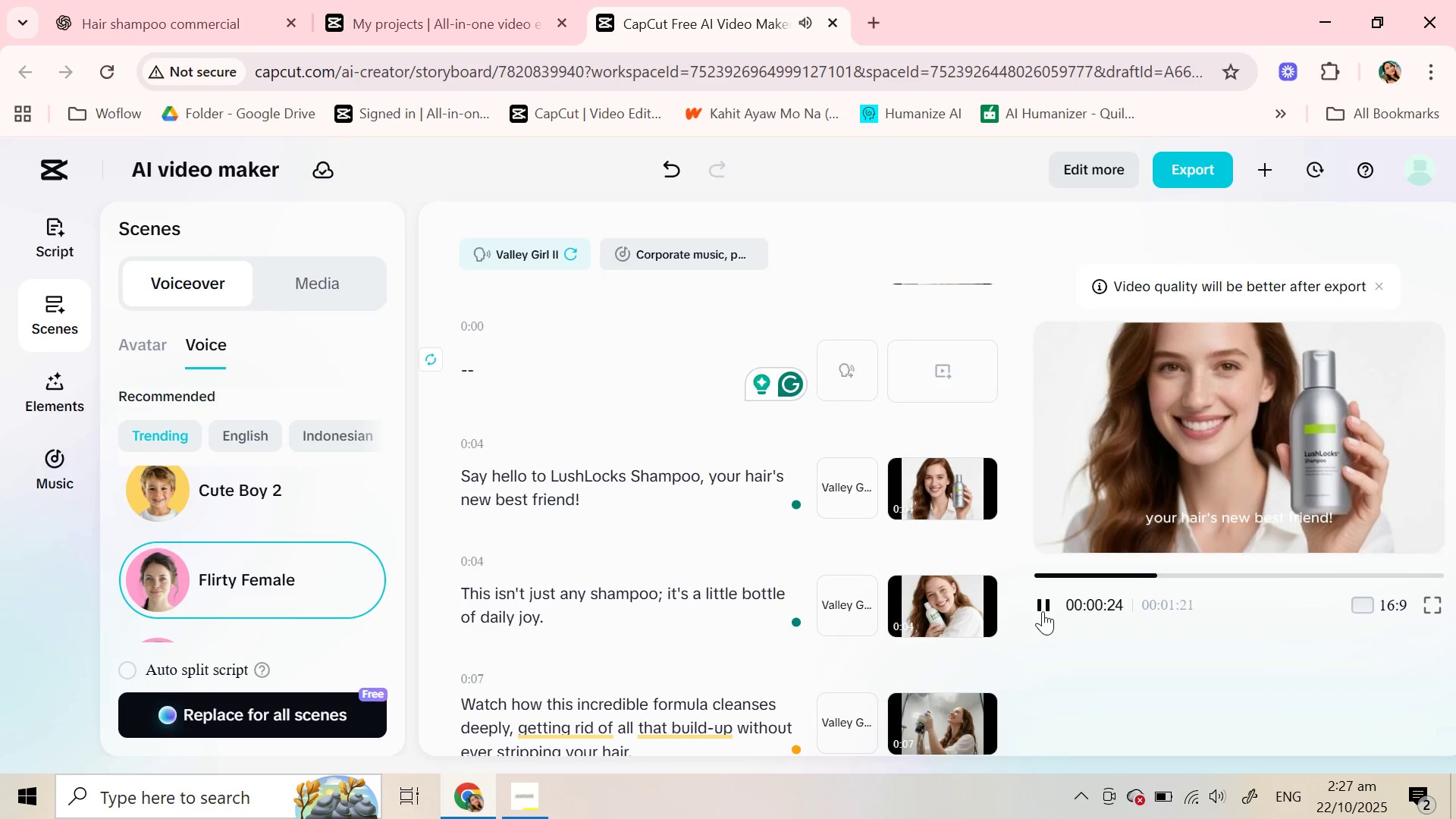 
left_click([1043, 611])
 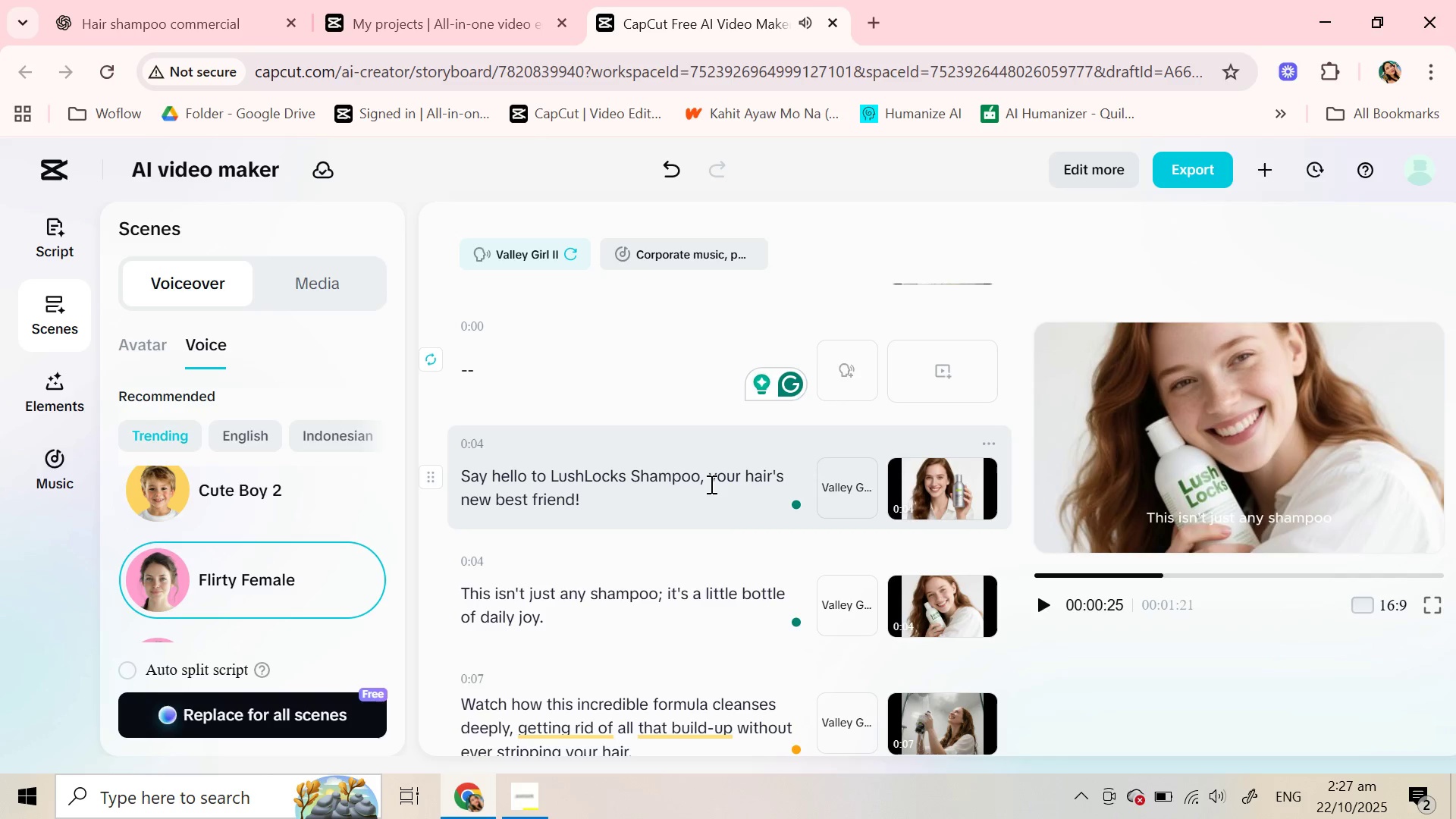 
left_click([709, 484])
 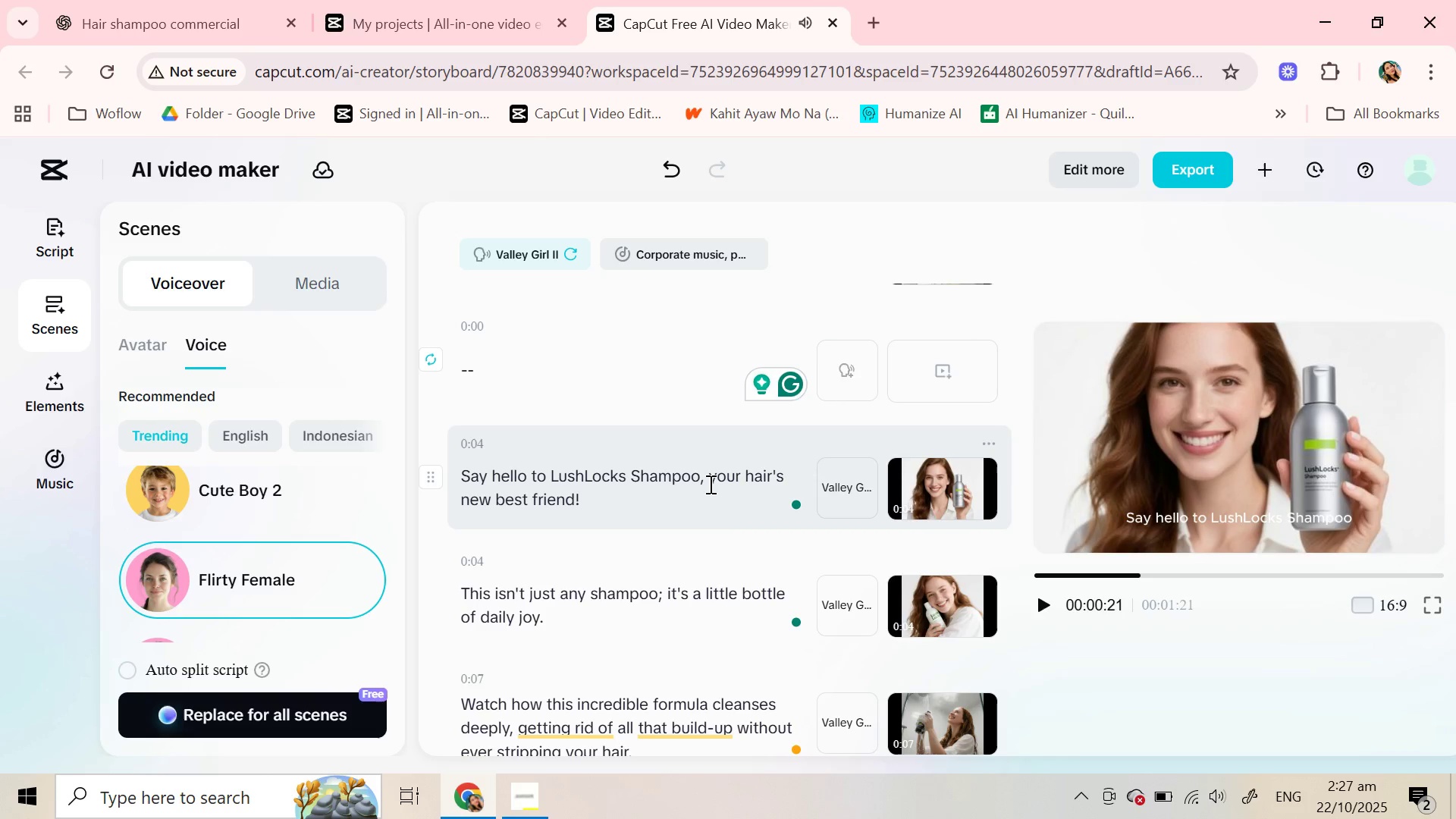 
key(Enter)
 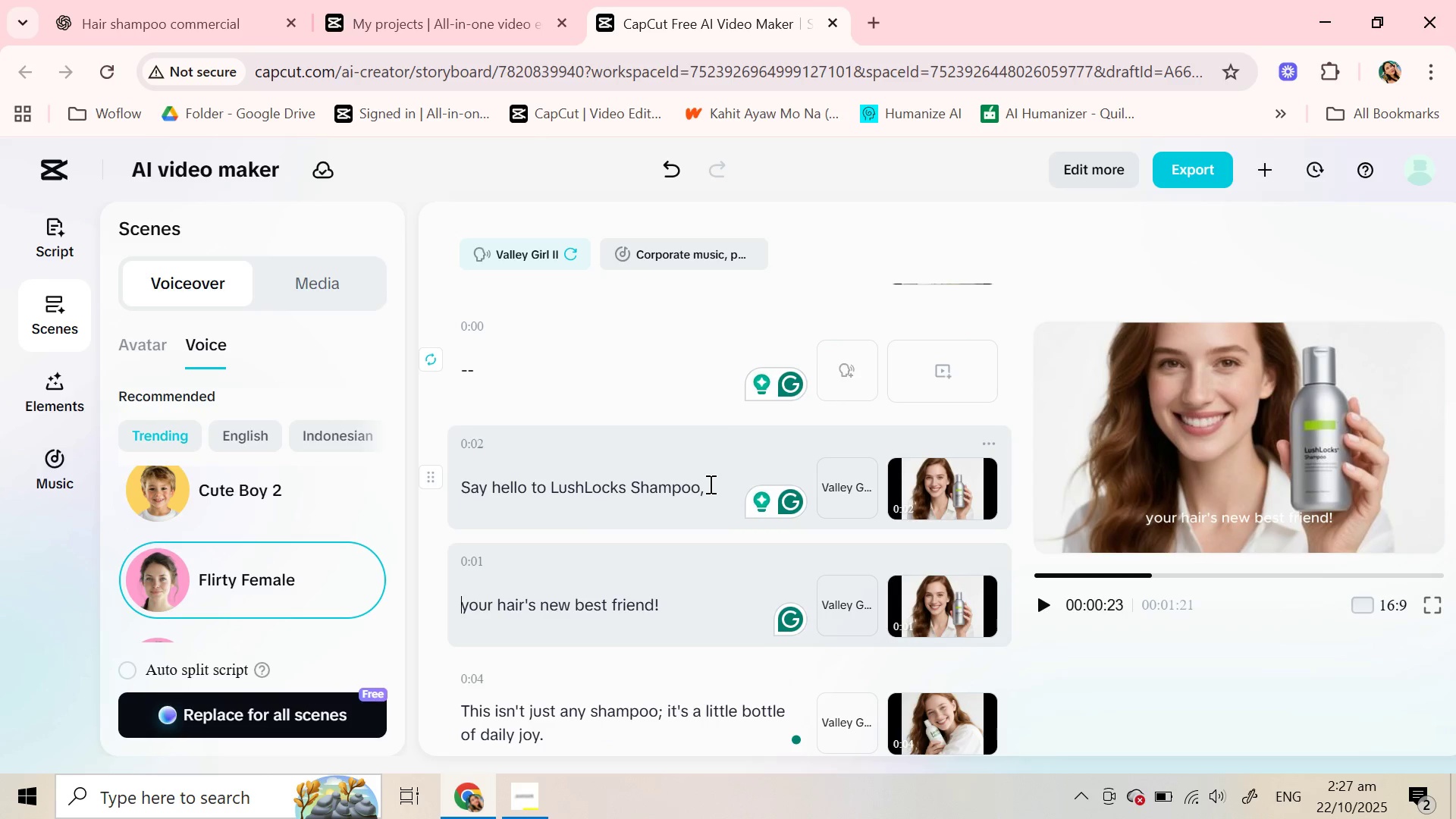 
key(Enter)
 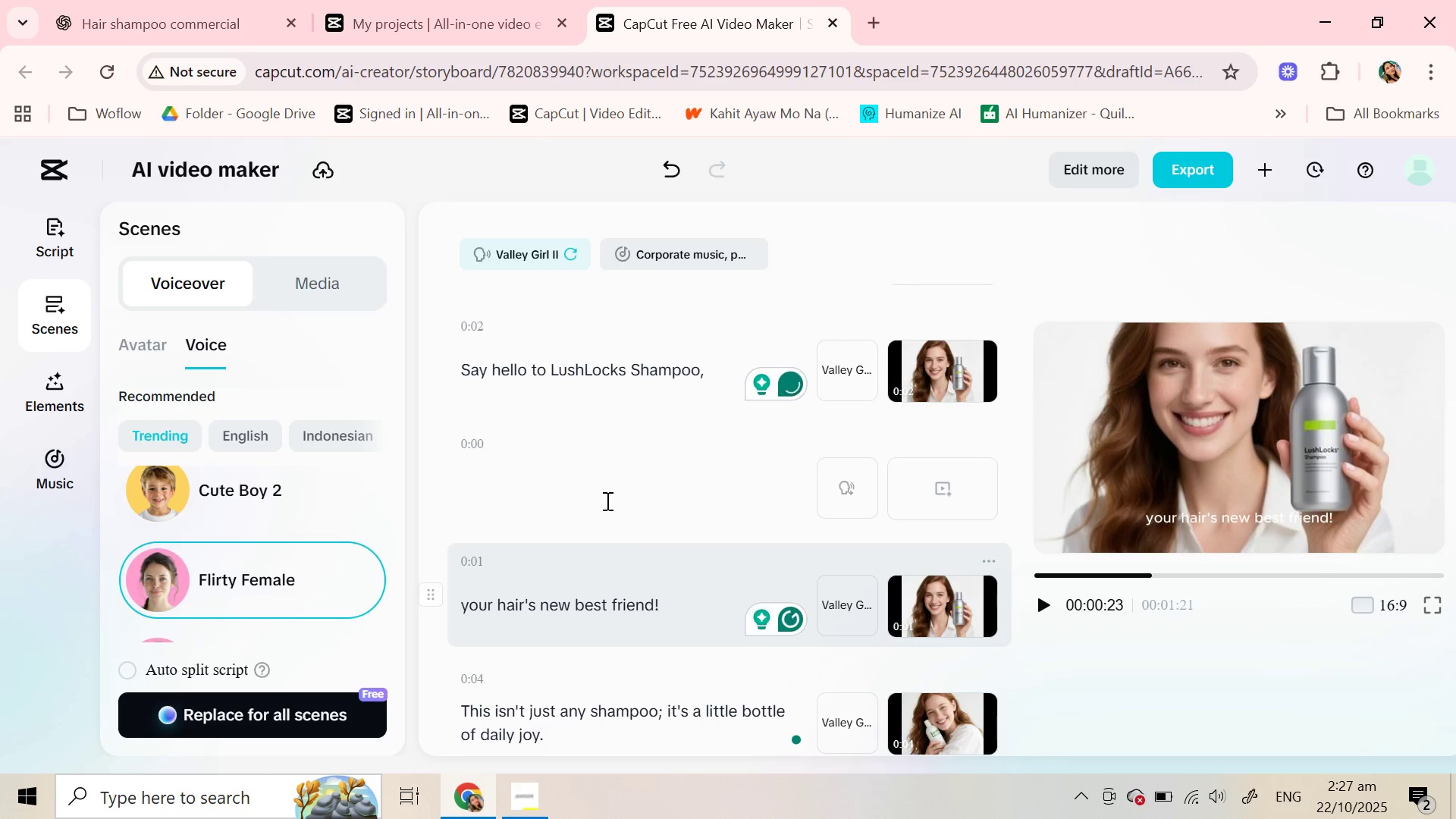 
left_click([595, 479])
 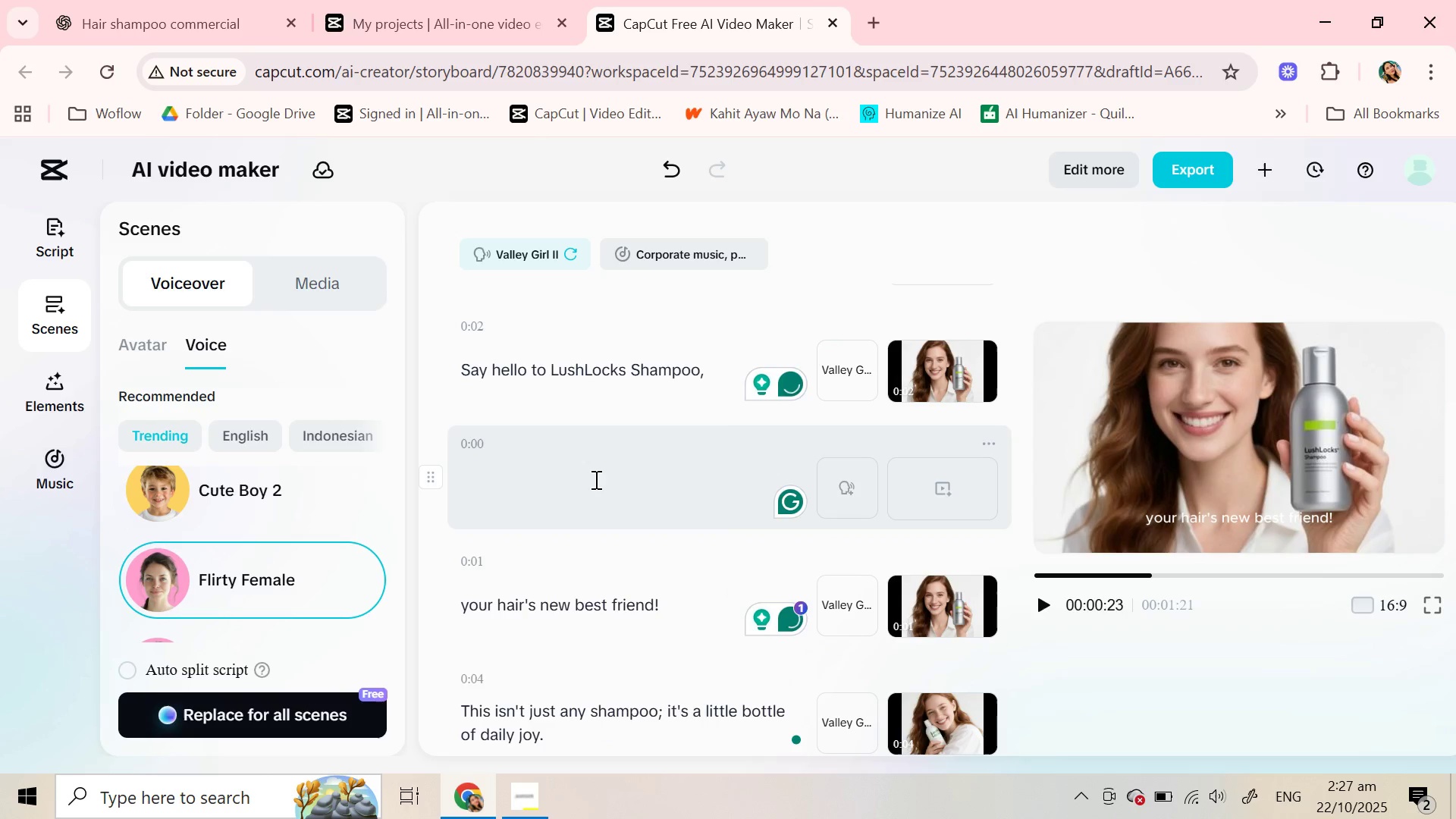 
key(Minus)
 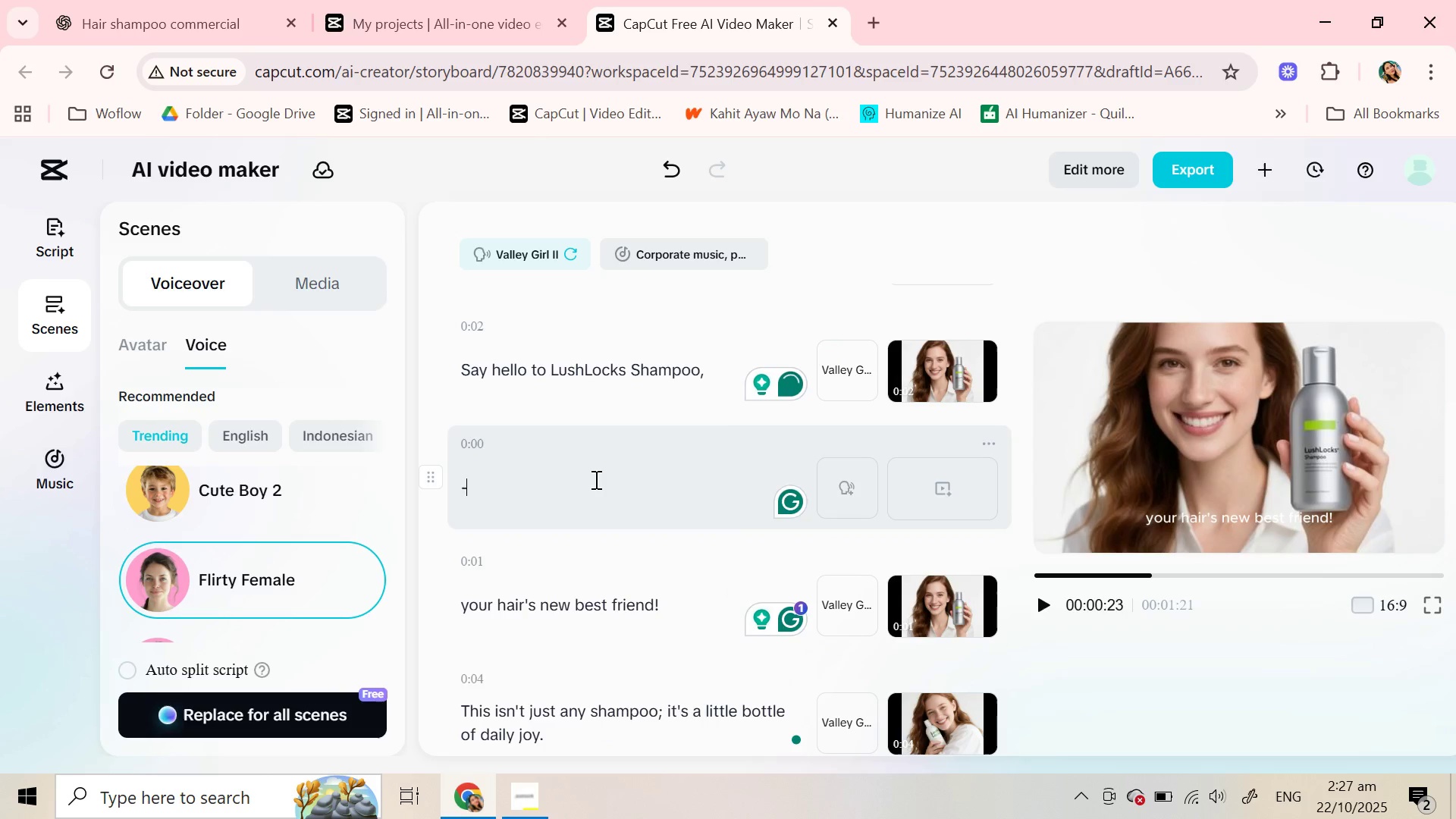 
key(Minus)
 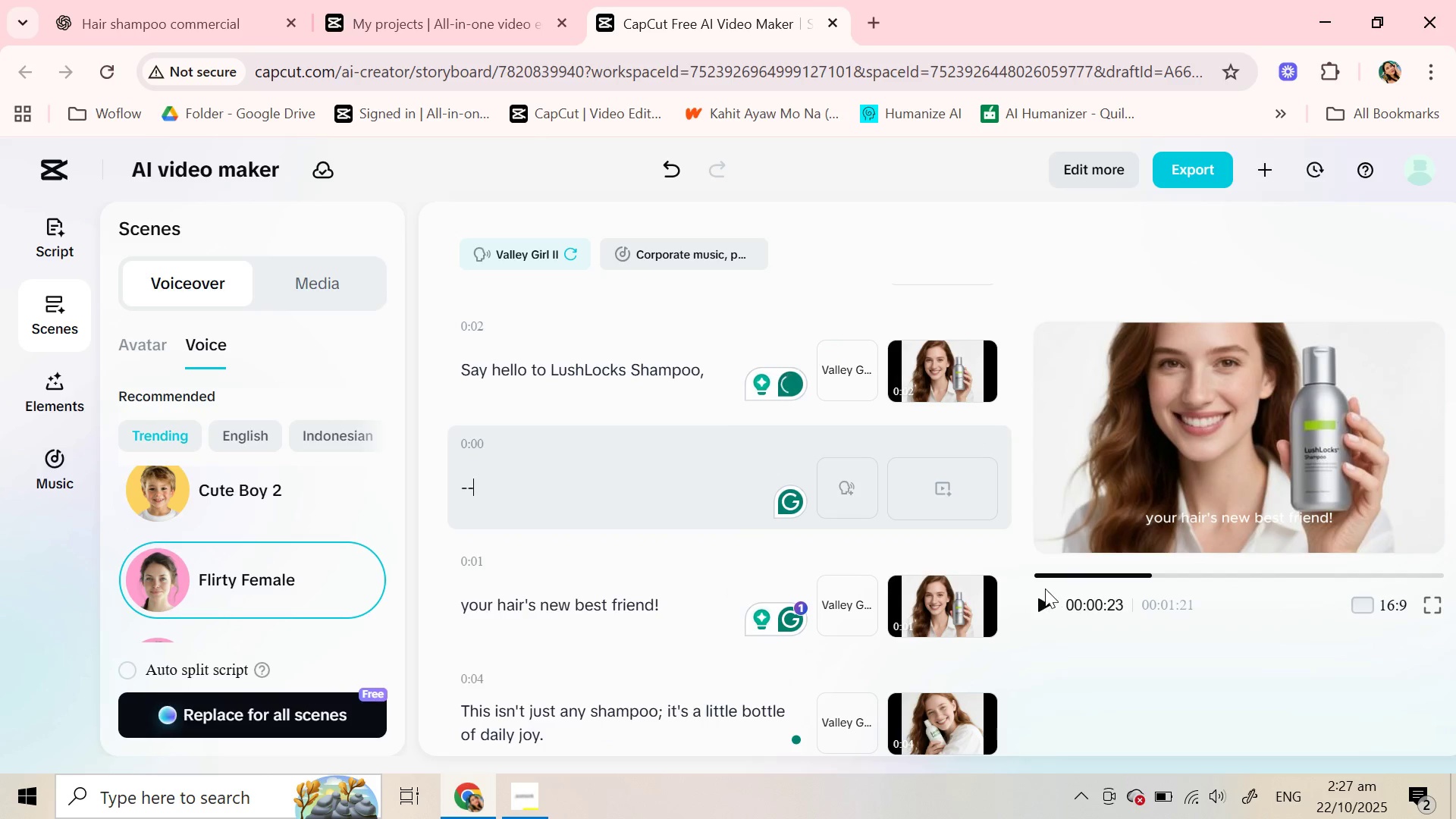 
left_click([1048, 604])
 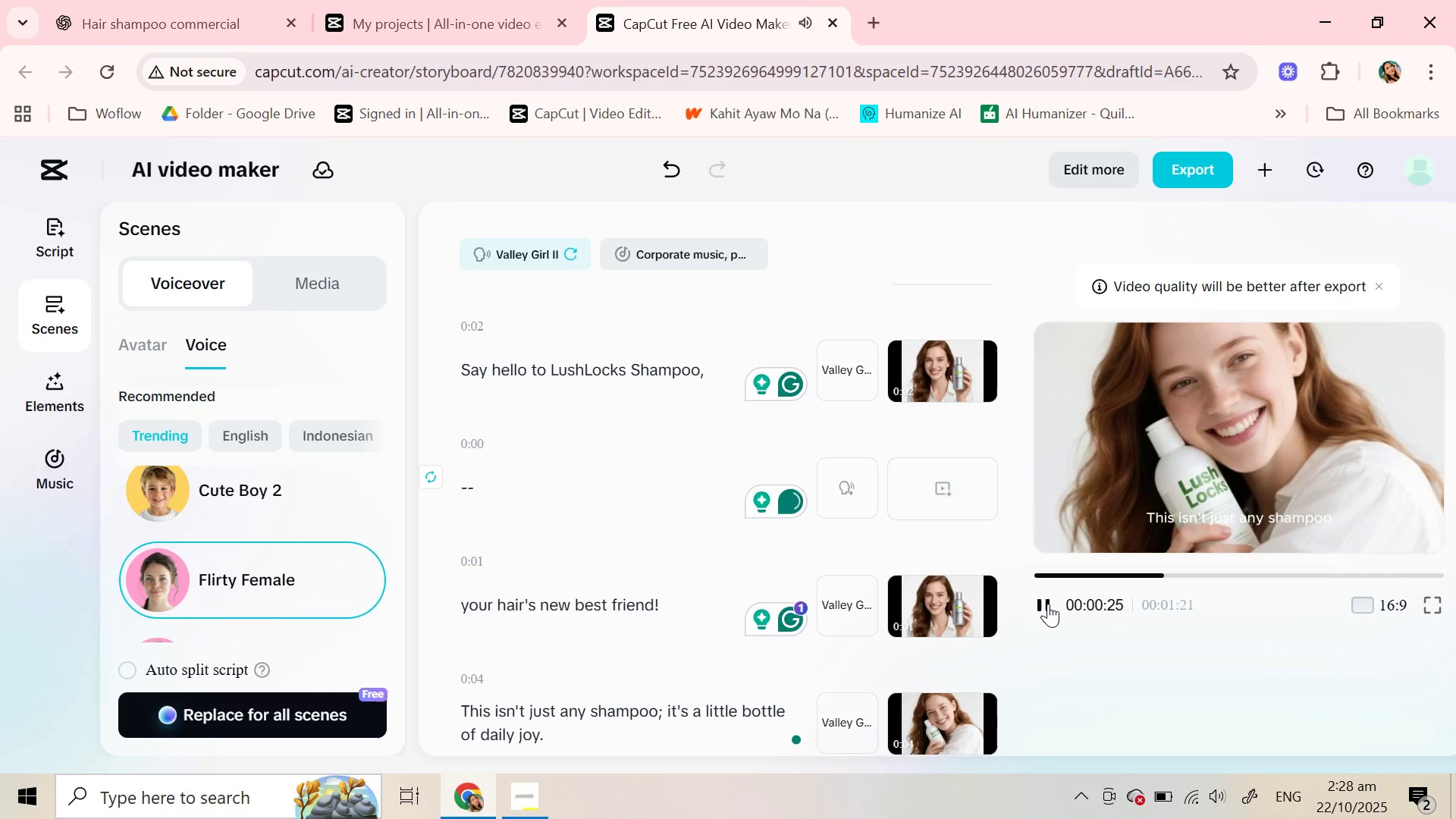 
scroll: coordinate [658, 603], scroll_direction: down, amount: 3.0
 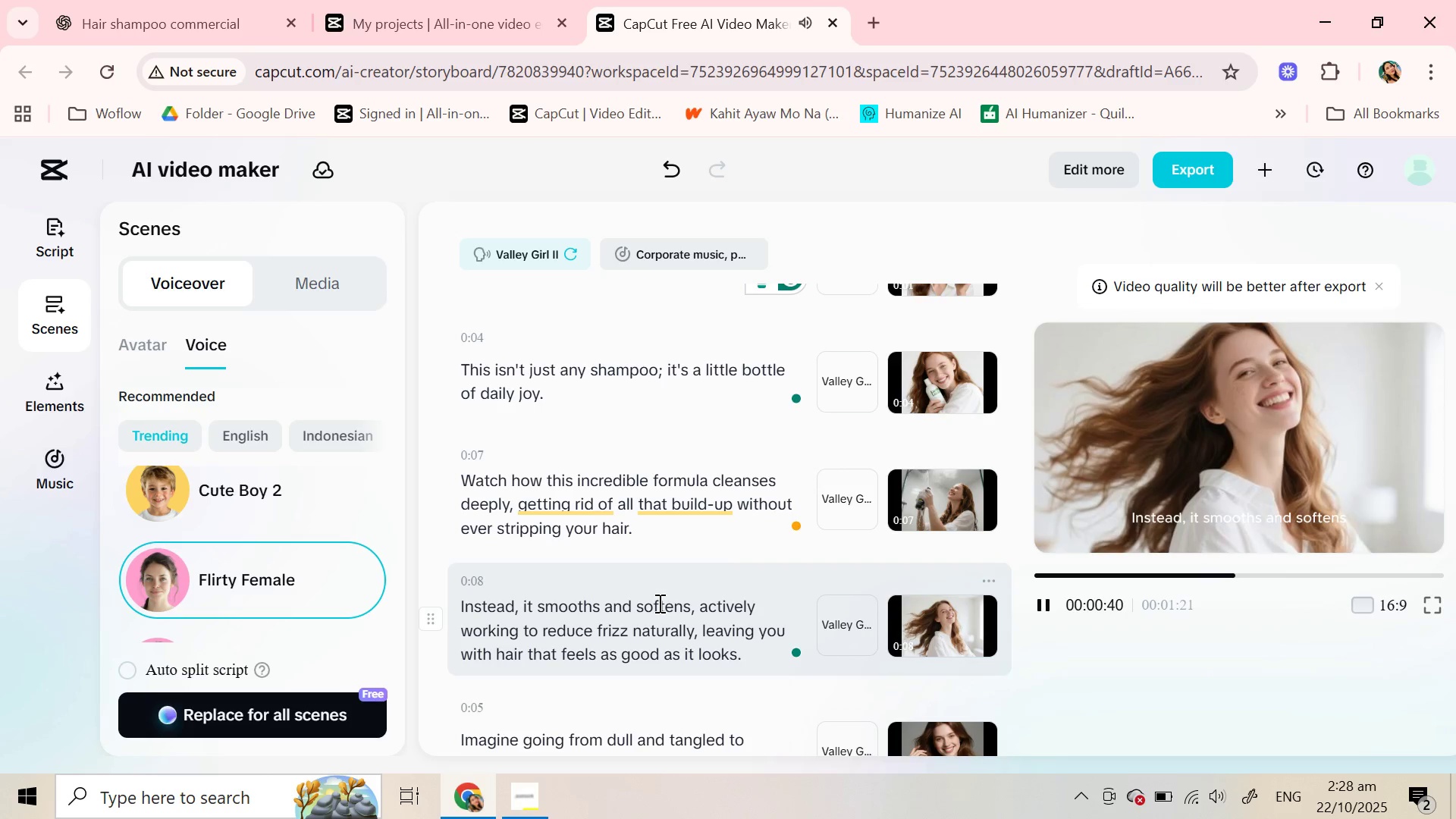 
wait(11.21)
 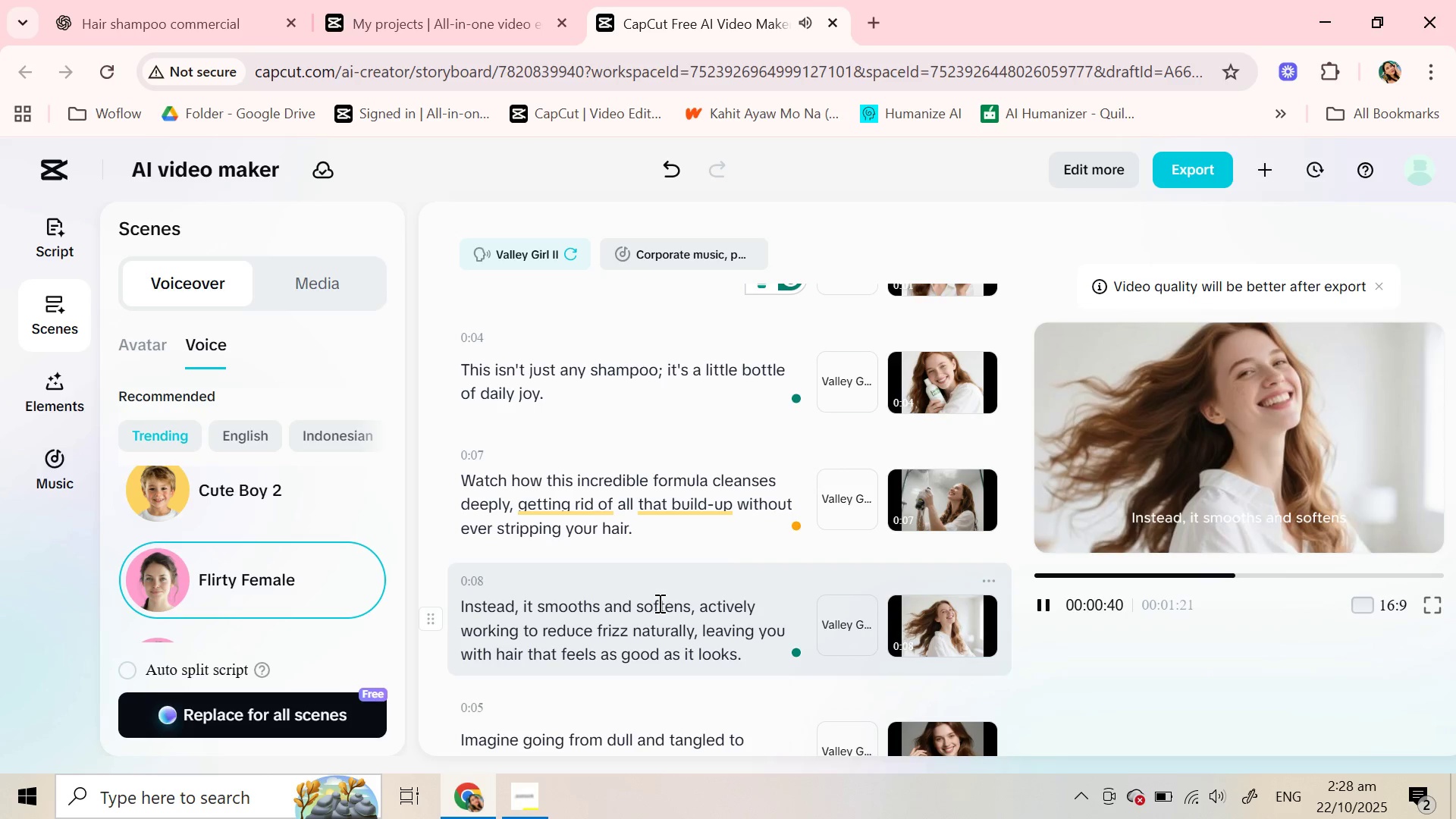 
scroll: coordinate [658, 603], scroll_direction: down, amount: 1.0
 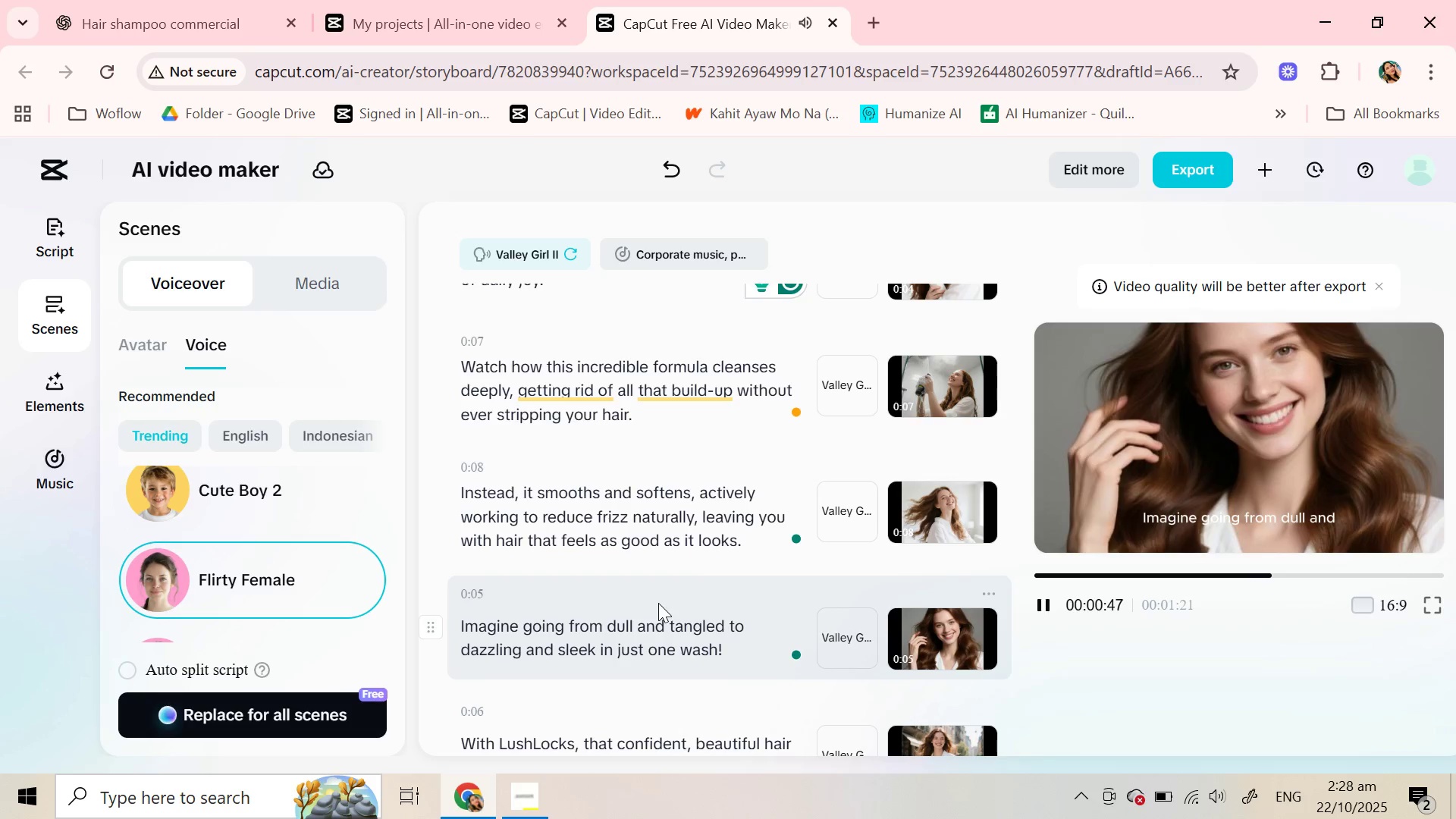 
left_click([744, 543])
 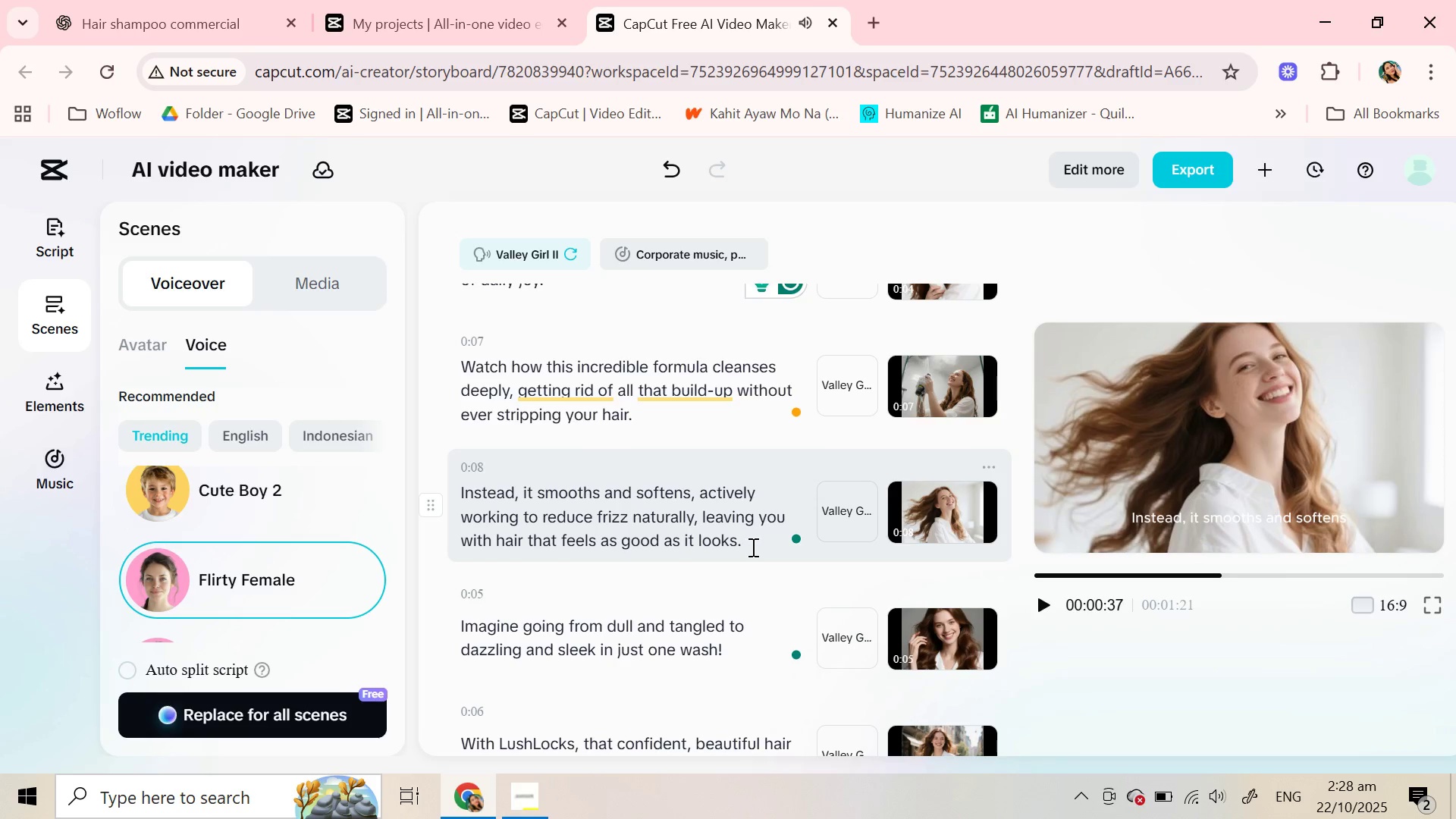 
key(Enter)
 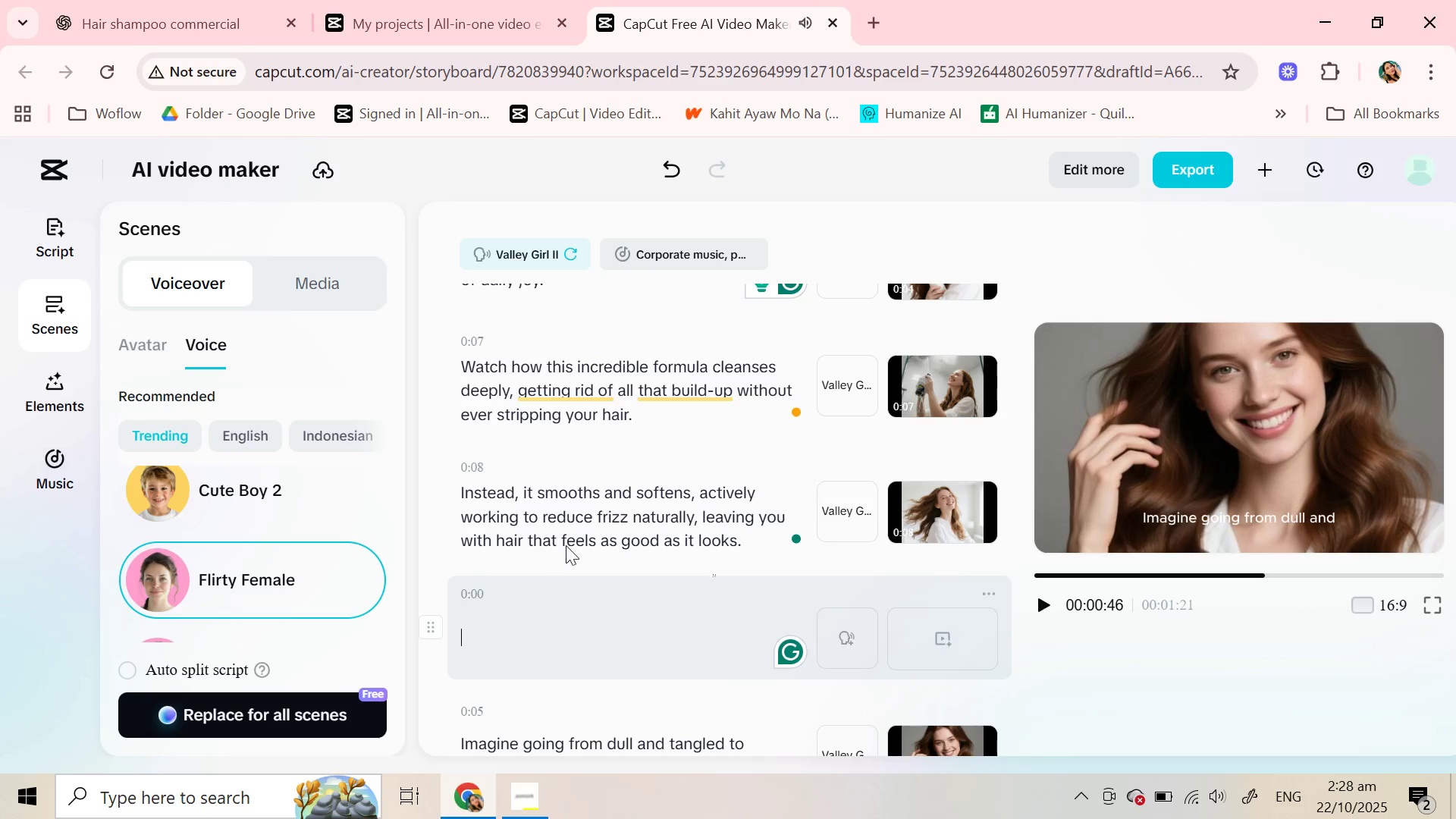 
scroll: coordinate [640, 503], scroll_direction: down, amount: 1.0
 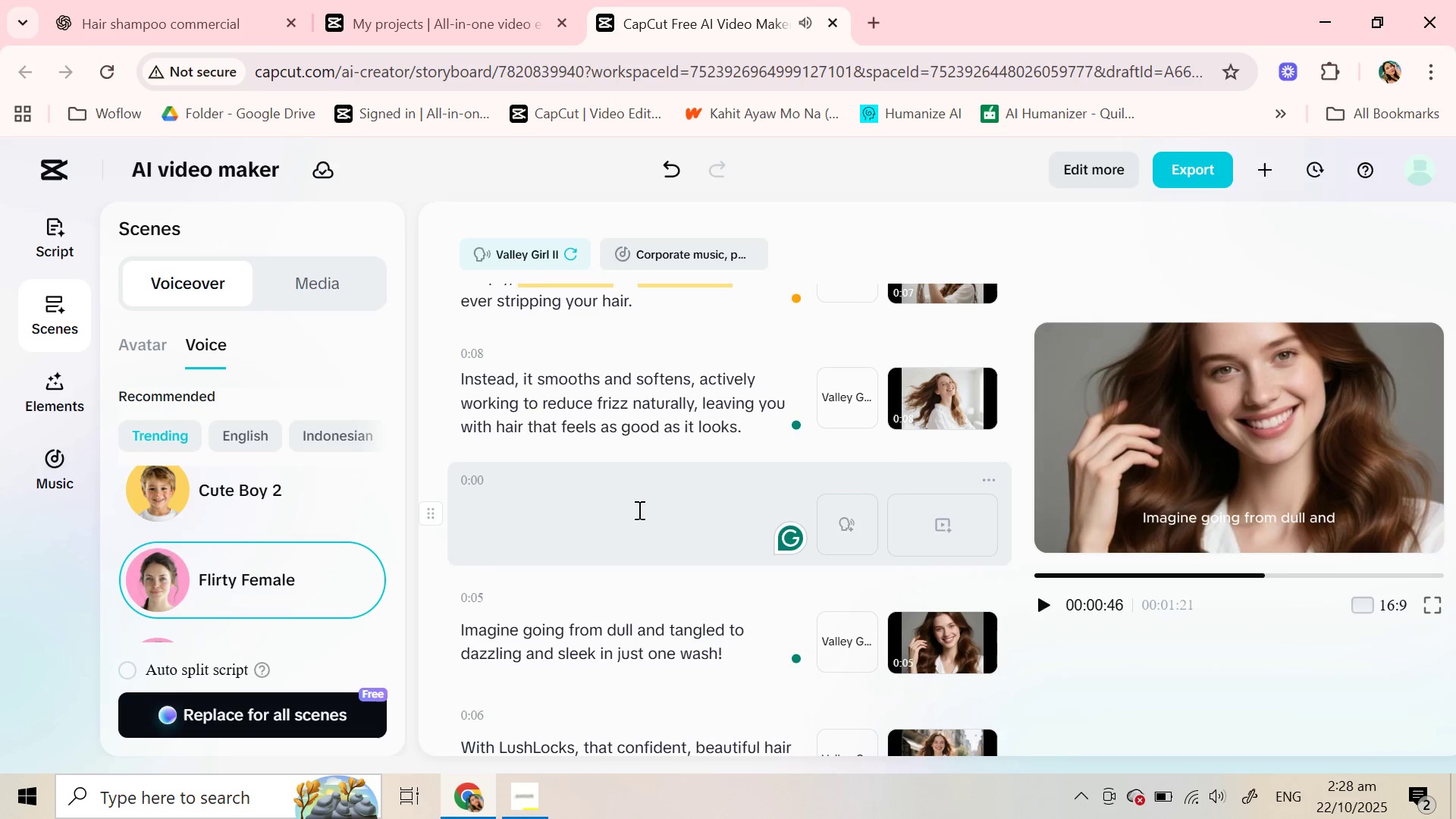 
key(Minus)
 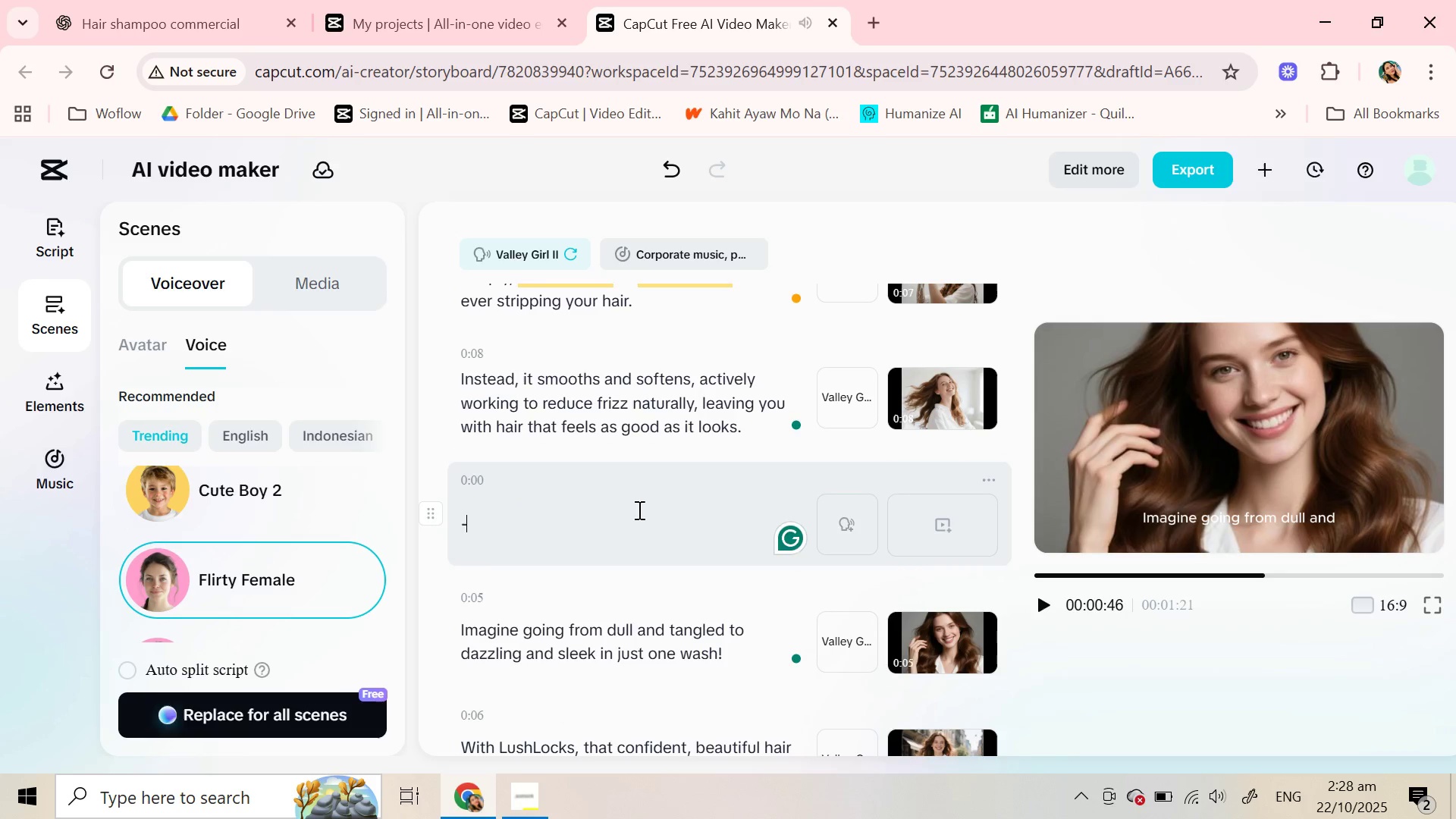 
key(Minus)
 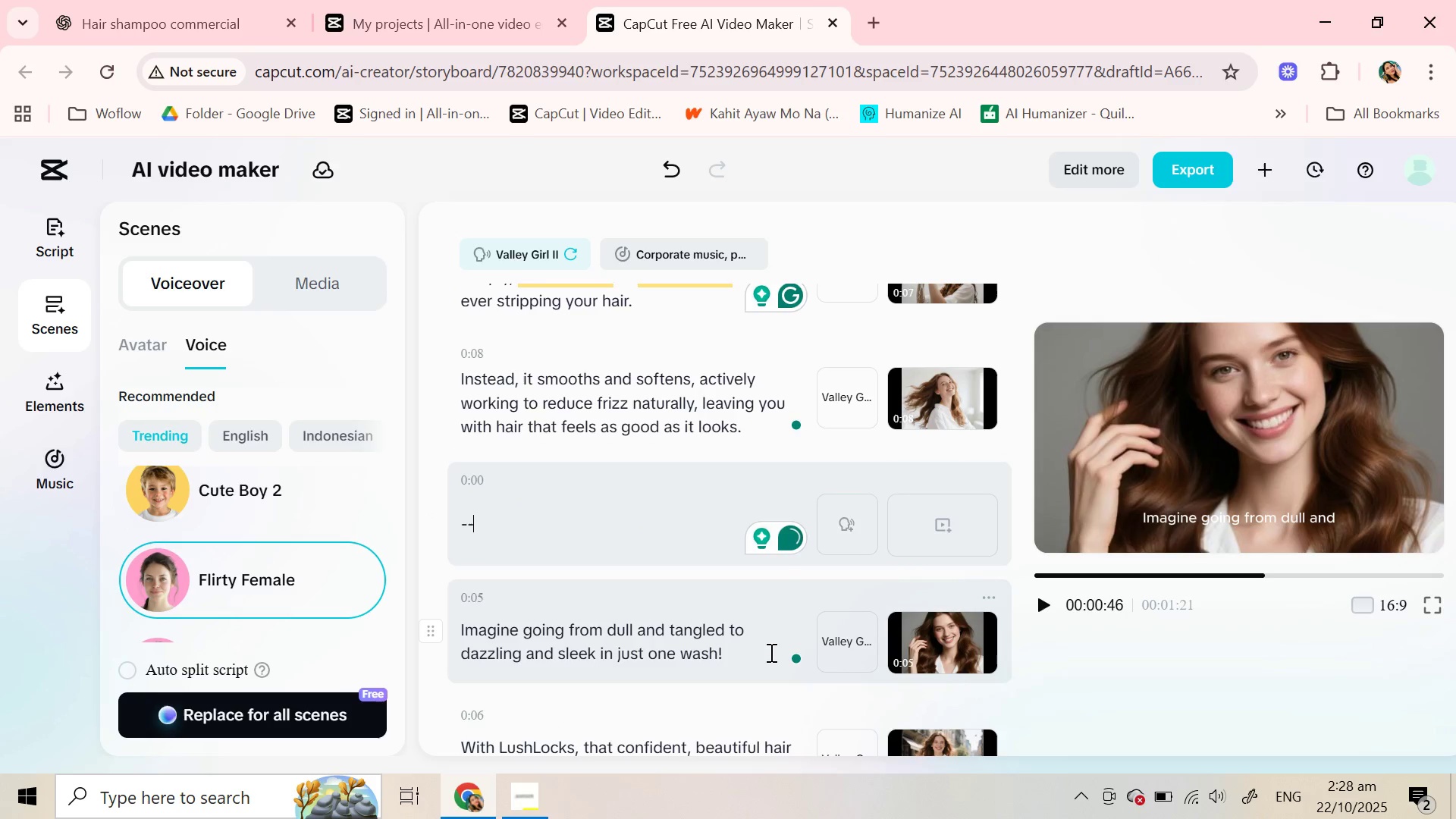 
left_click([765, 652])
 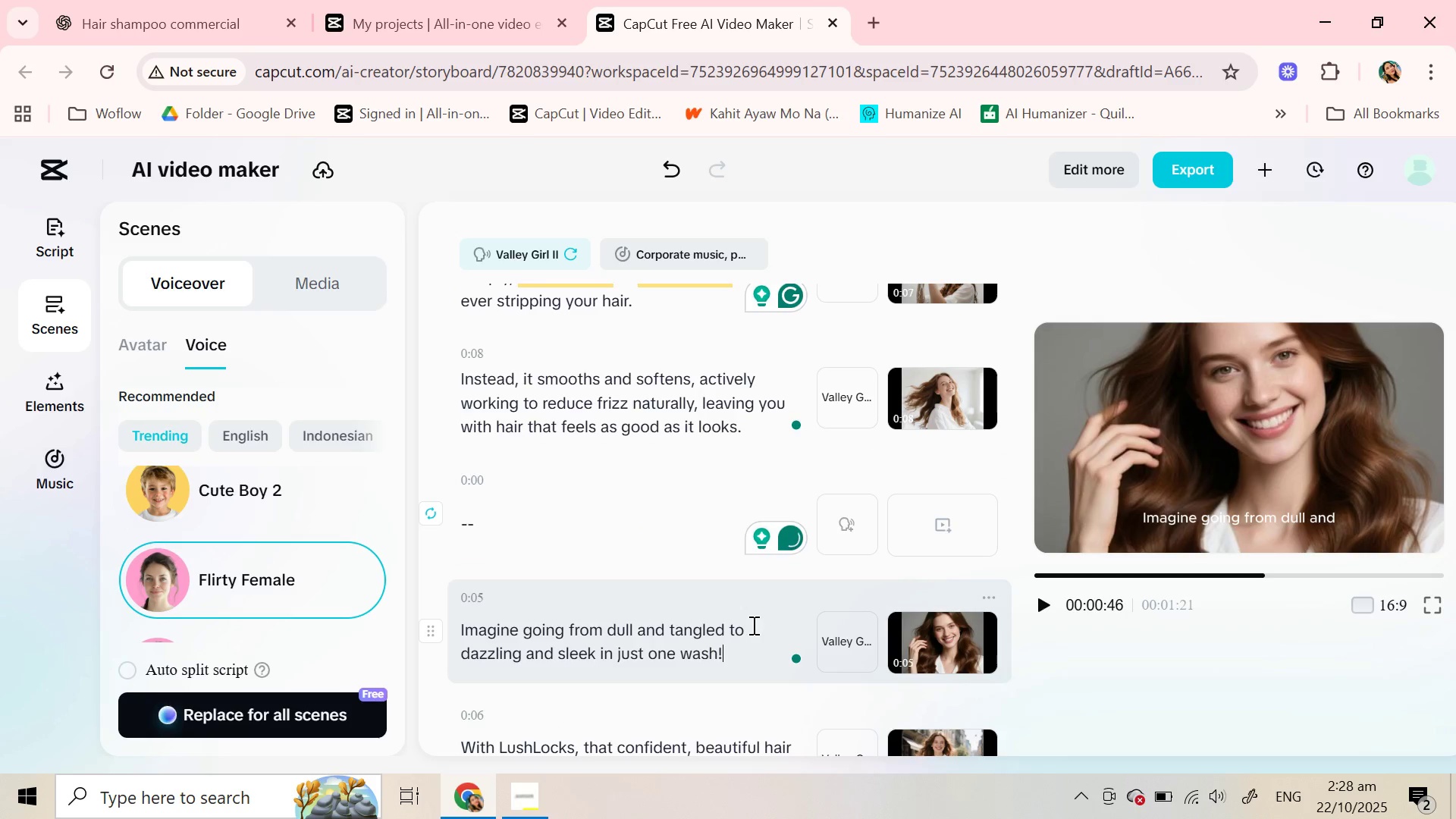 
left_click([752, 625])
 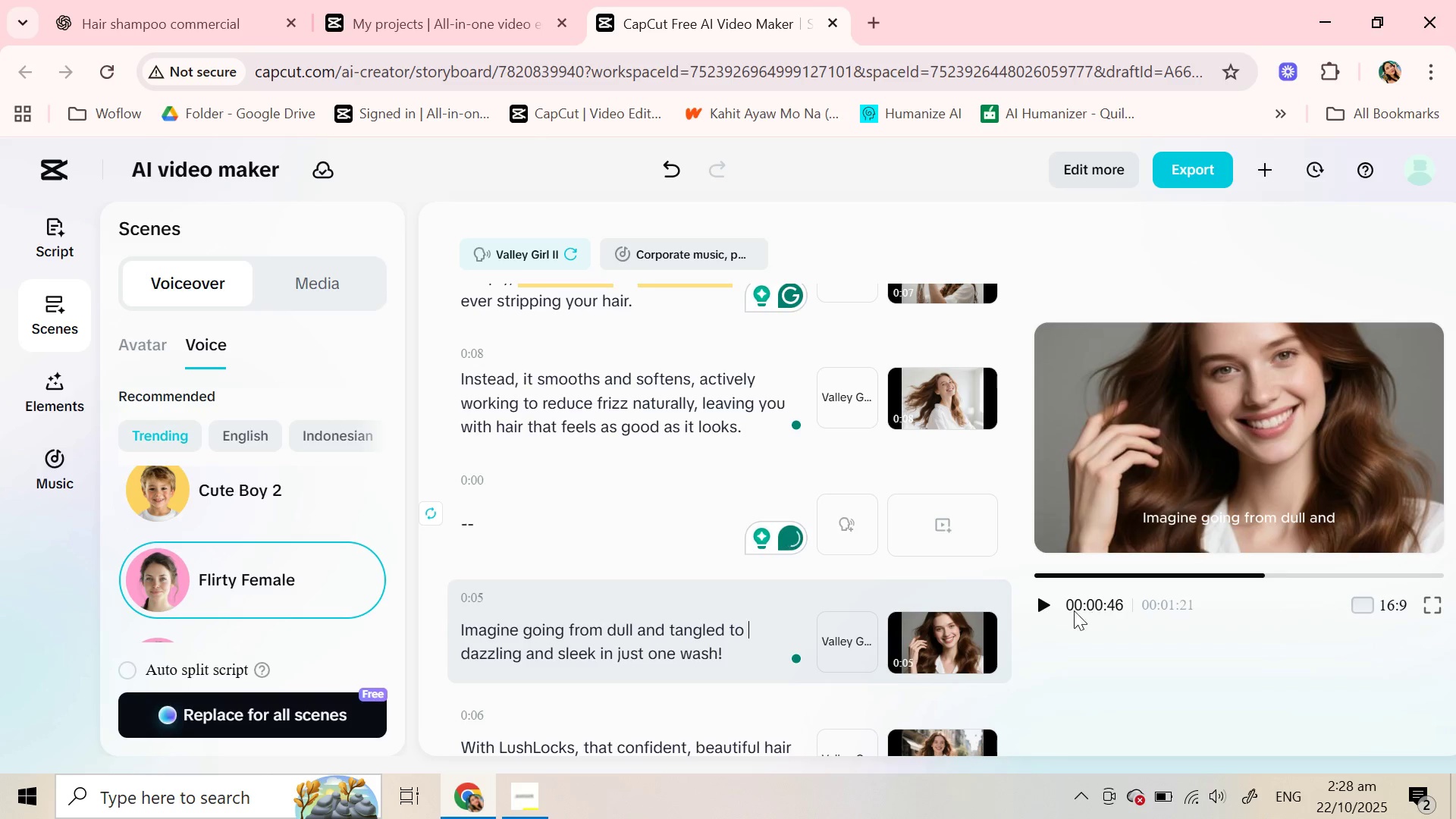 
left_click([1048, 608])
 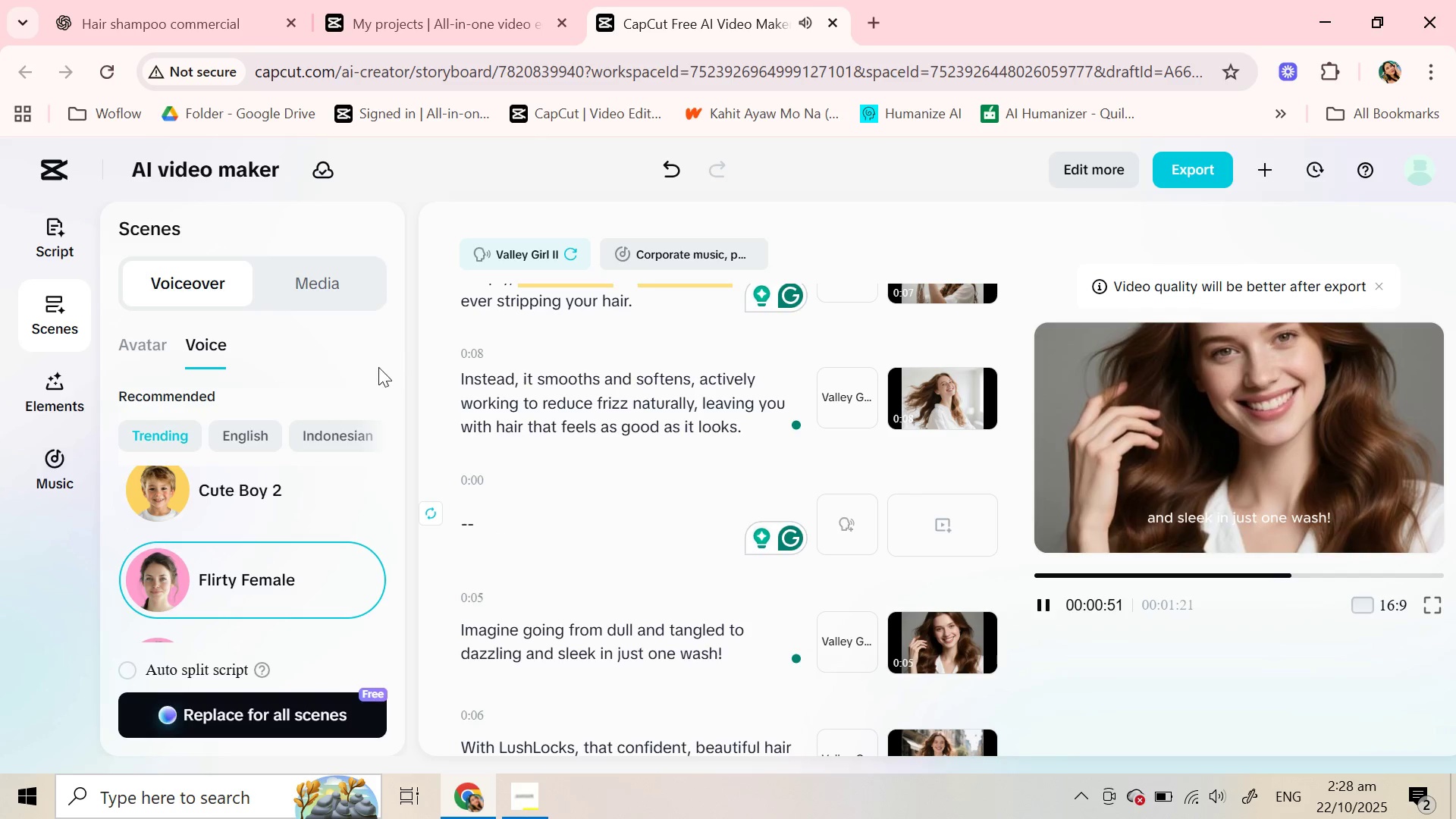 
wait(7.32)
 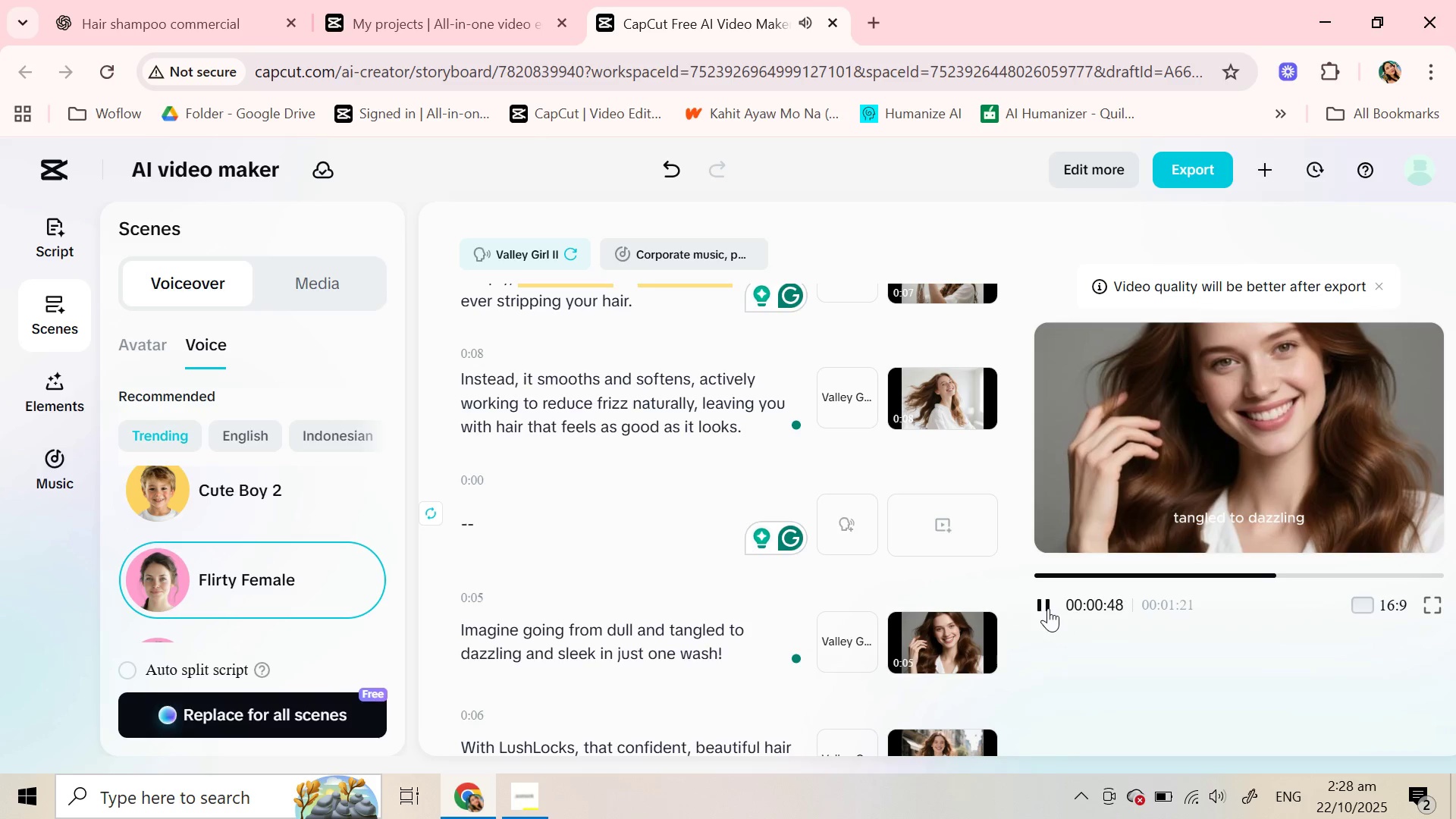 
scroll: coordinate [598, 659], scroll_direction: down, amount: 3.0
 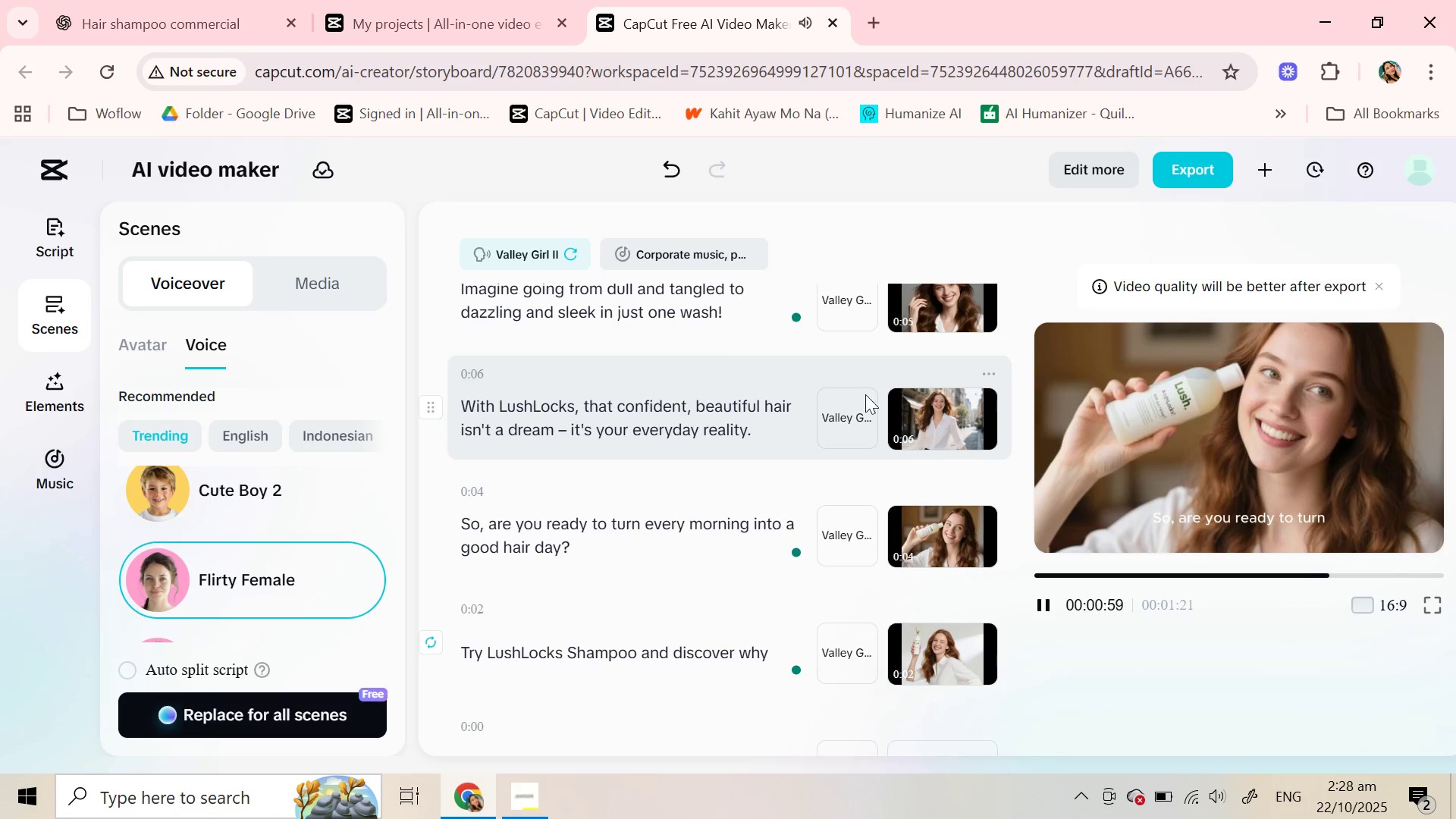 
left_click([775, 438])
 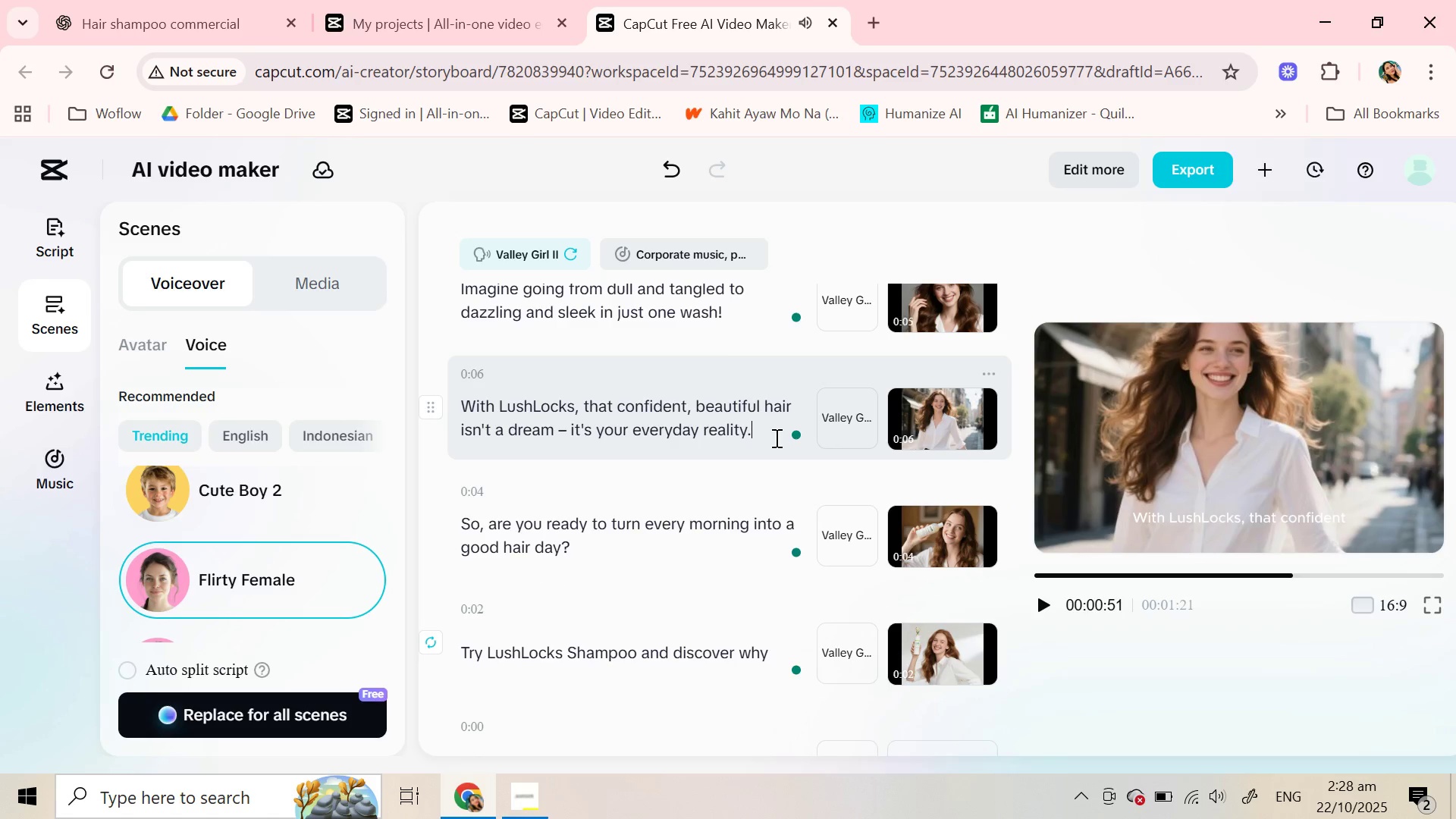 
key(Enter)
 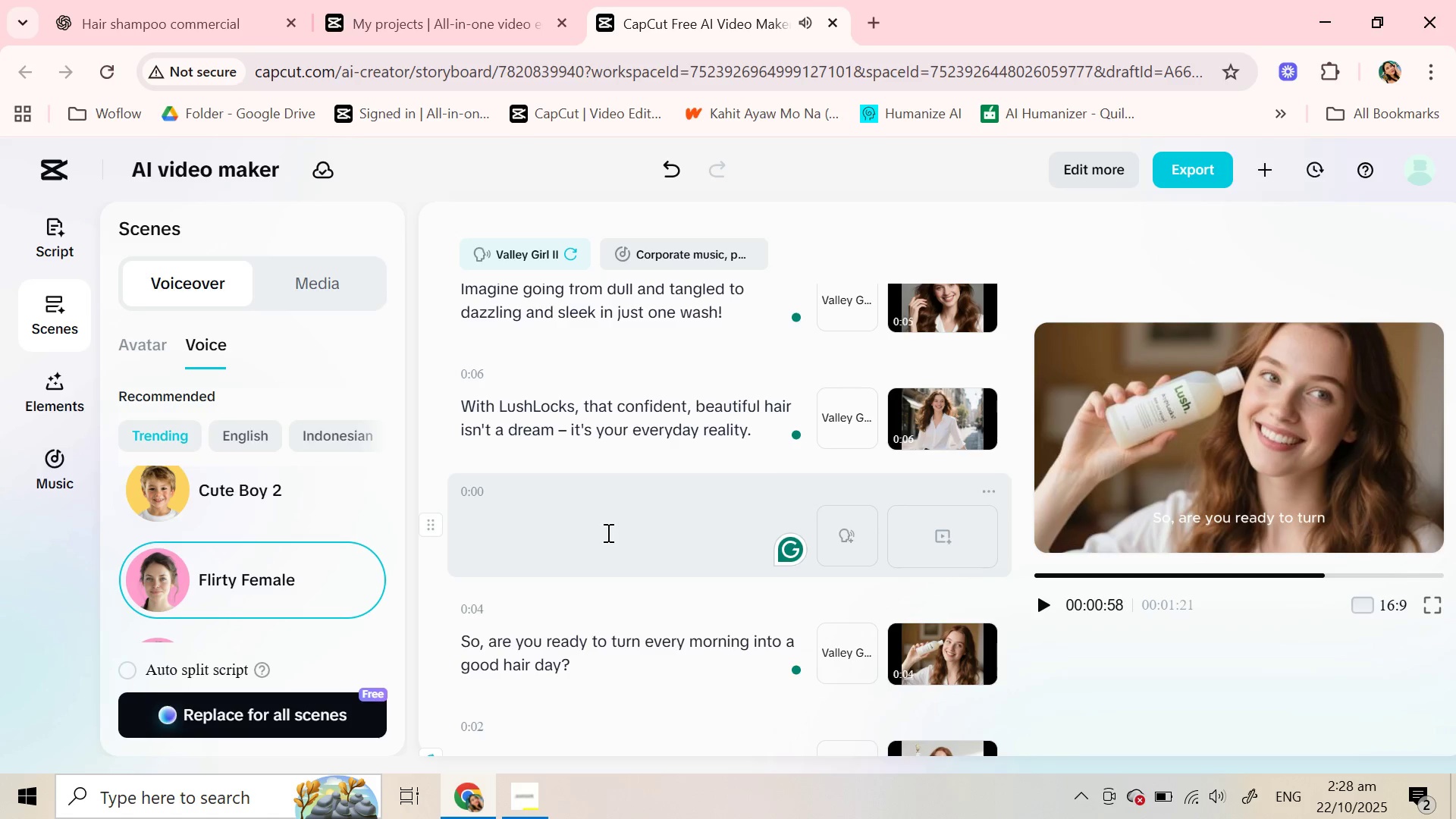 
key(Minus)
 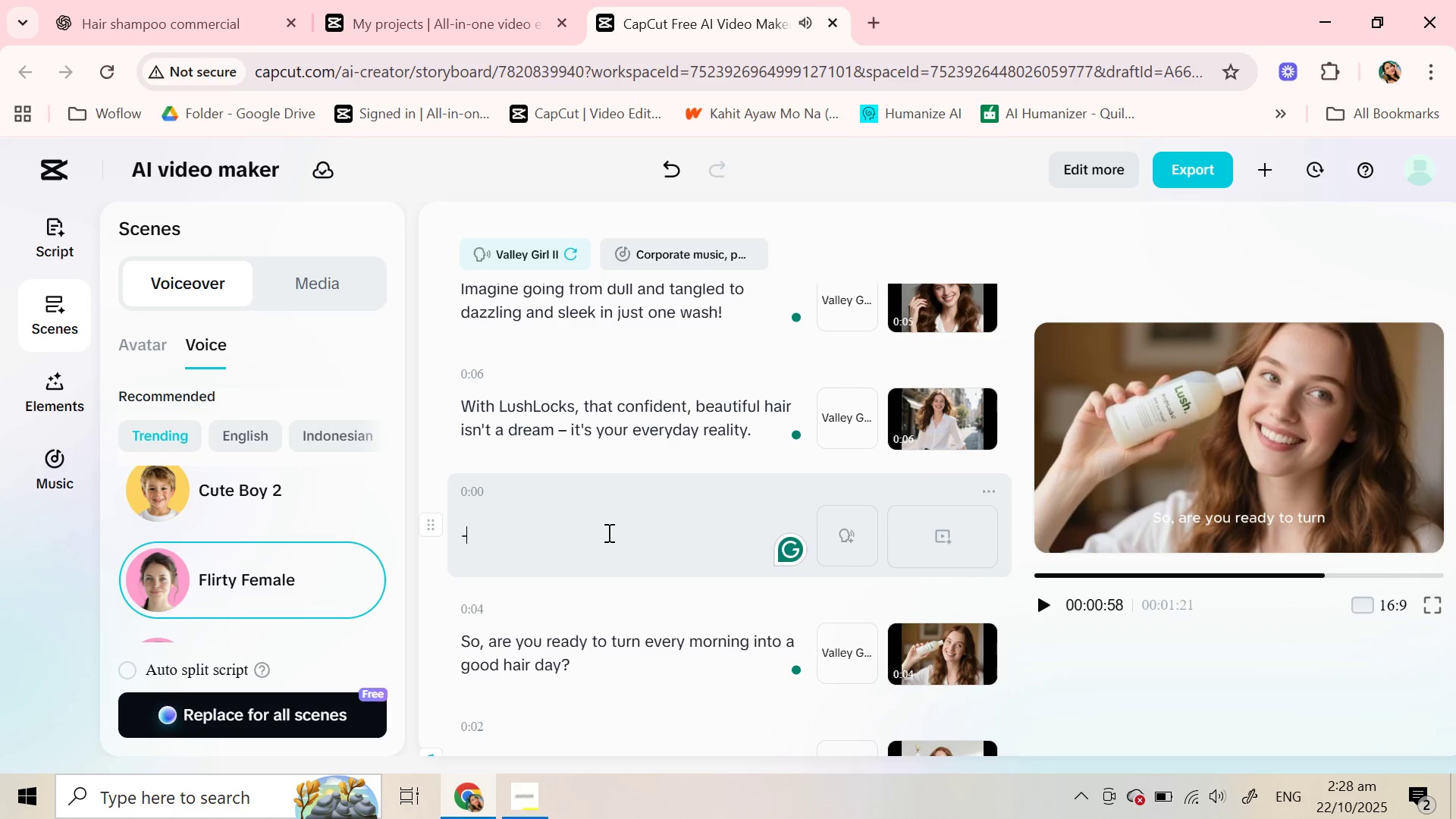 
key(Minus)
 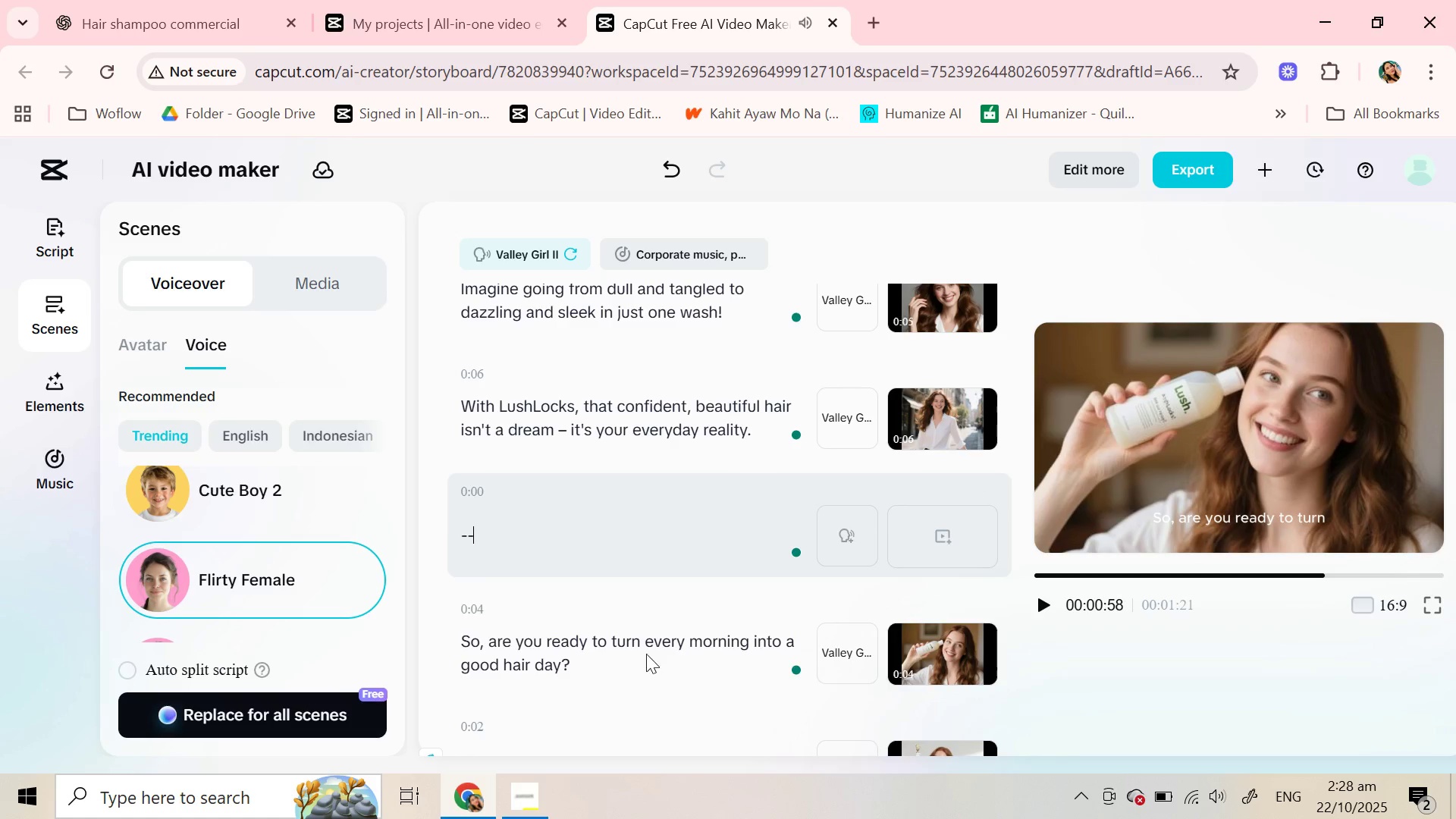 
left_click([646, 654])
 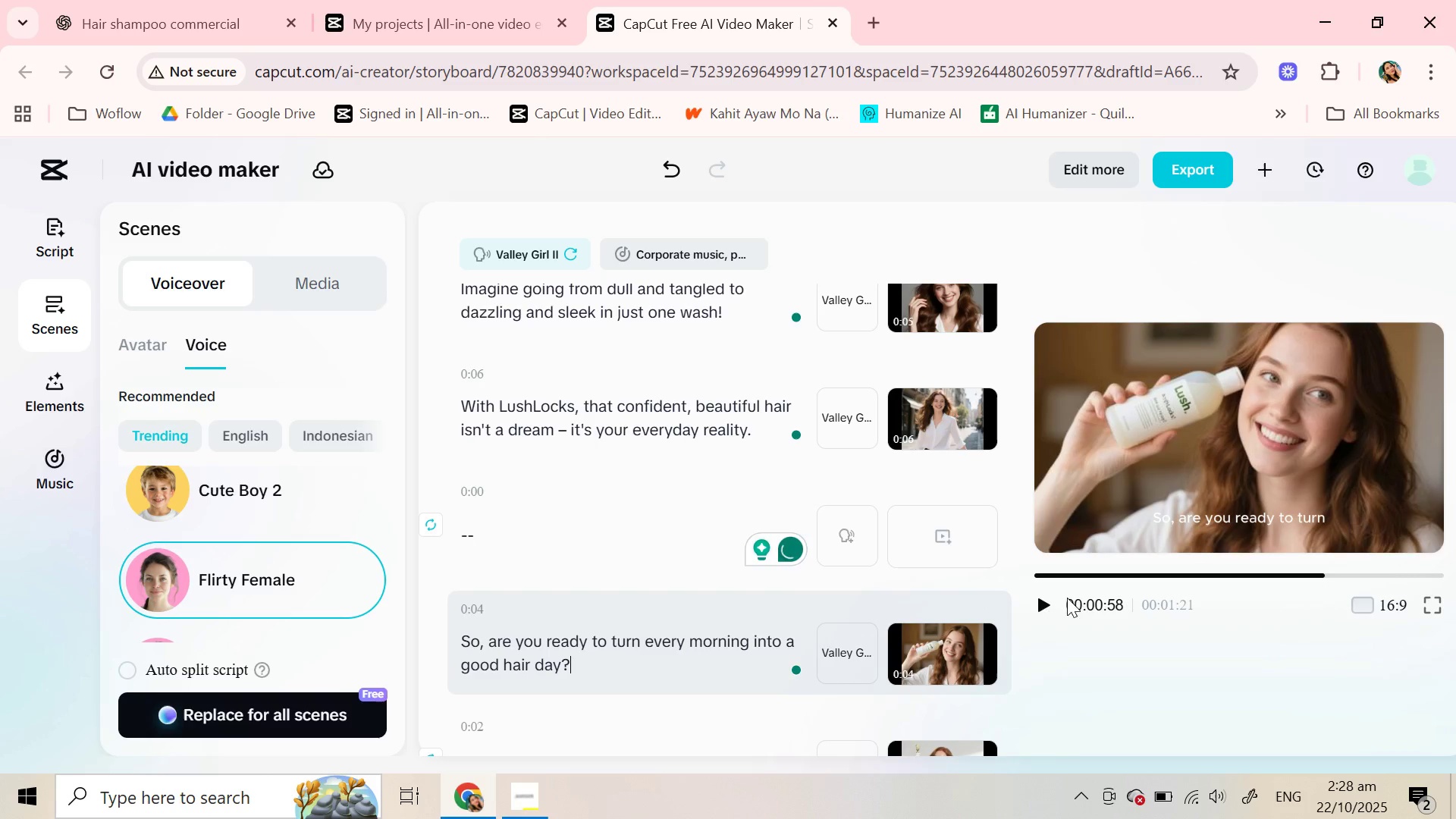 
left_click([1047, 600])
 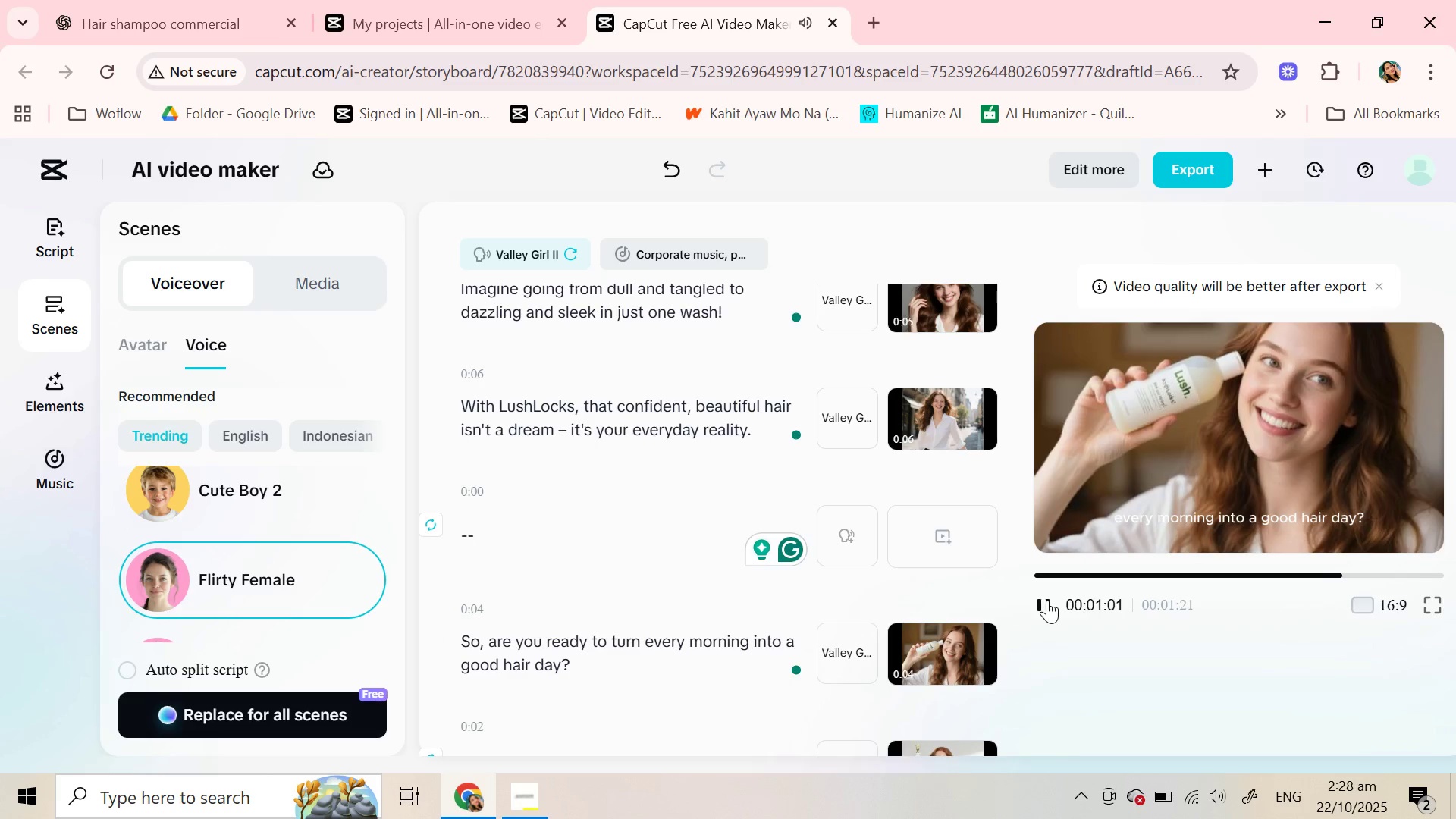 
scroll: coordinate [639, 591], scroll_direction: down, amount: 6.0
 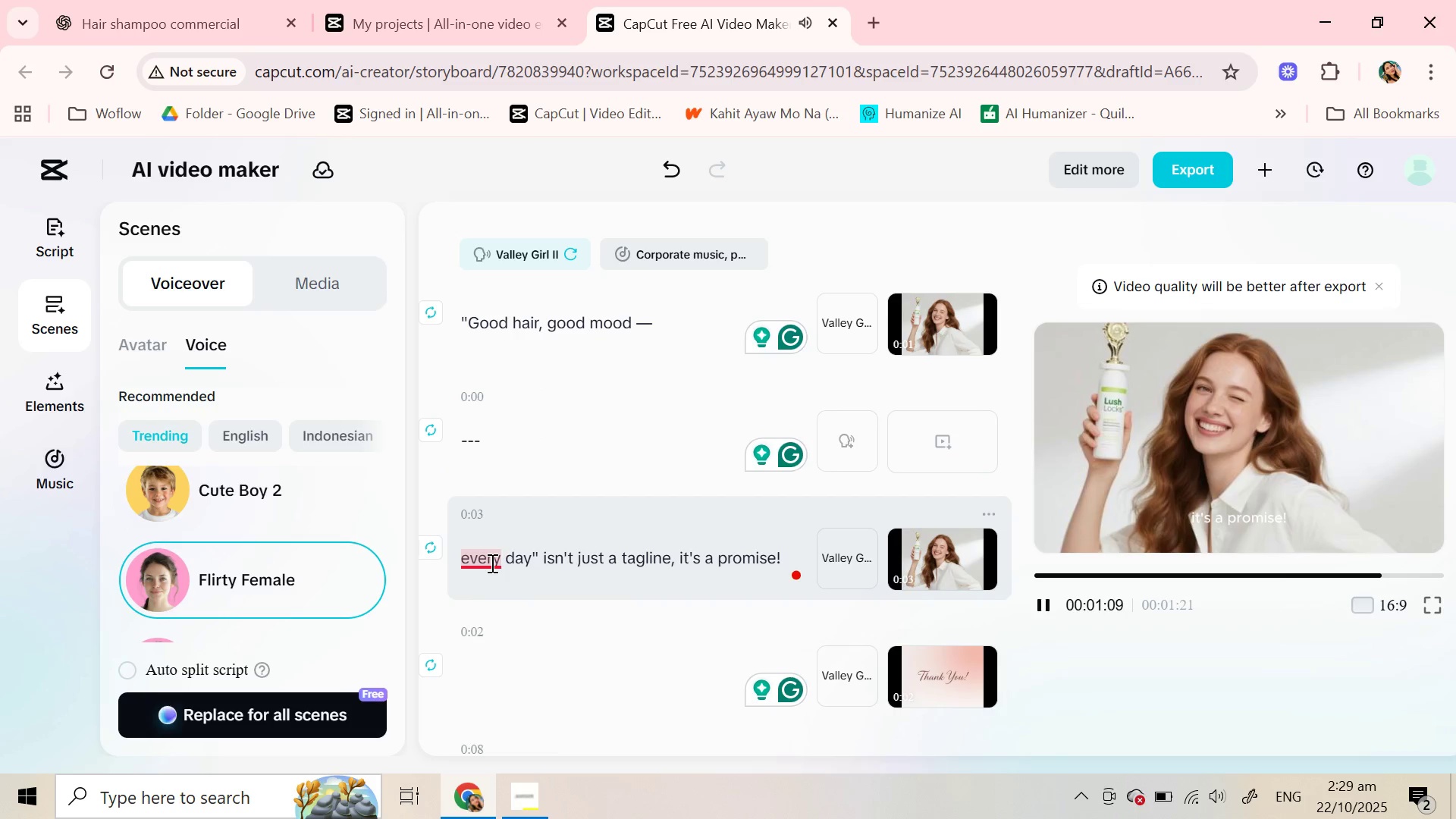 
left_click([461, 561])
 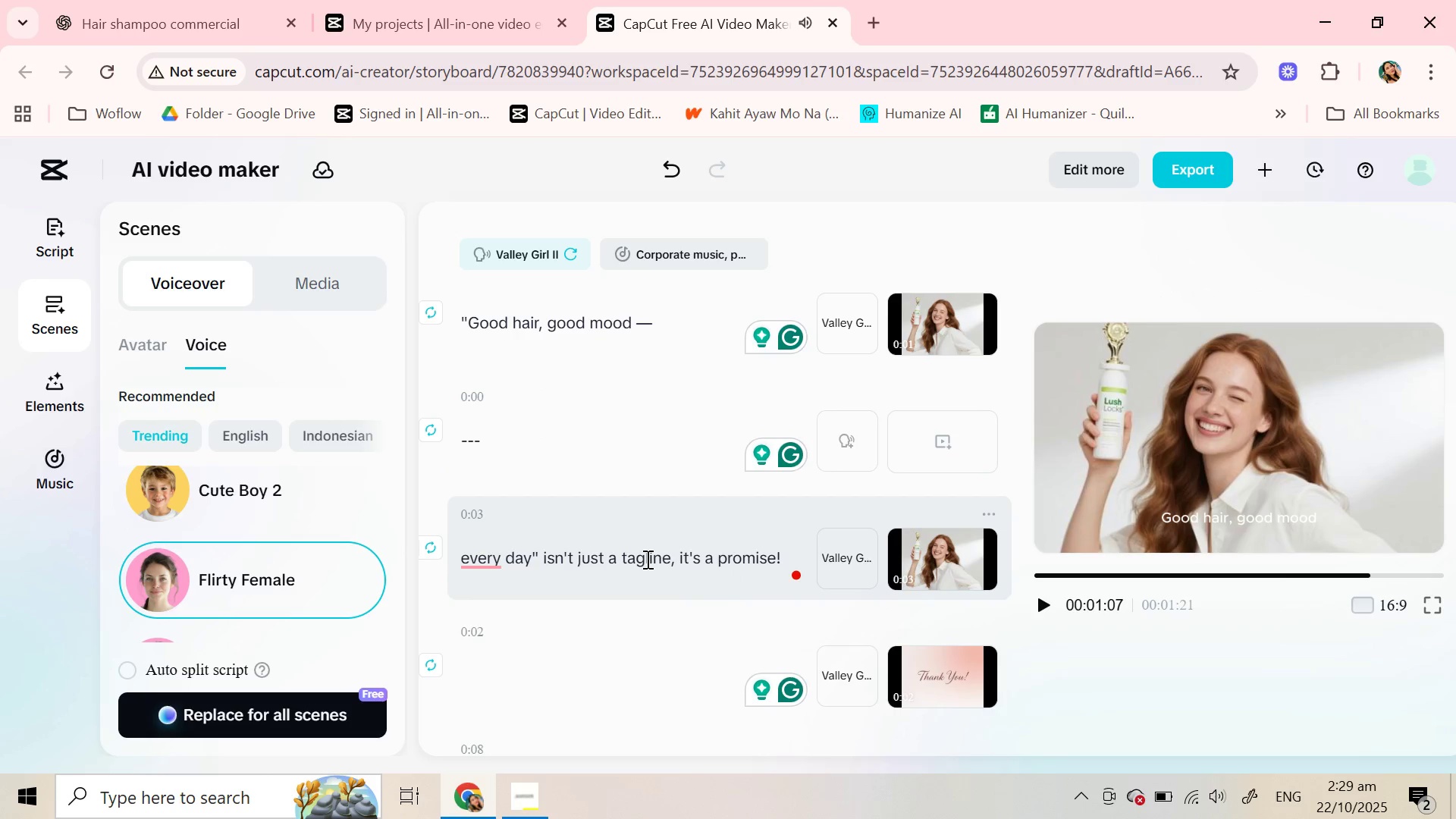 
key(Backspace)
 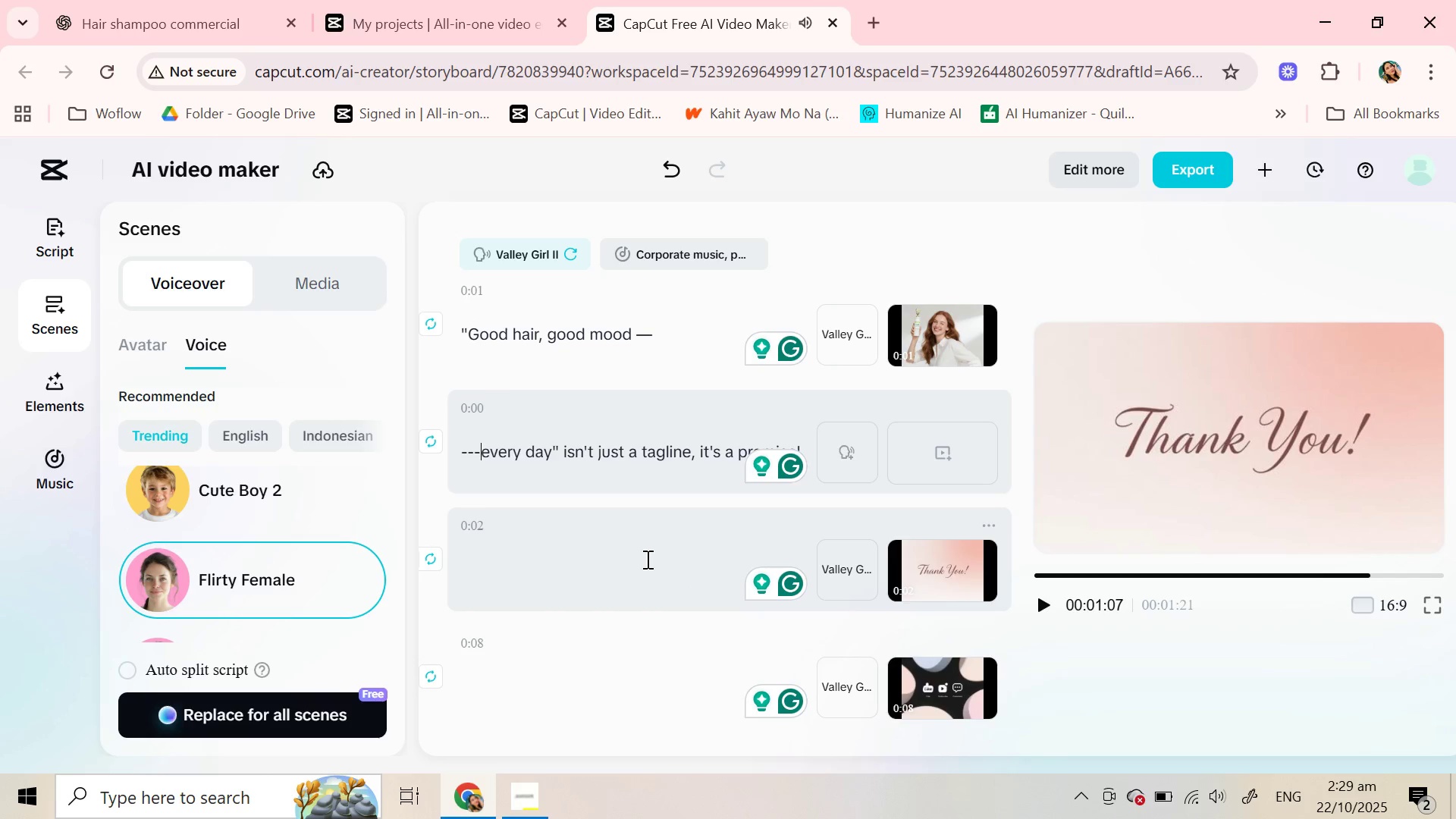 
key(Backspace)
 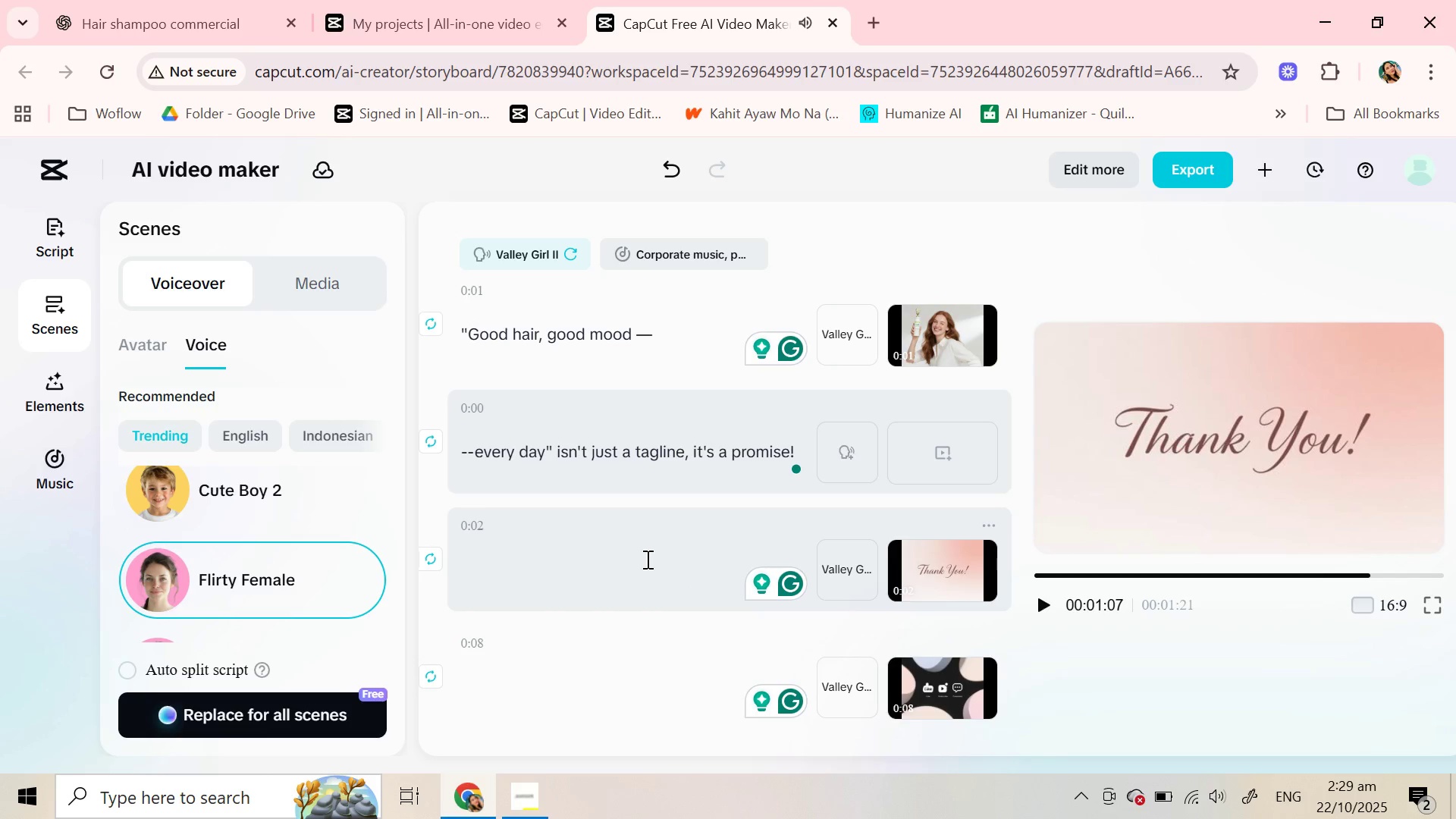 
key(Backspace)
 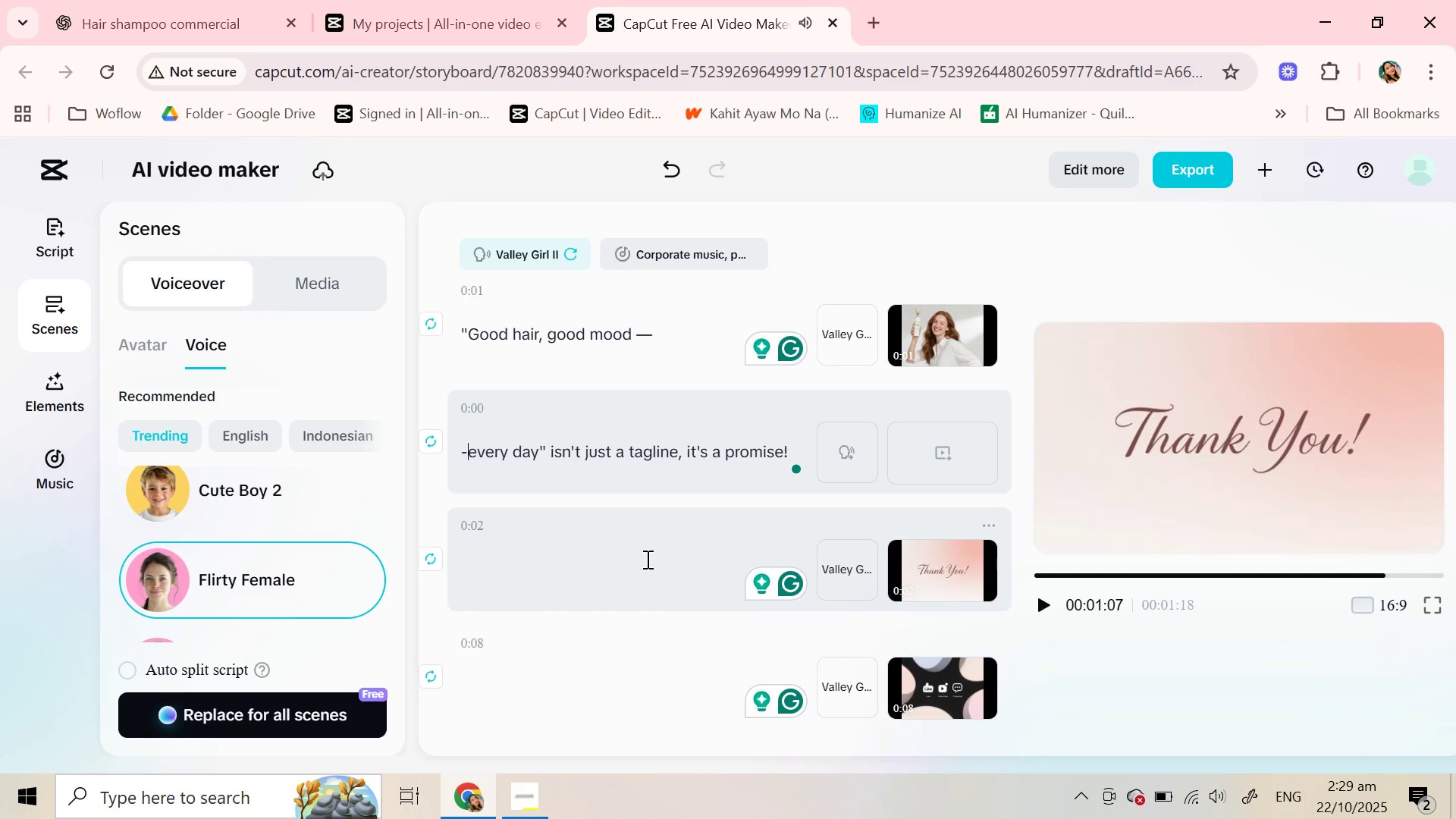 
key(Backspace)
 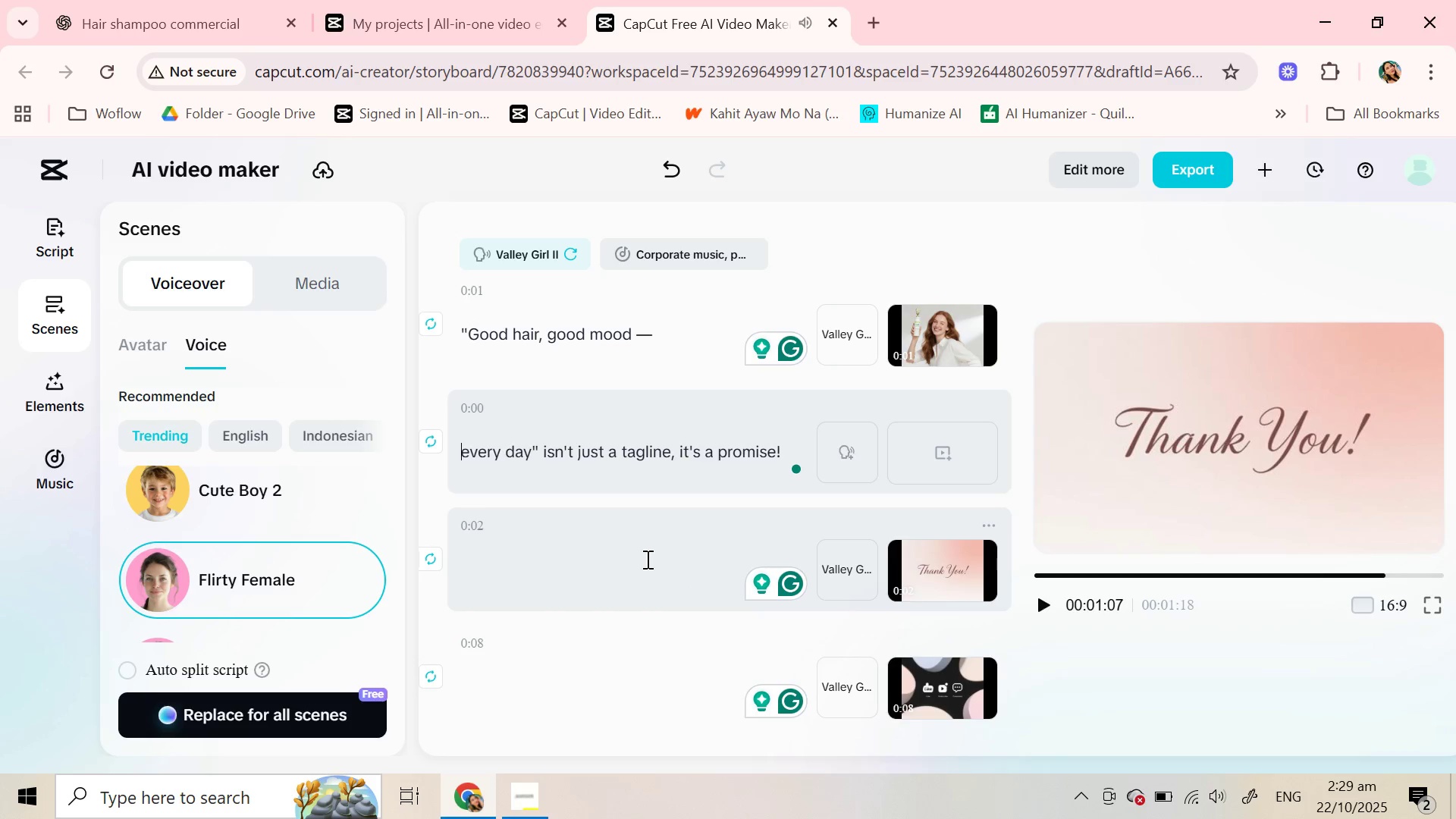 
key(Backspace)
 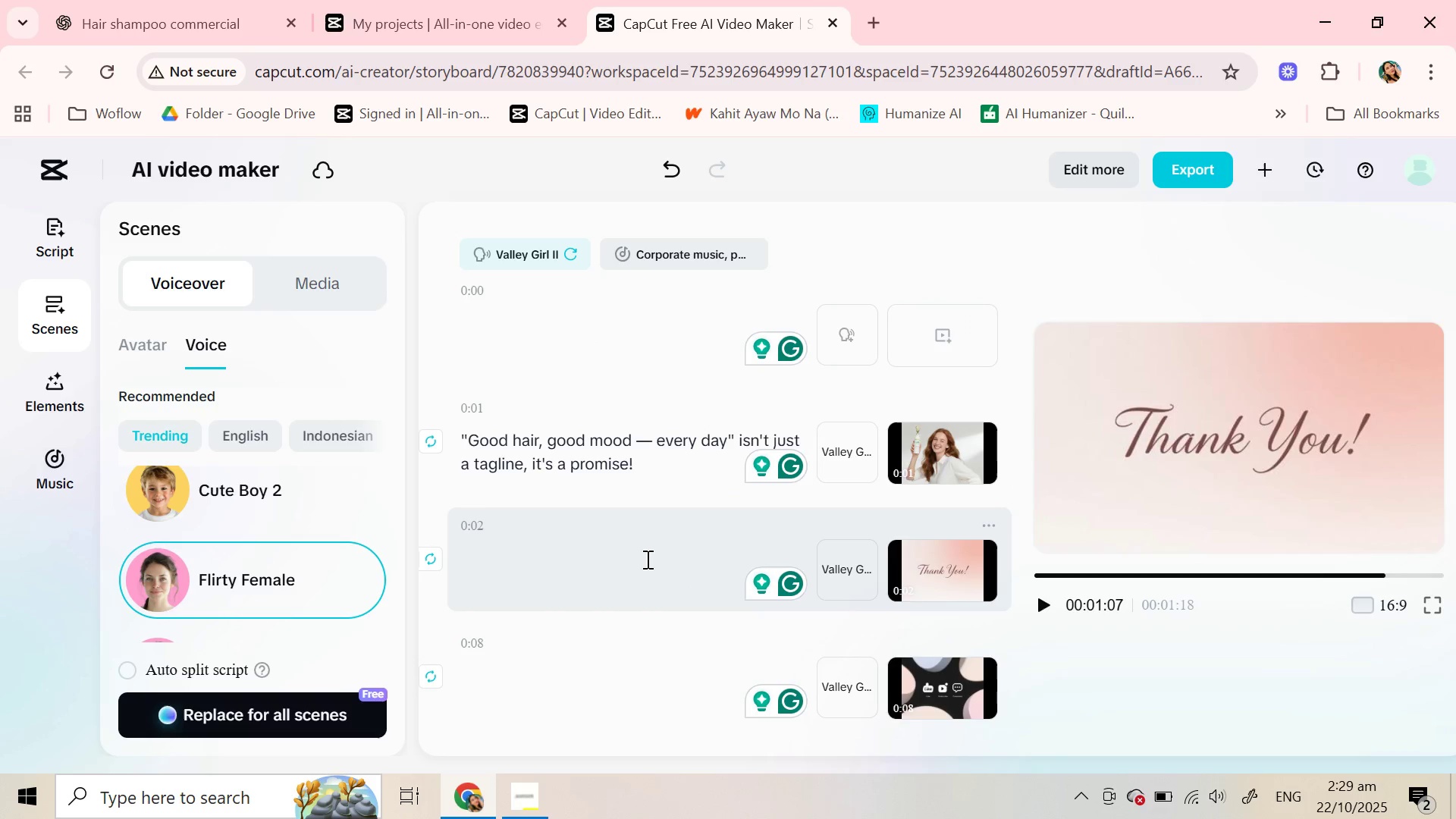 
key(Backspace)
 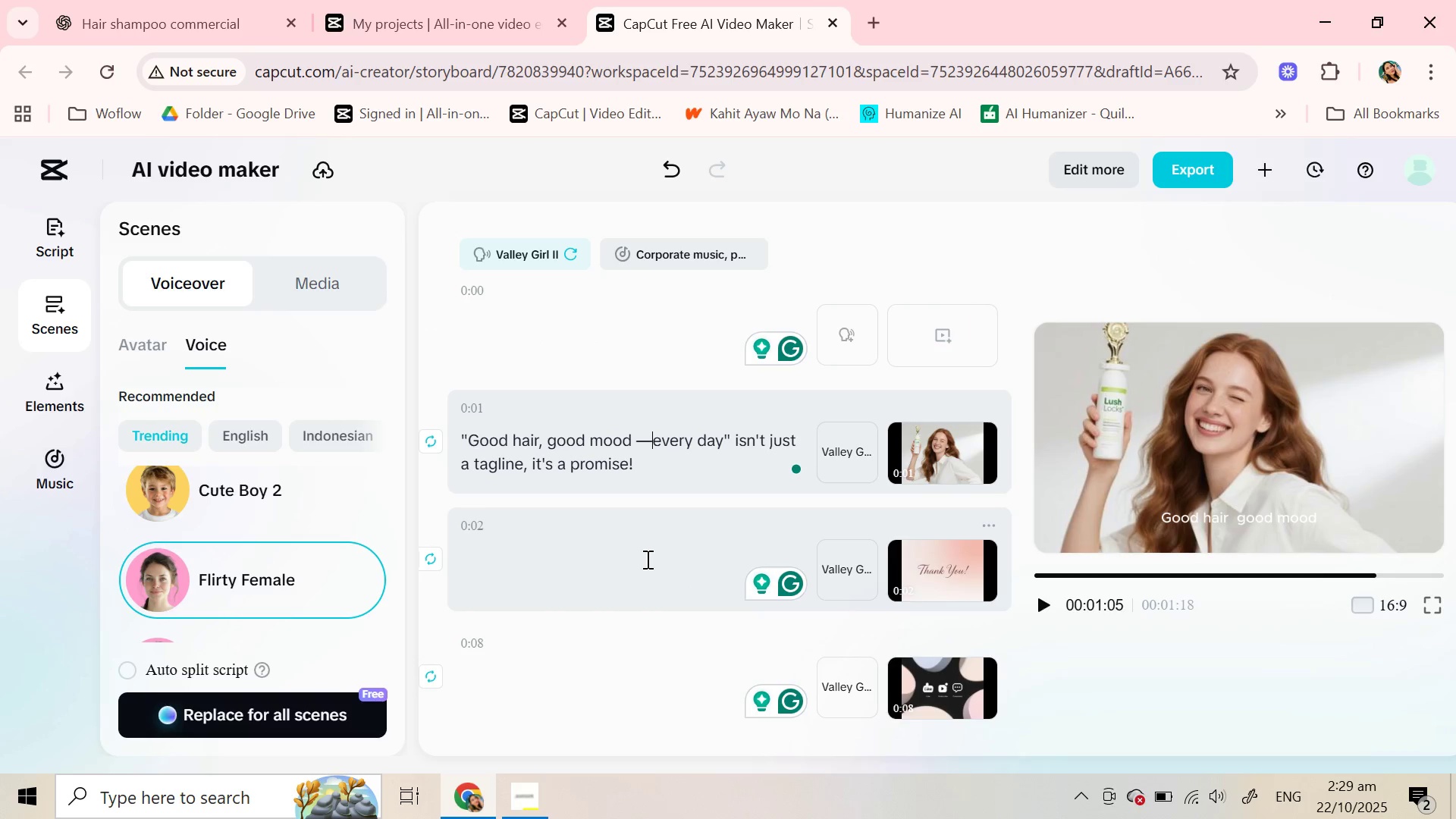 
key(Backspace)
 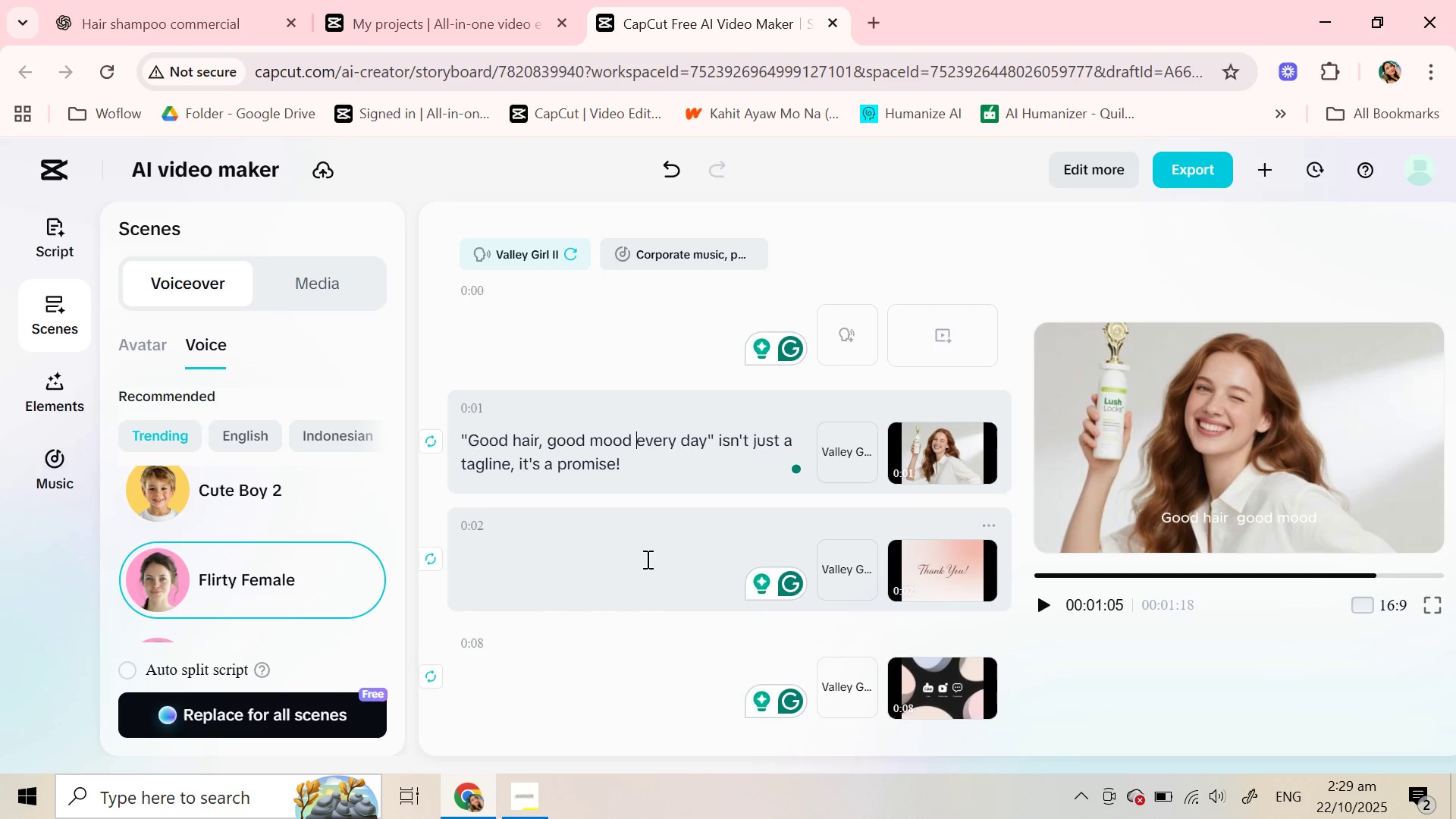 
key(Backspace)
 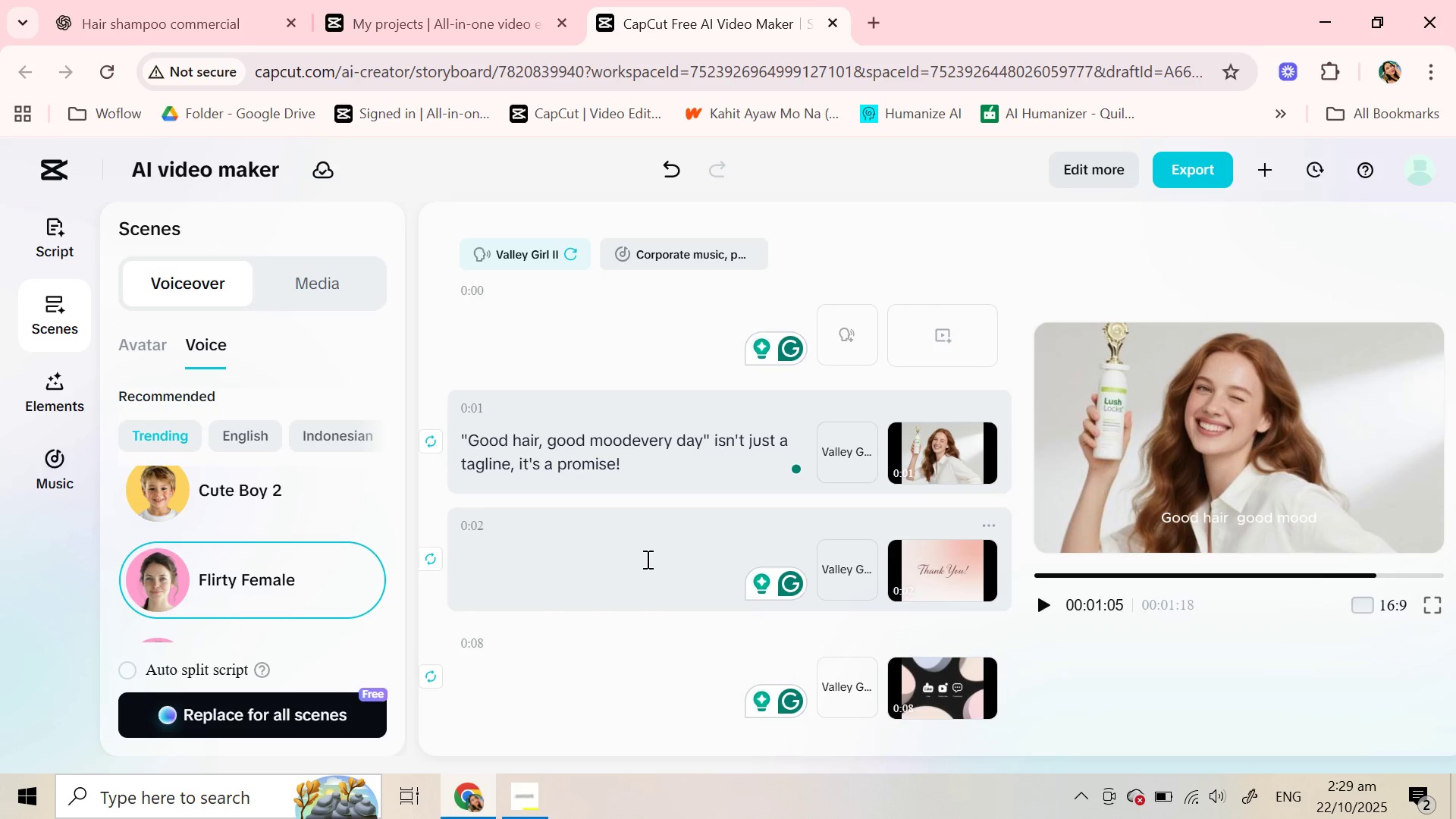 
key(Comma)
 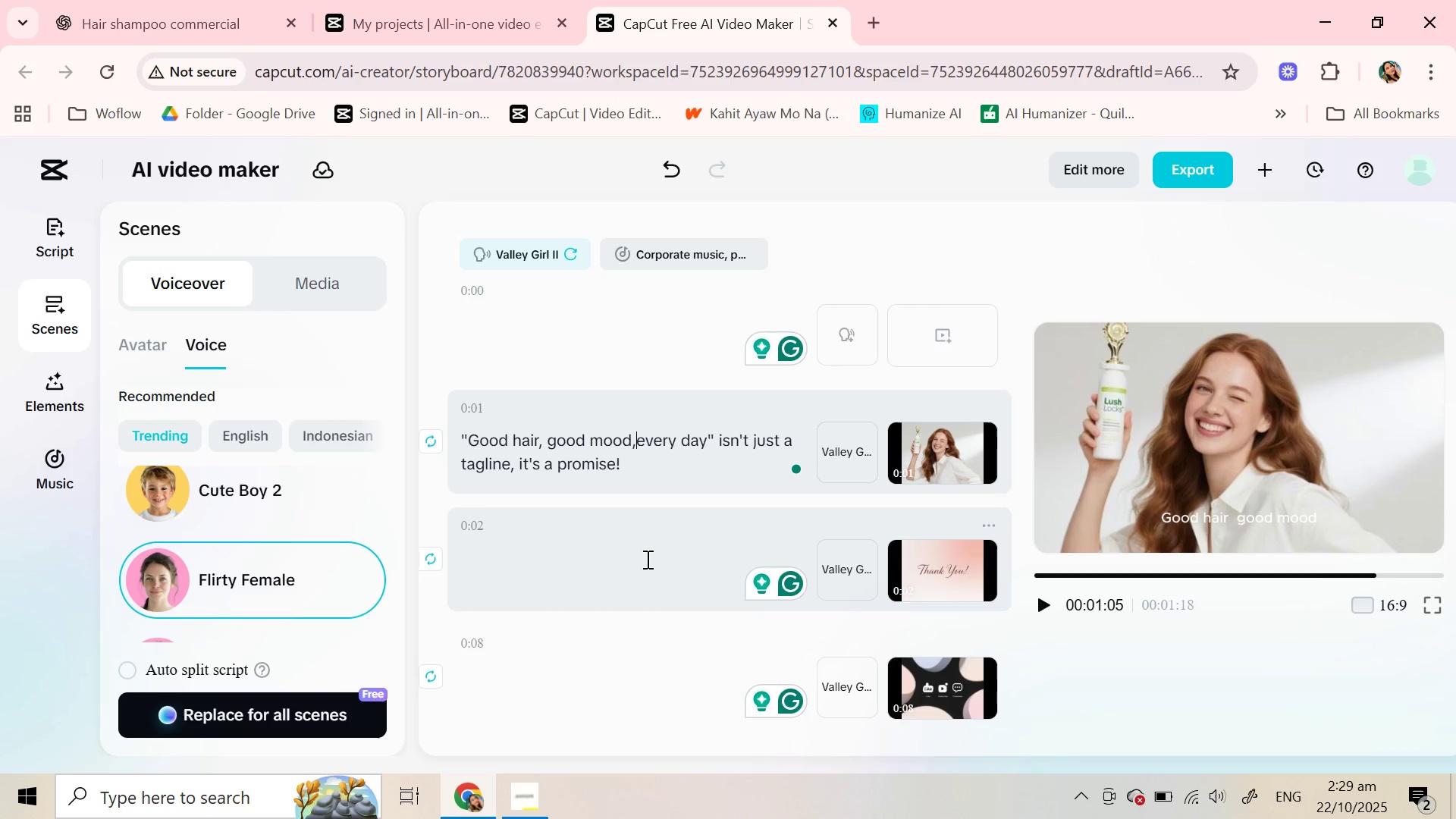 
key(Space)
 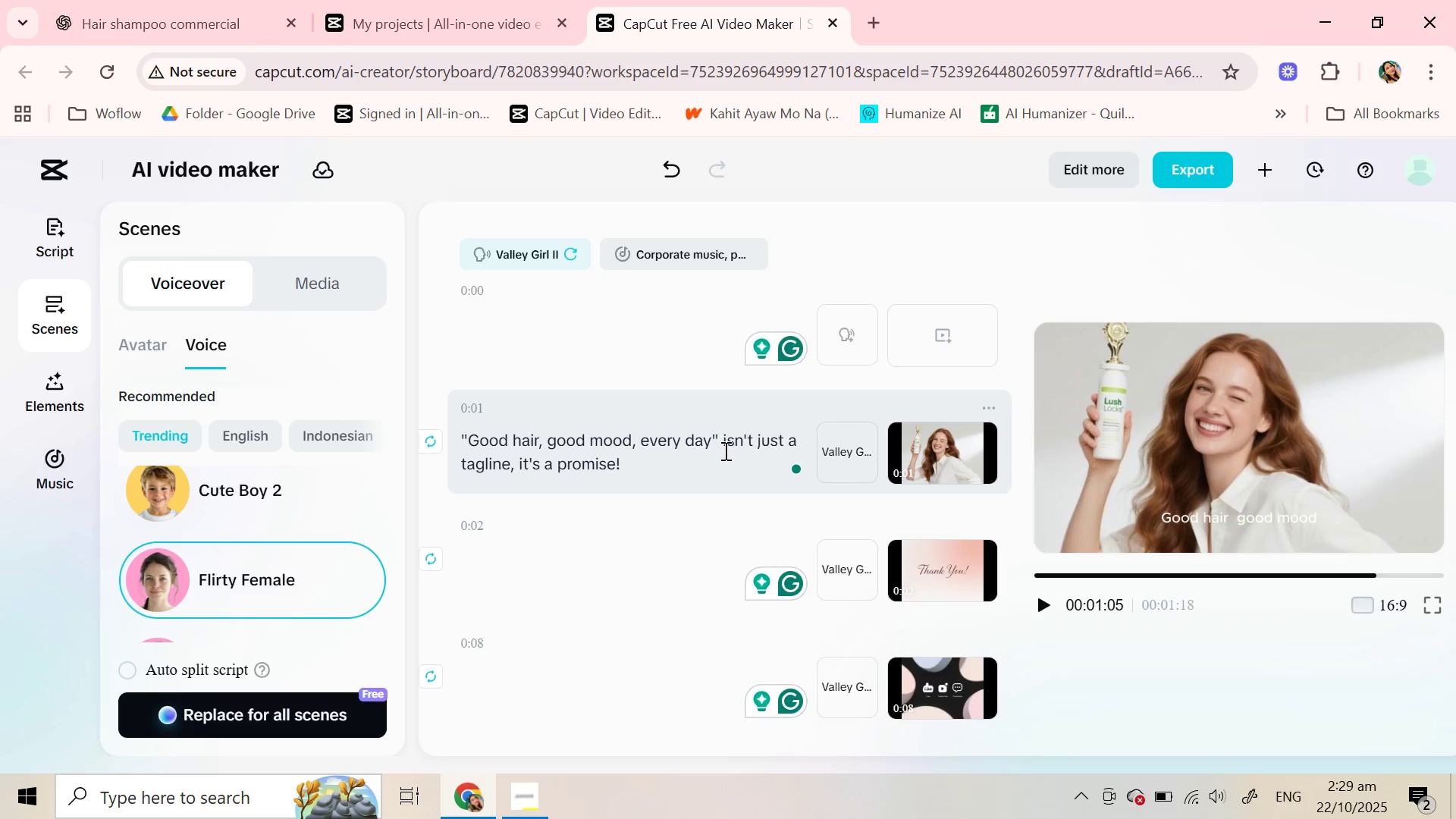 
left_click([724, 450])
 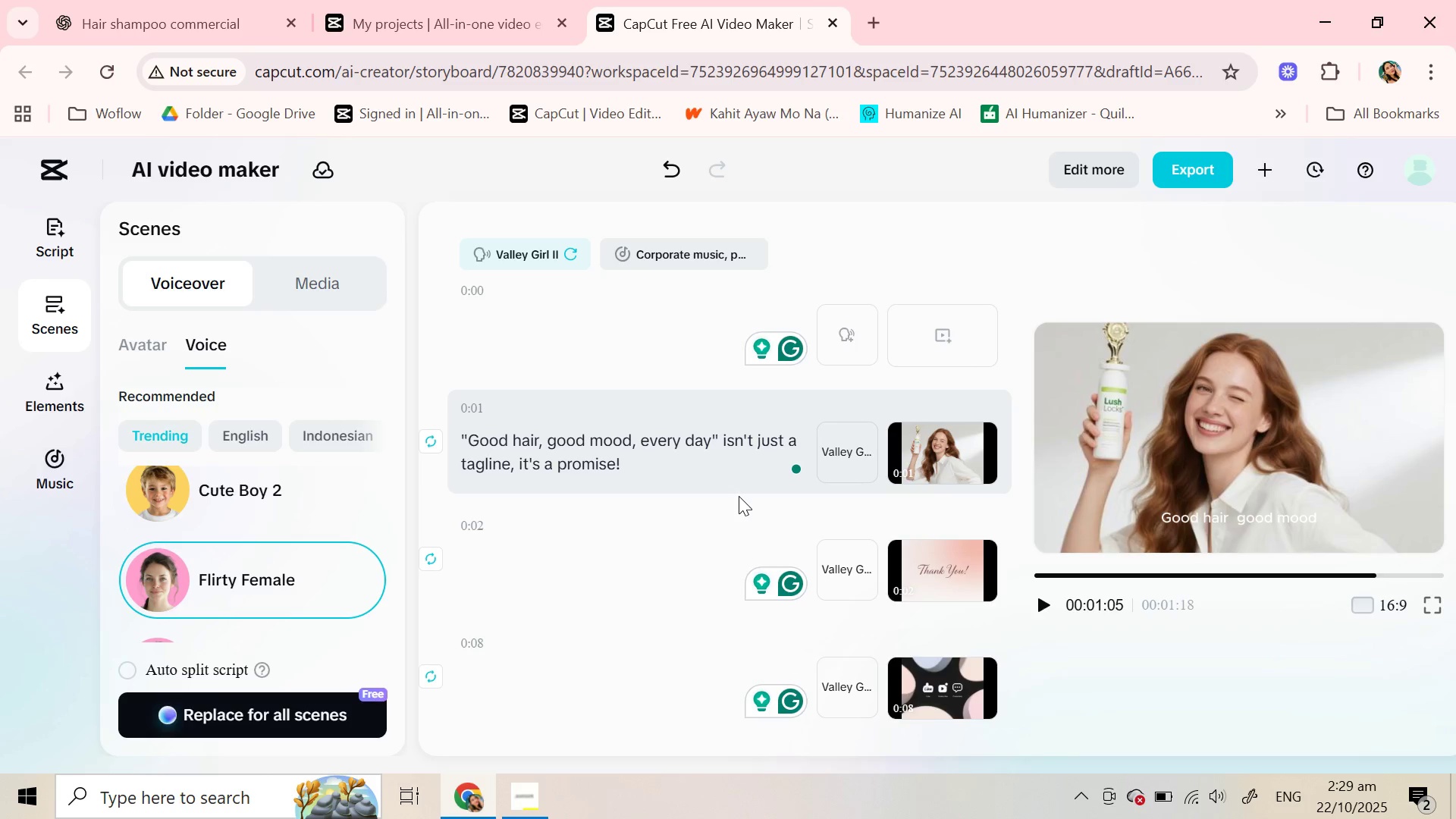 
key(Enter)
 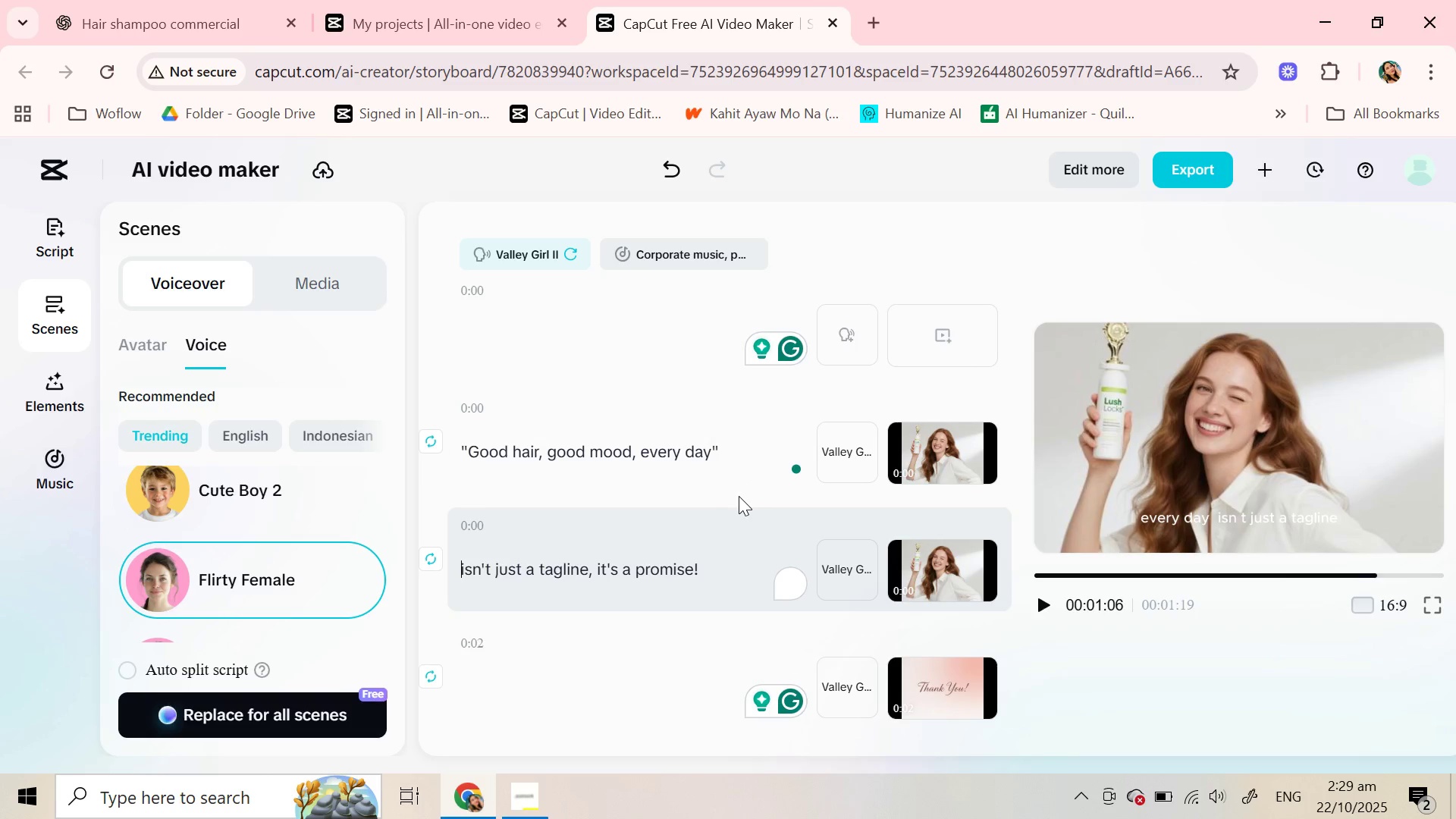 
key(Enter)
 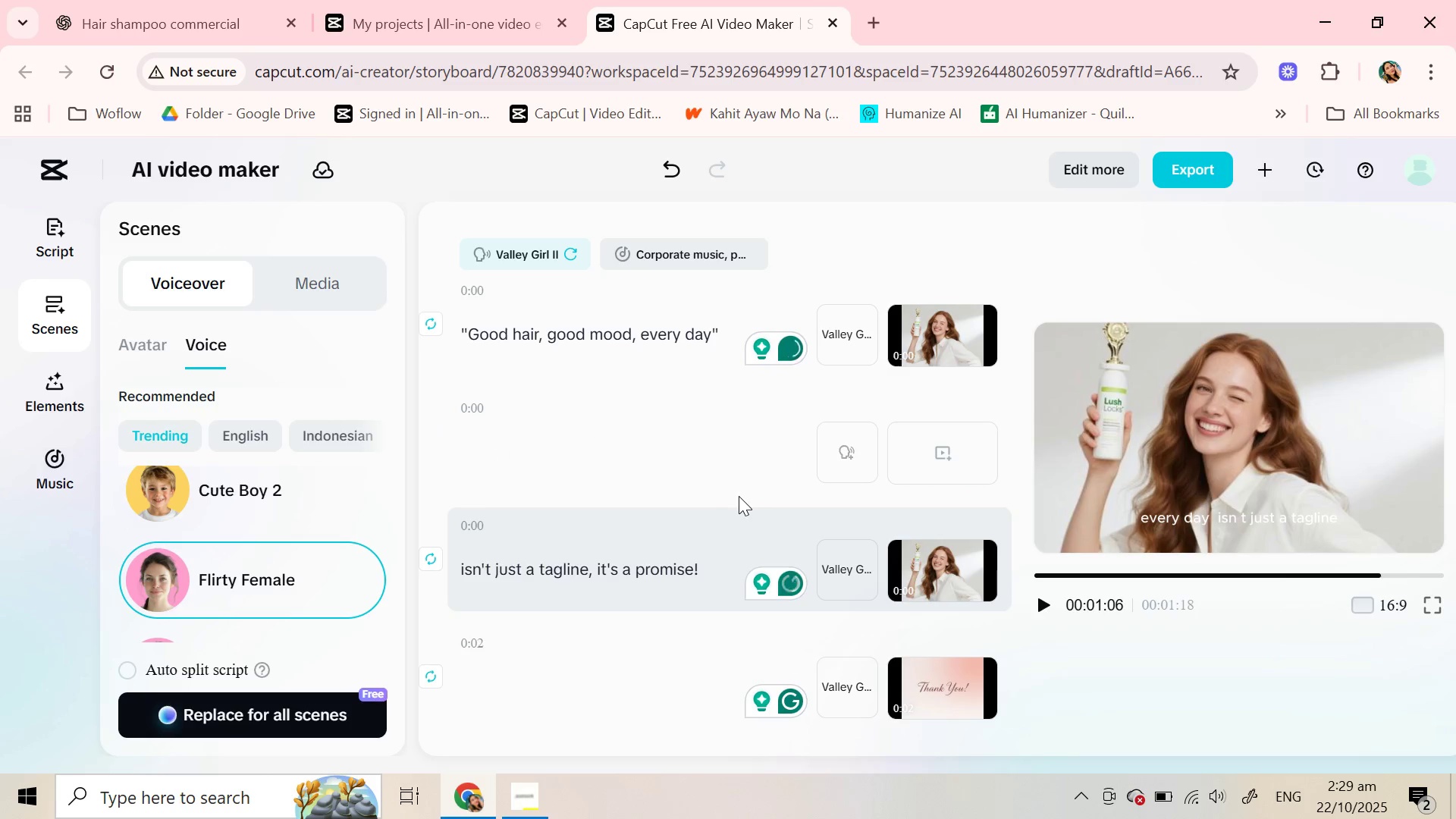 
type(This )
 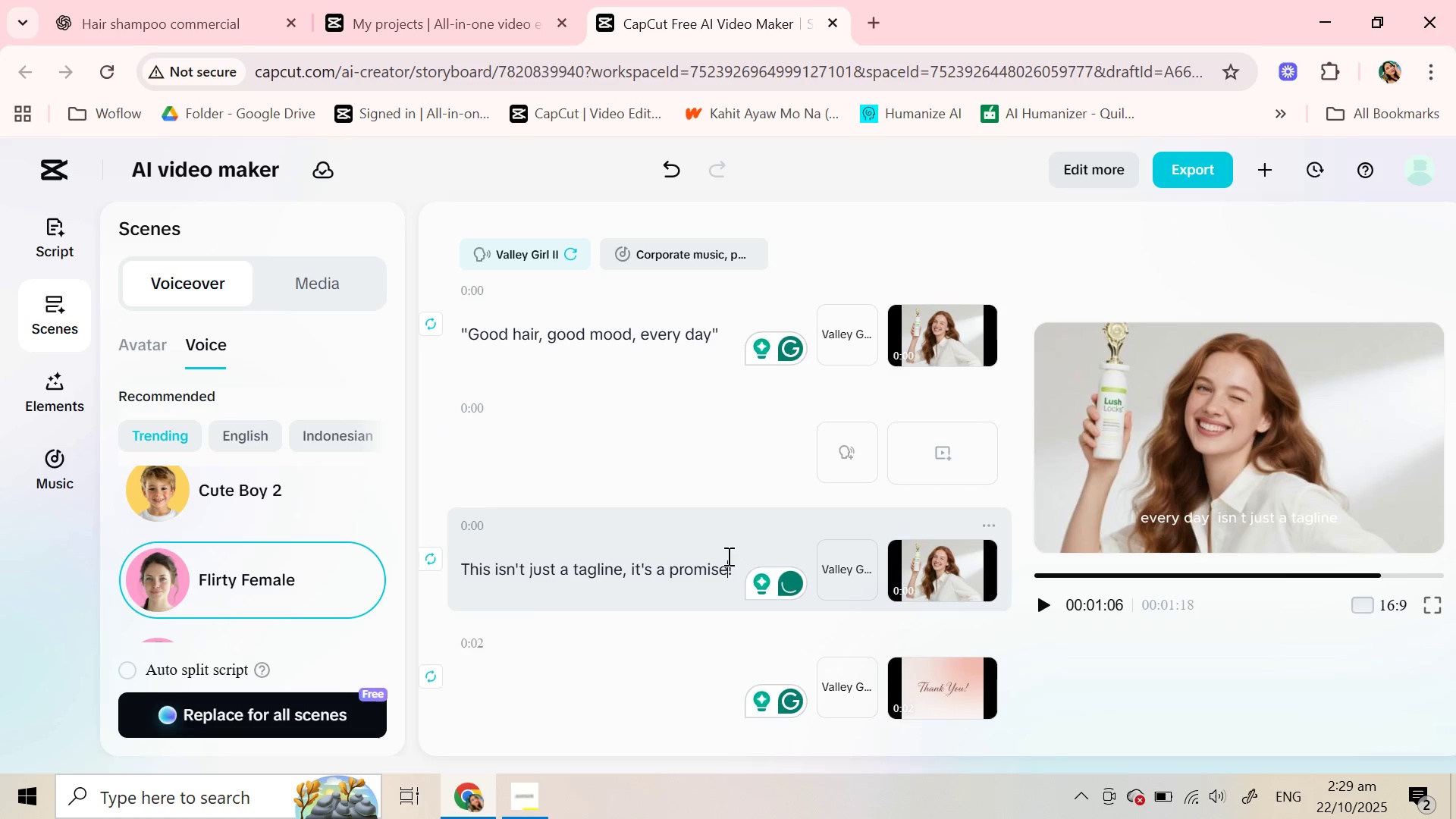 
scroll: coordinate [548, 598], scroll_direction: up, amount: 21.0
 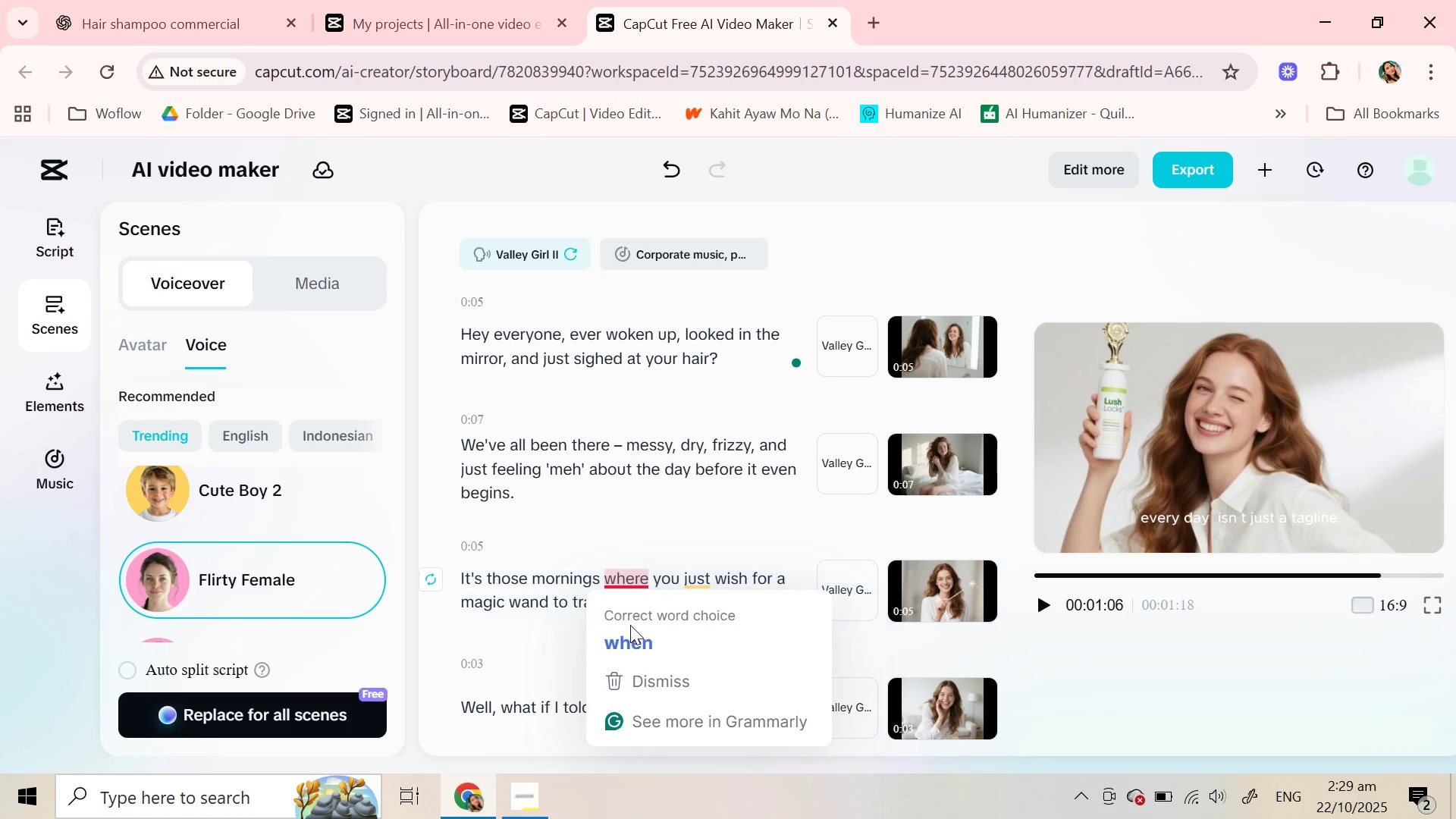 
left_click([630, 625])
 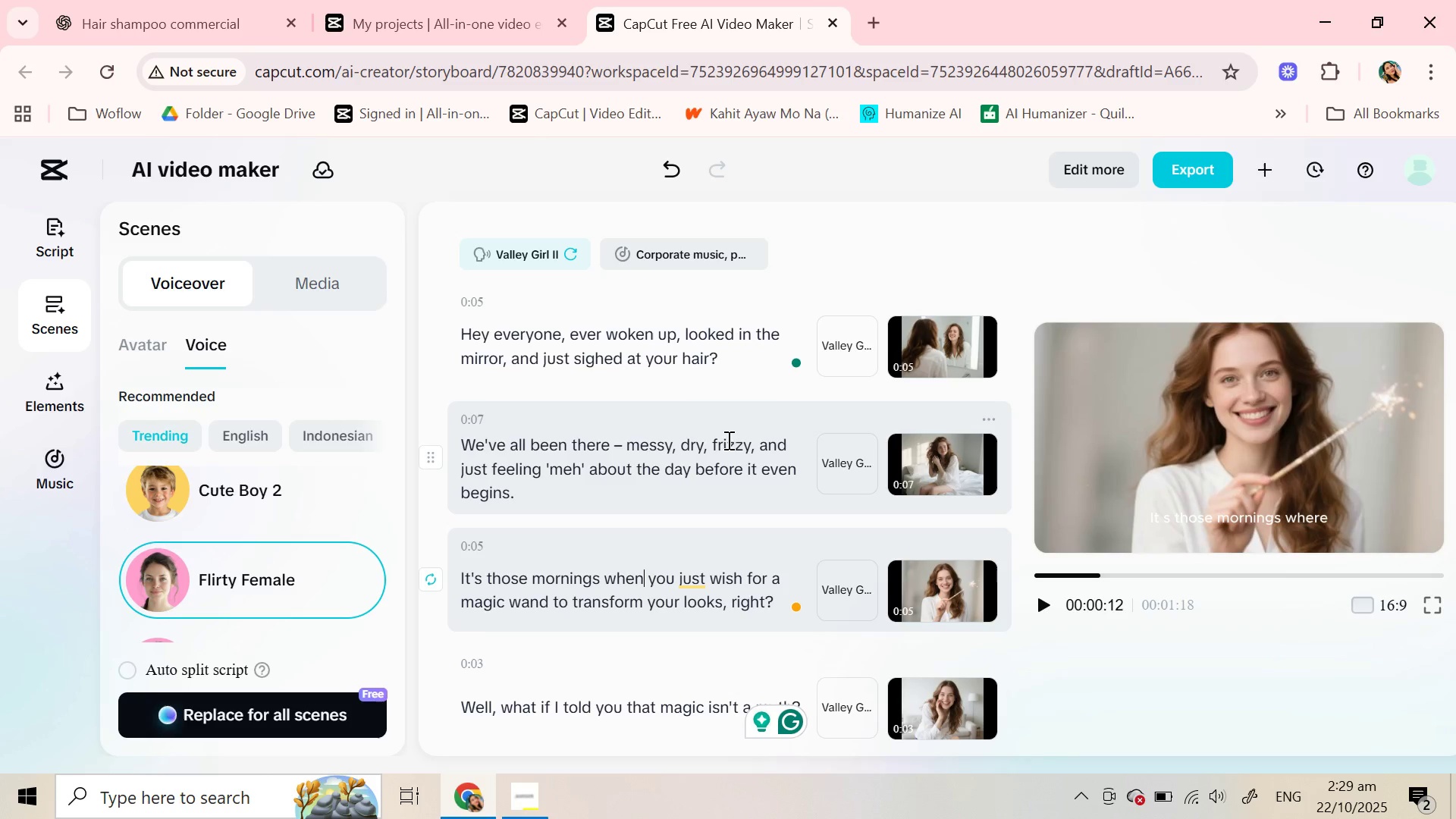 
wait(7.4)
 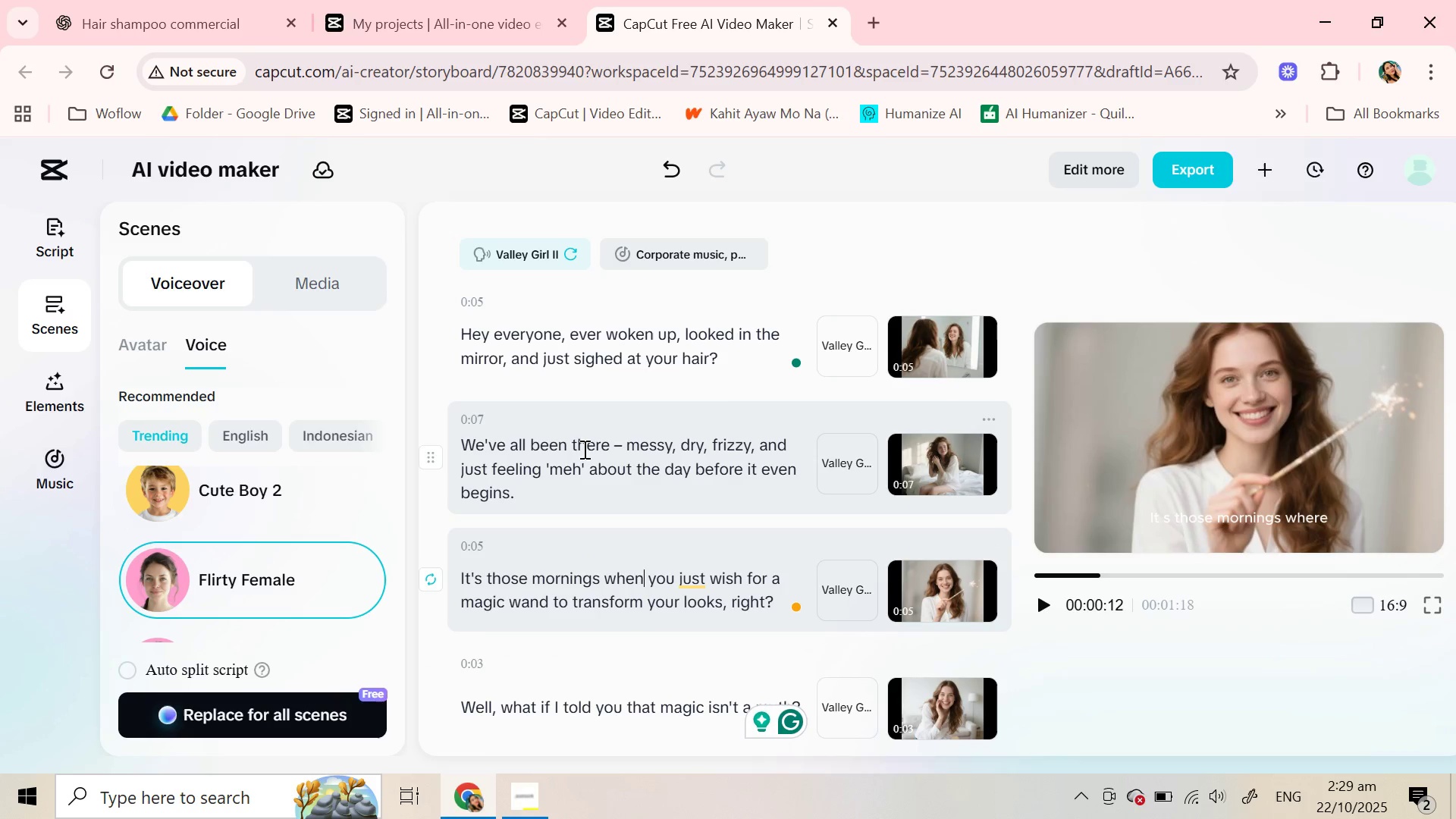 
scroll: coordinate [632, 462], scroll_direction: up, amount: 1.0
 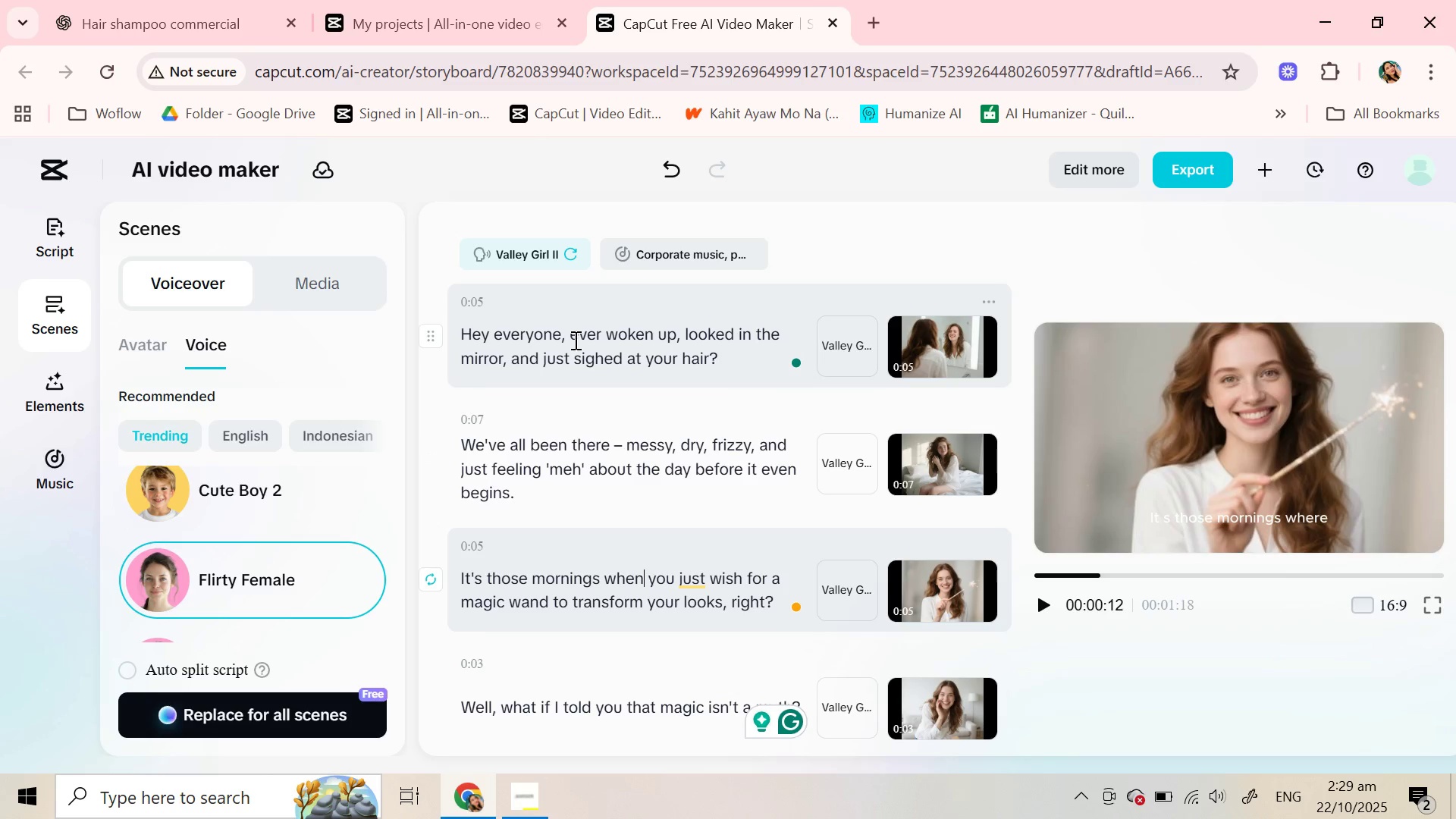 
left_click_drag(start_coordinate=[575, 340], to_coordinate=[467, 329])
 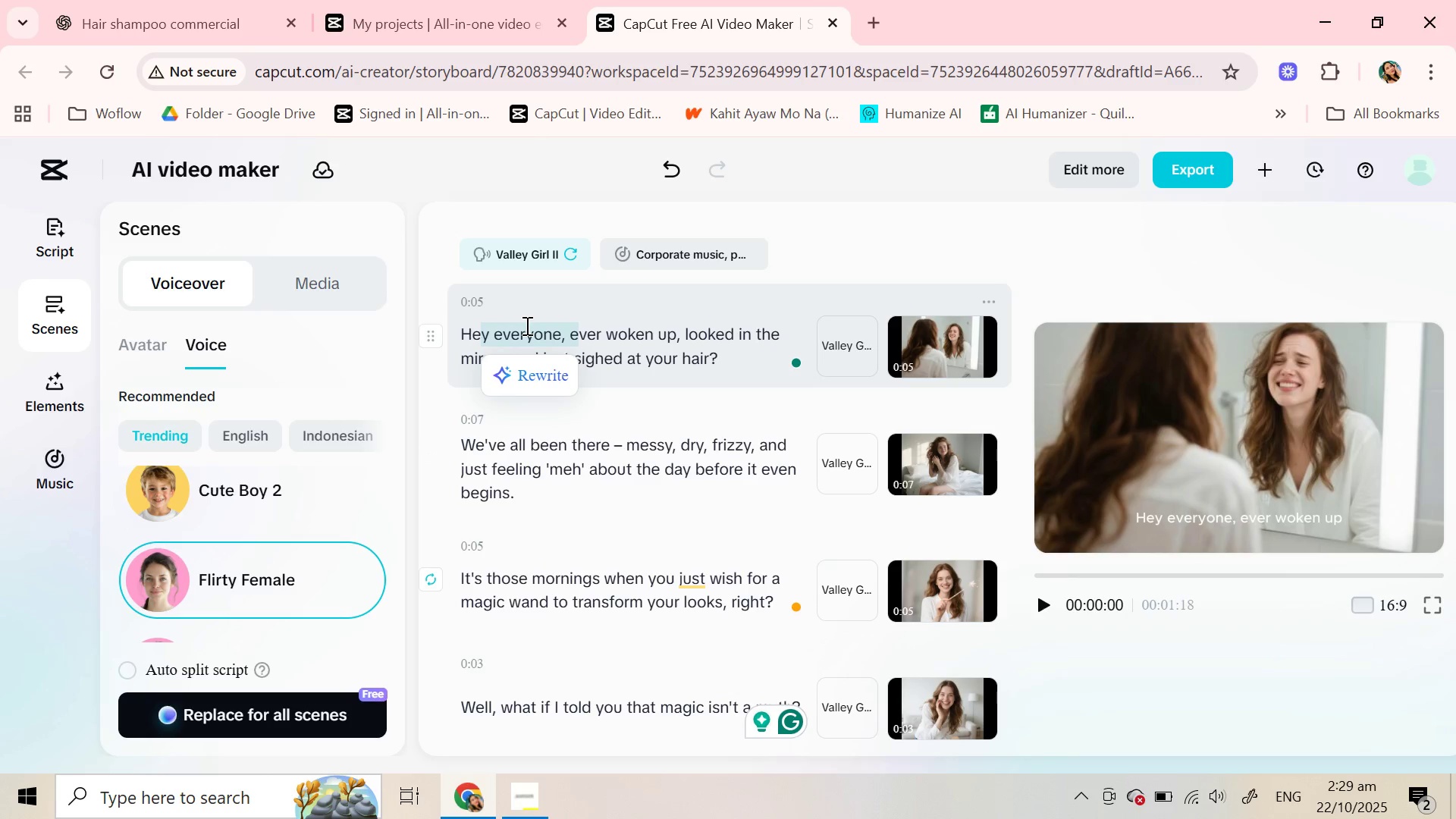 
key(Backspace)
 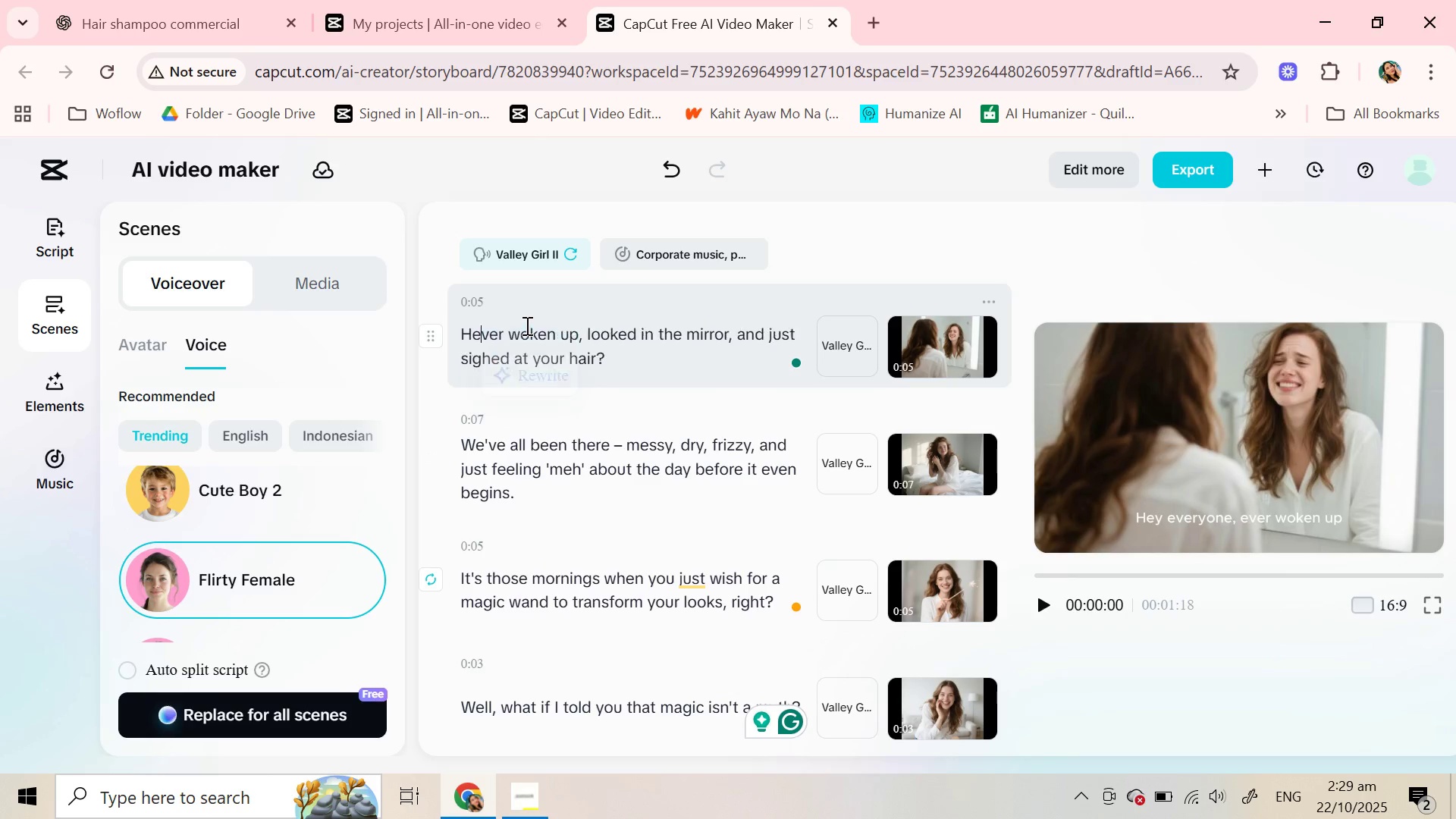 
key(Backspace)
 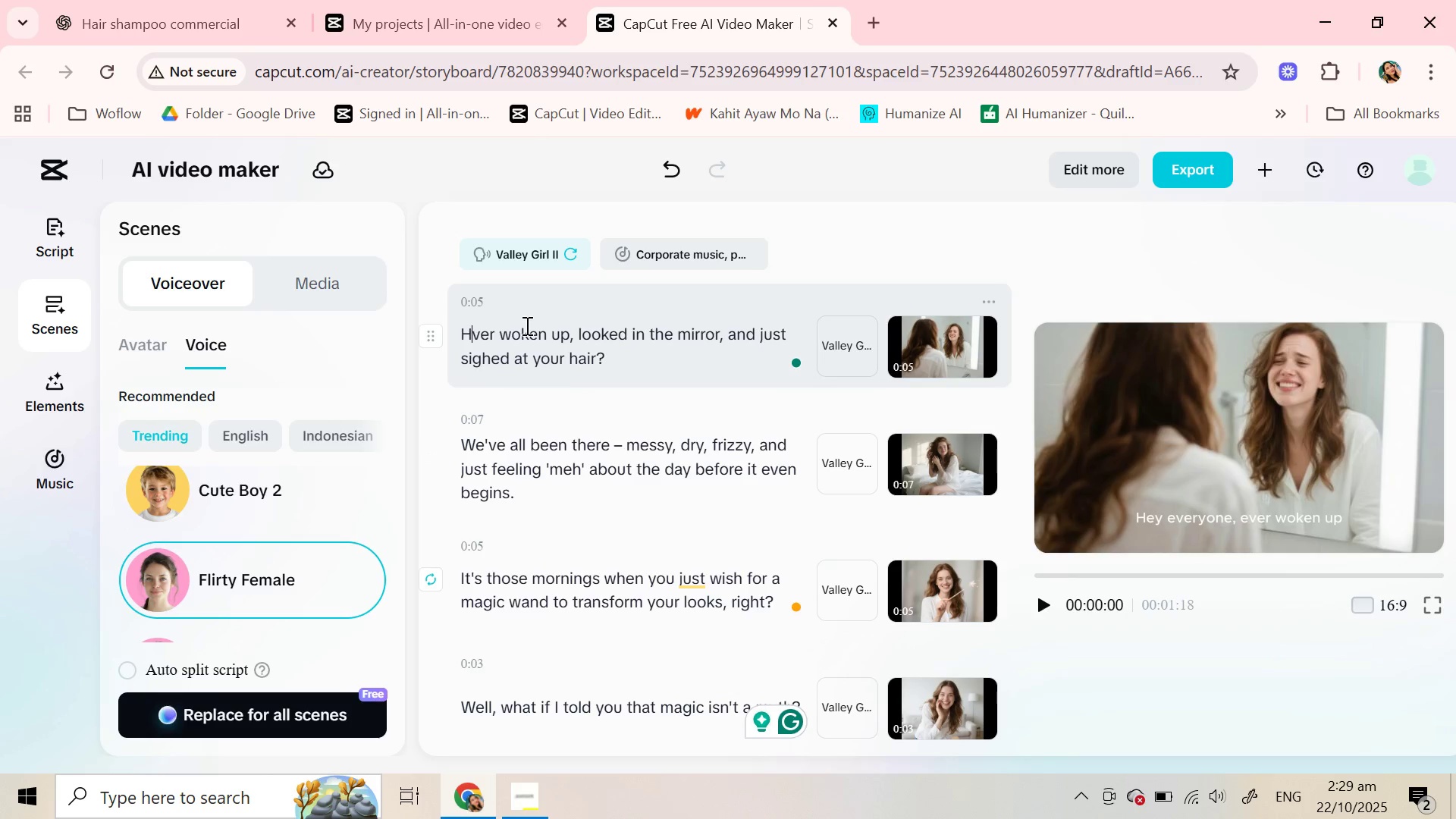 
key(Backspace)
 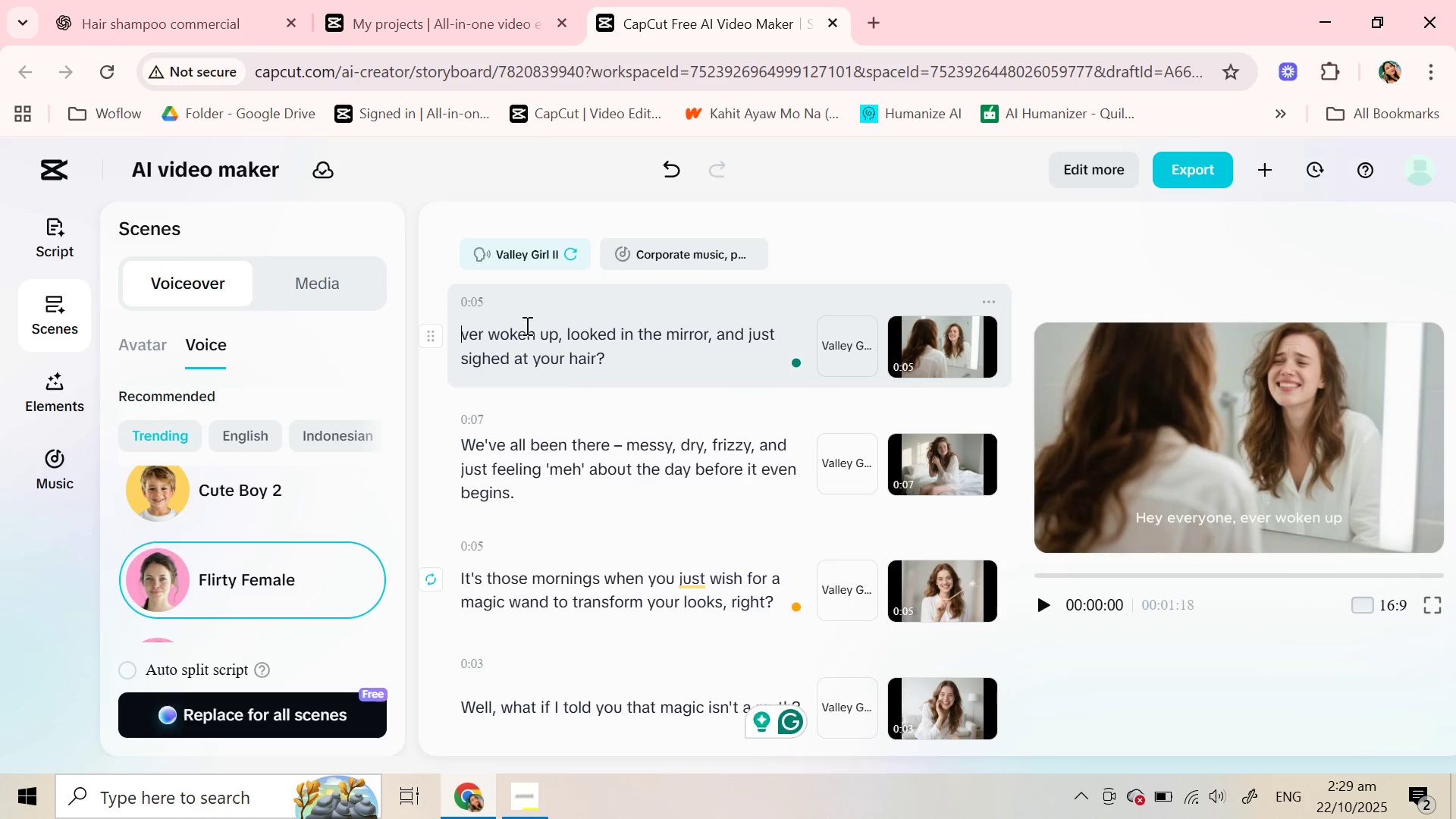 
key(Backspace)
 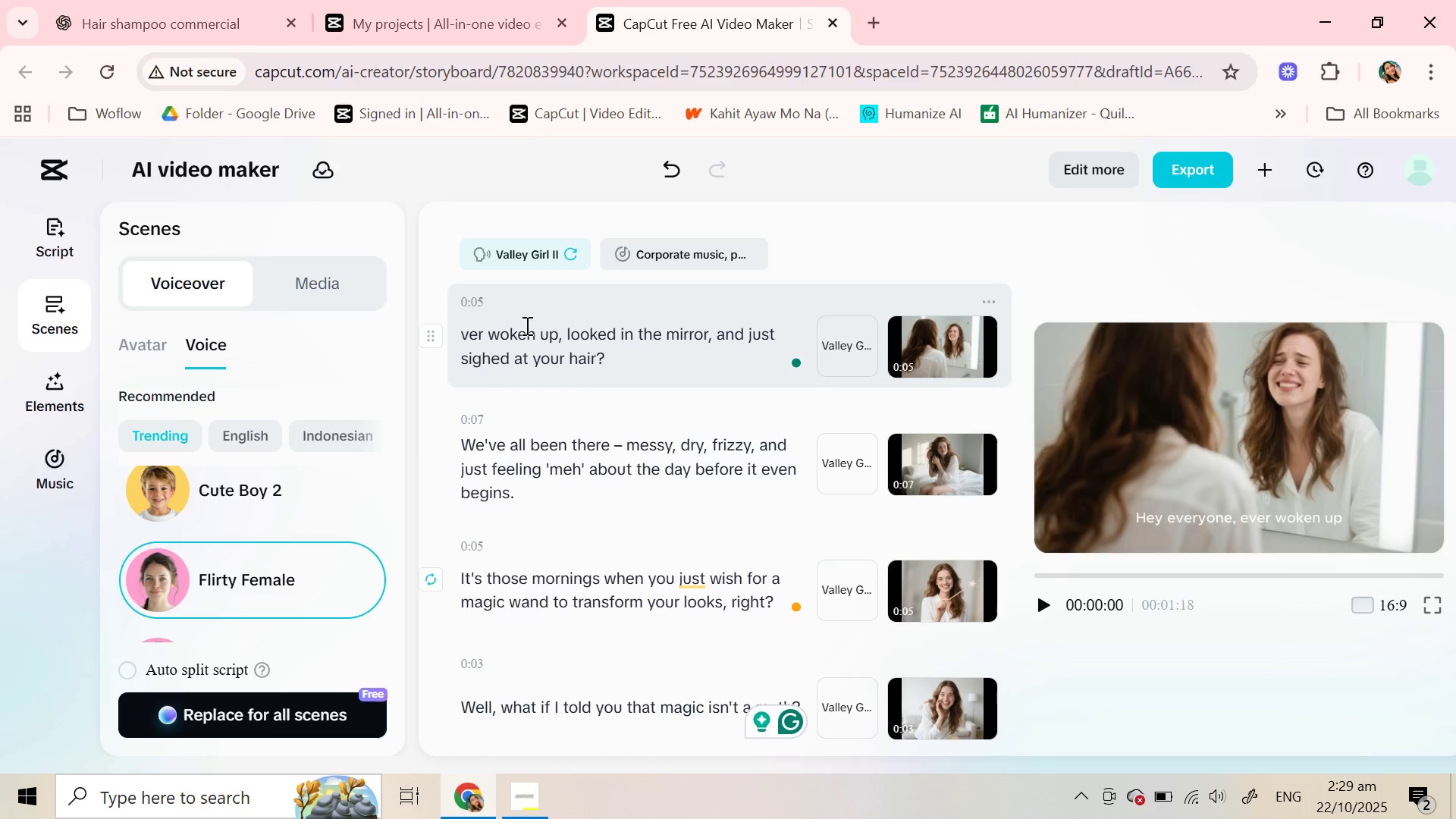 
key(CapsLock)
 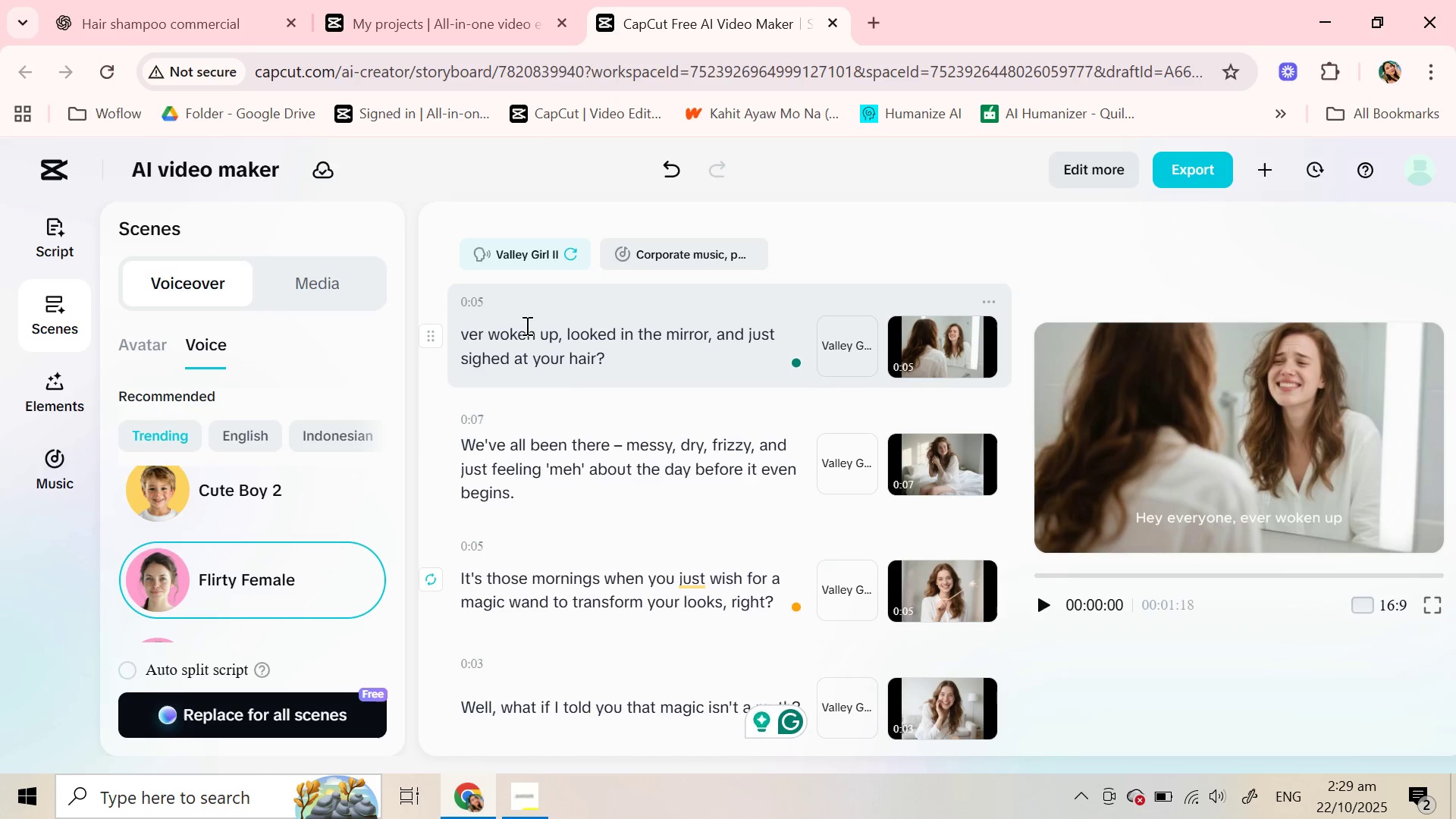 
key(E)
 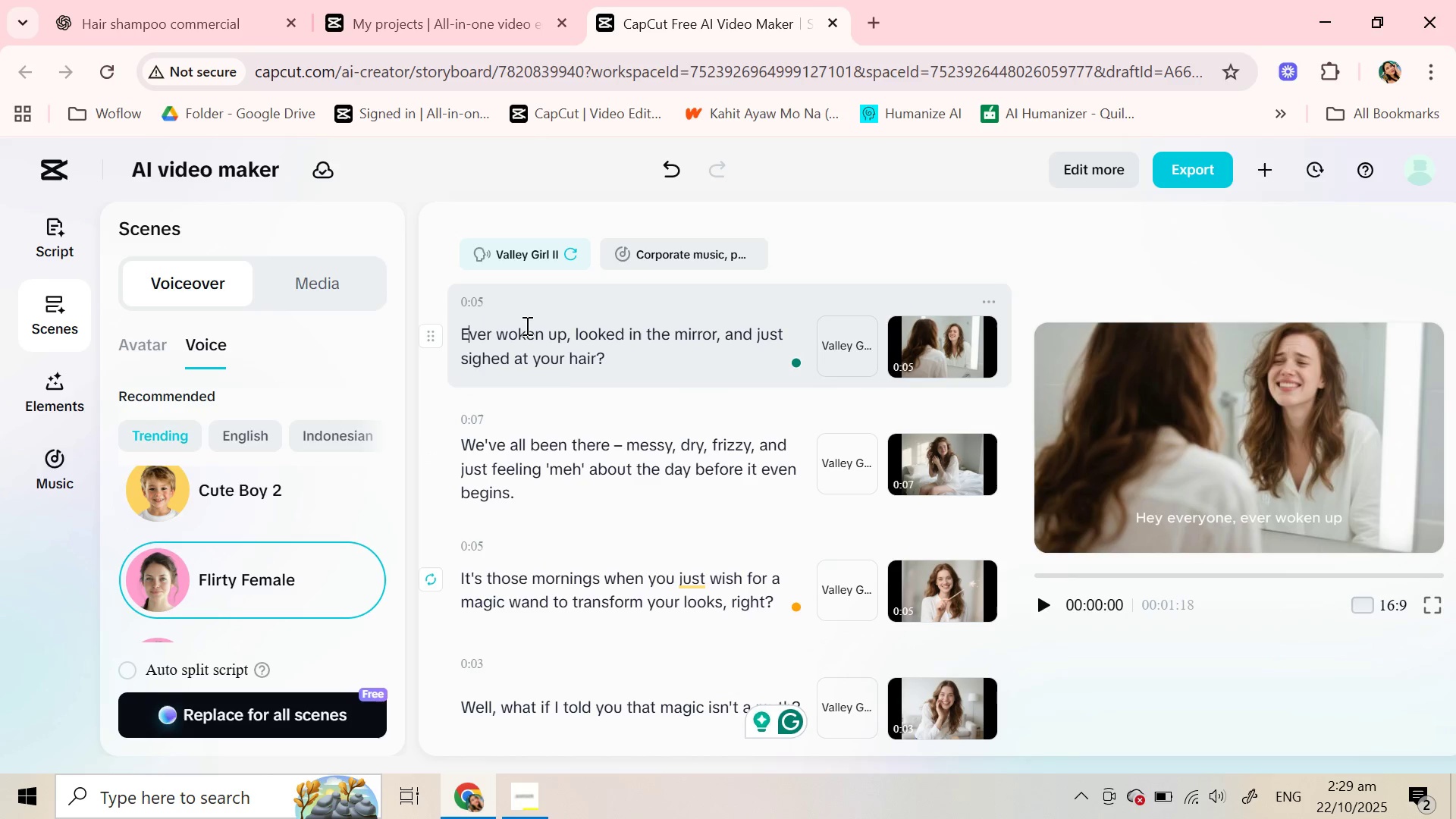 
key(CapsLock)
 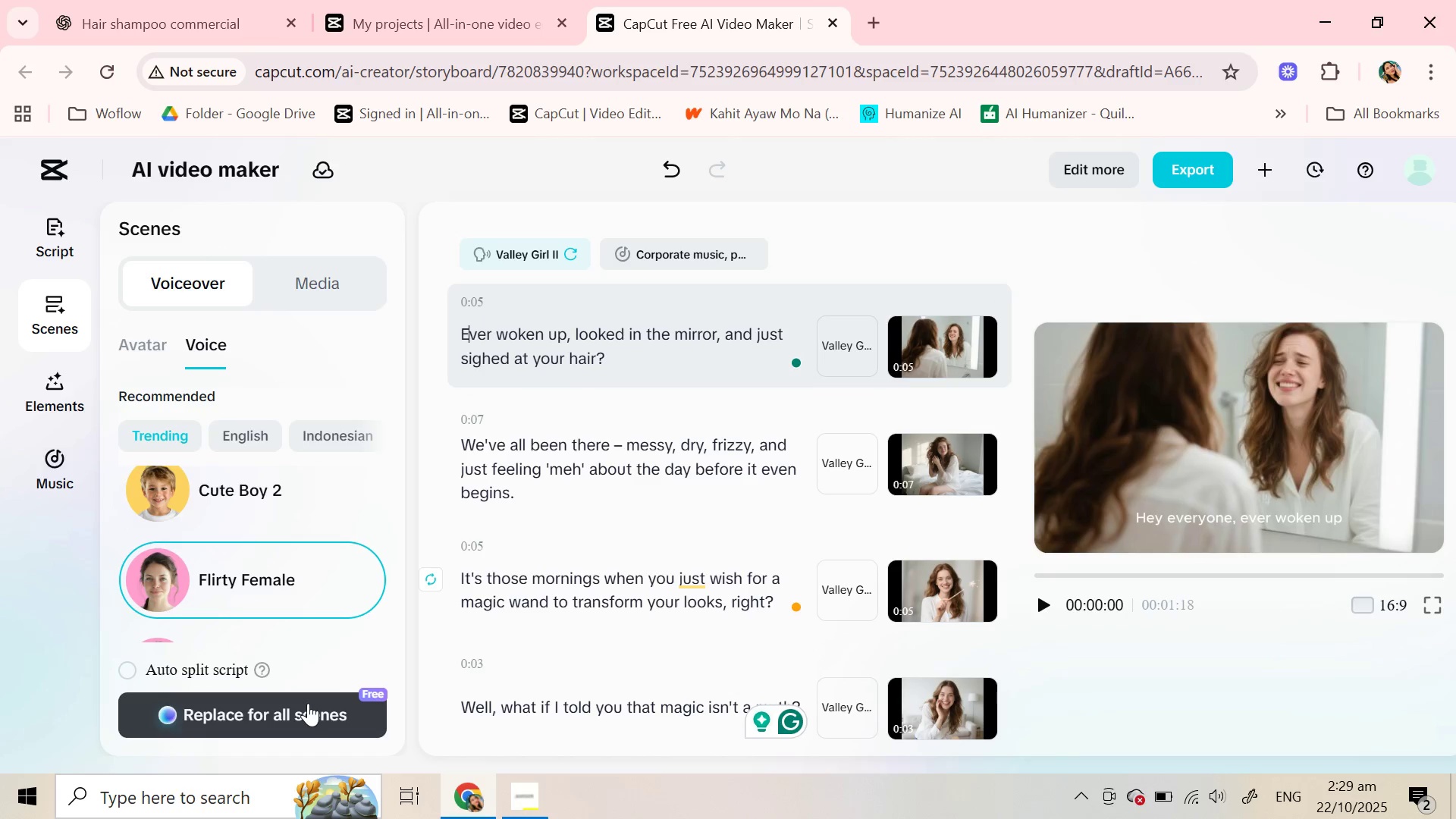 
left_click([307, 706])
 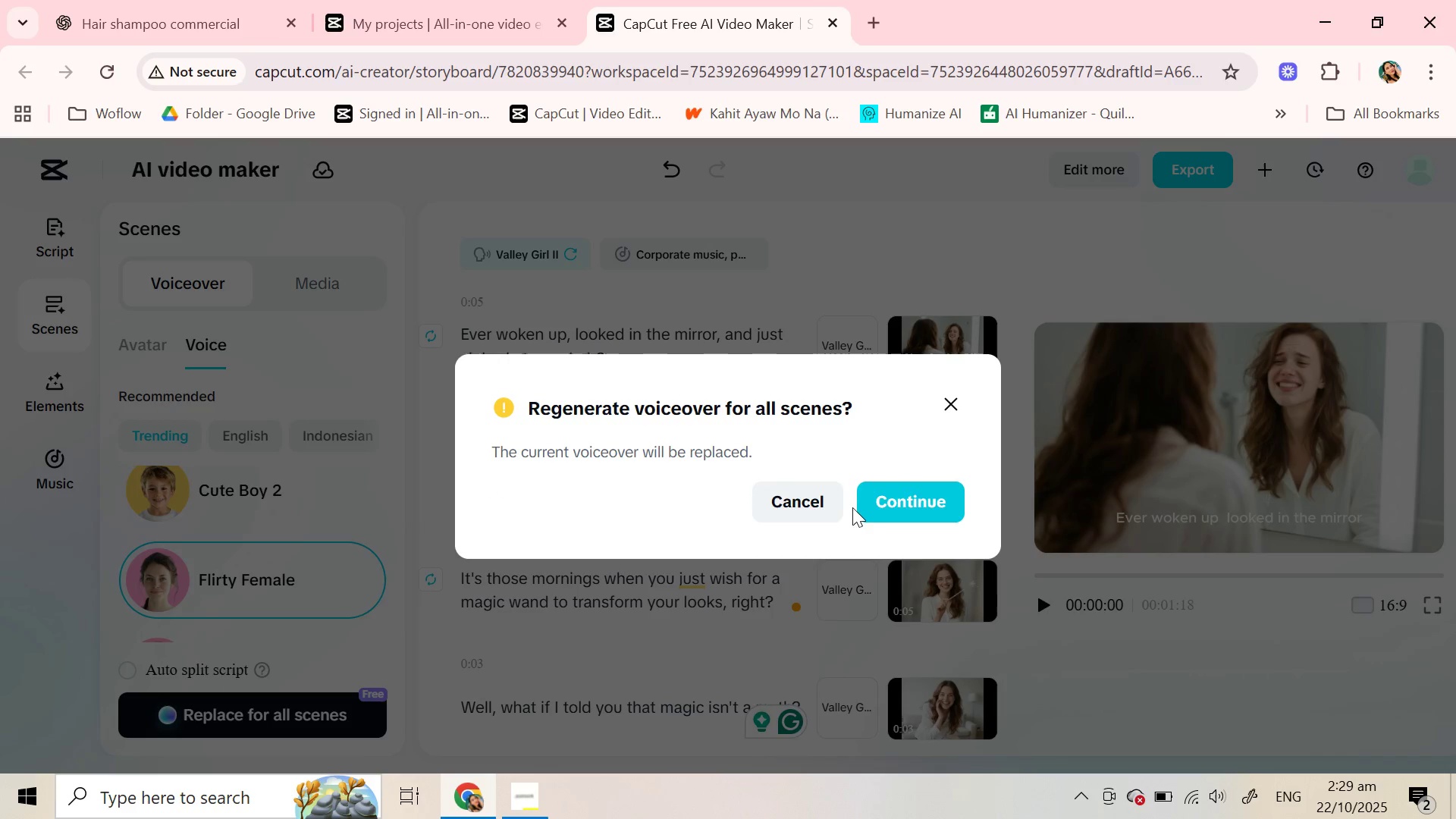 
left_click([883, 502])
 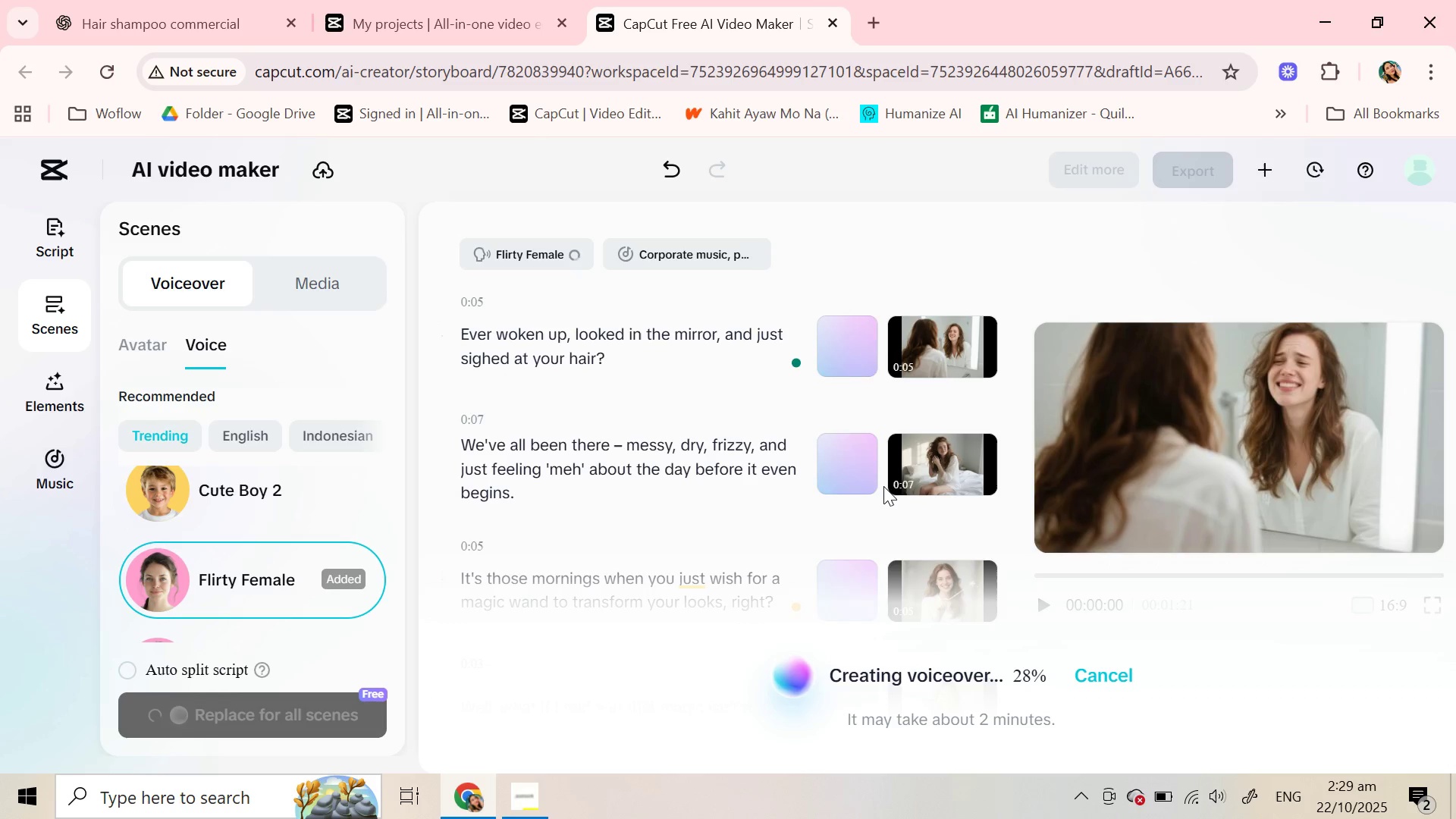 
wait(15.99)
 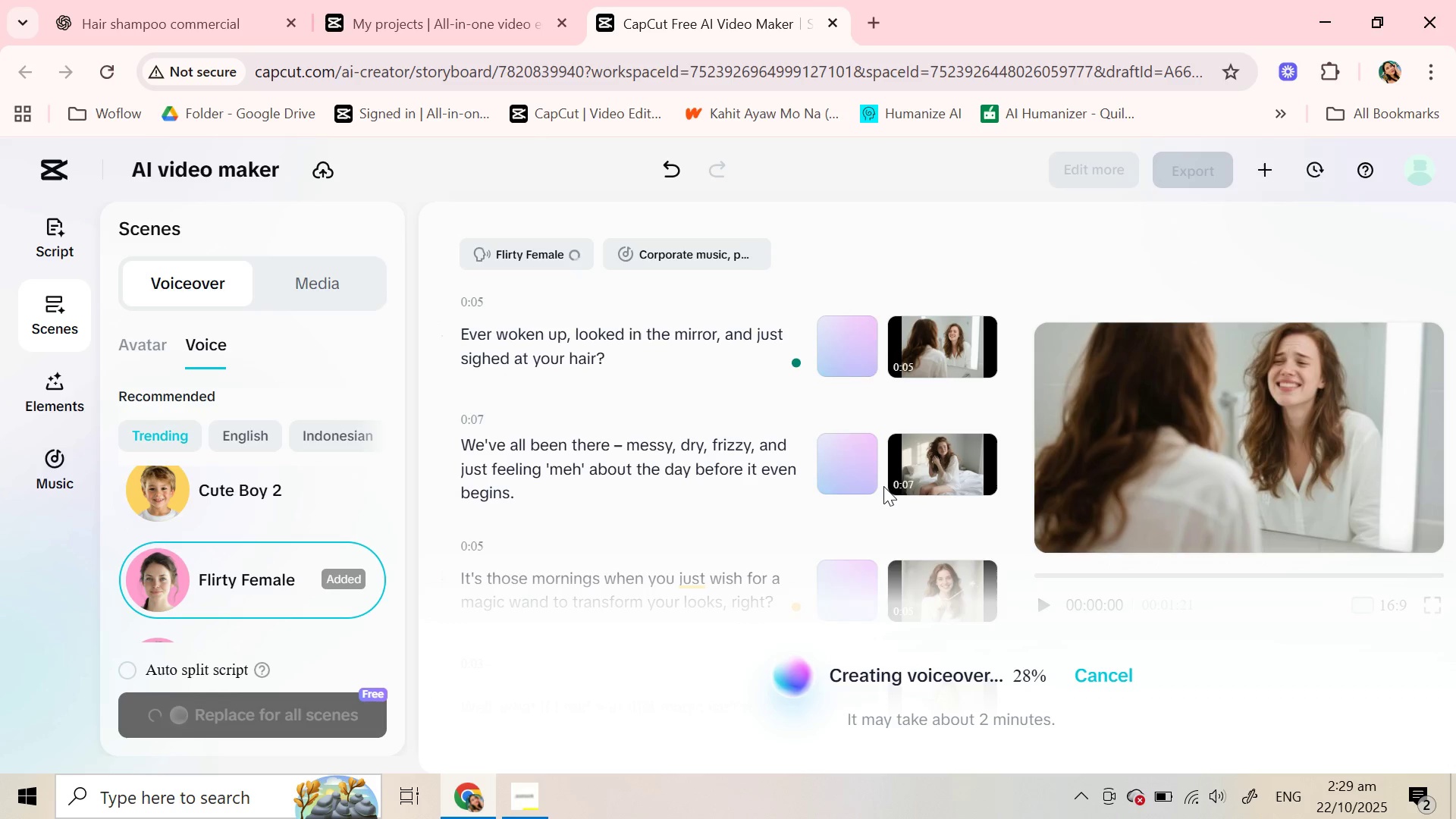 
left_click([661, 375])
 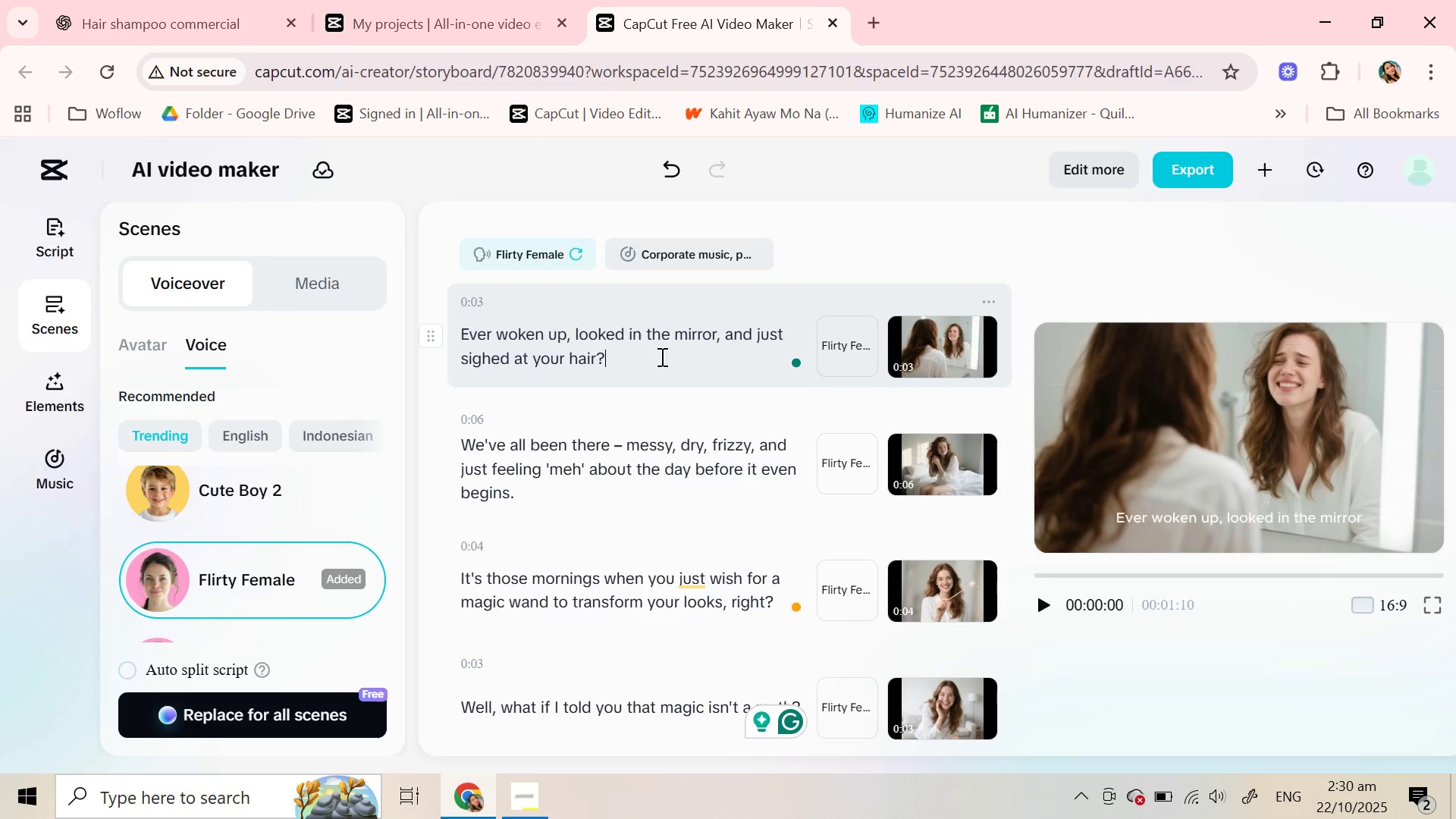 
wait(8.35)
 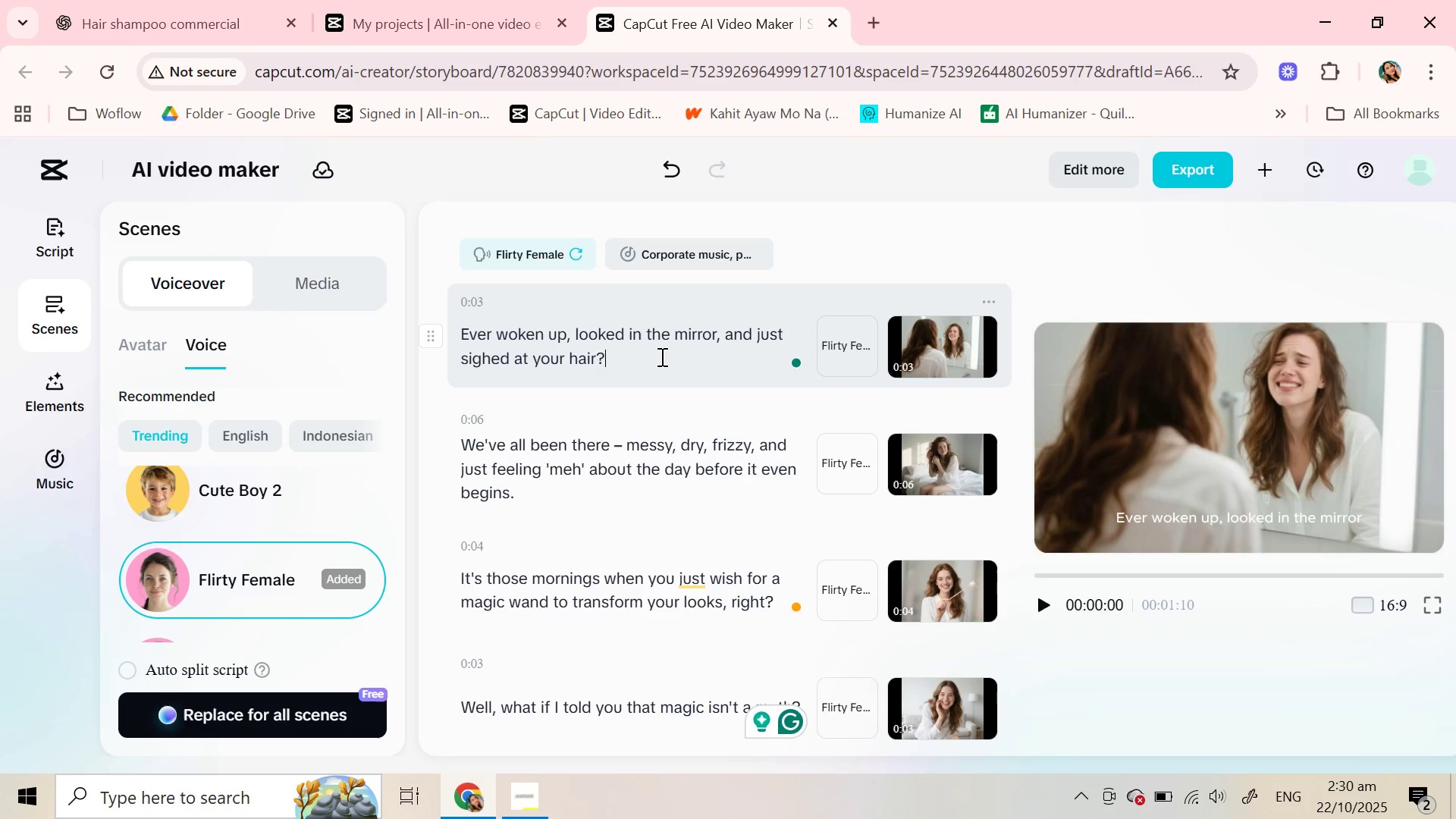 
left_click([1049, 610])
 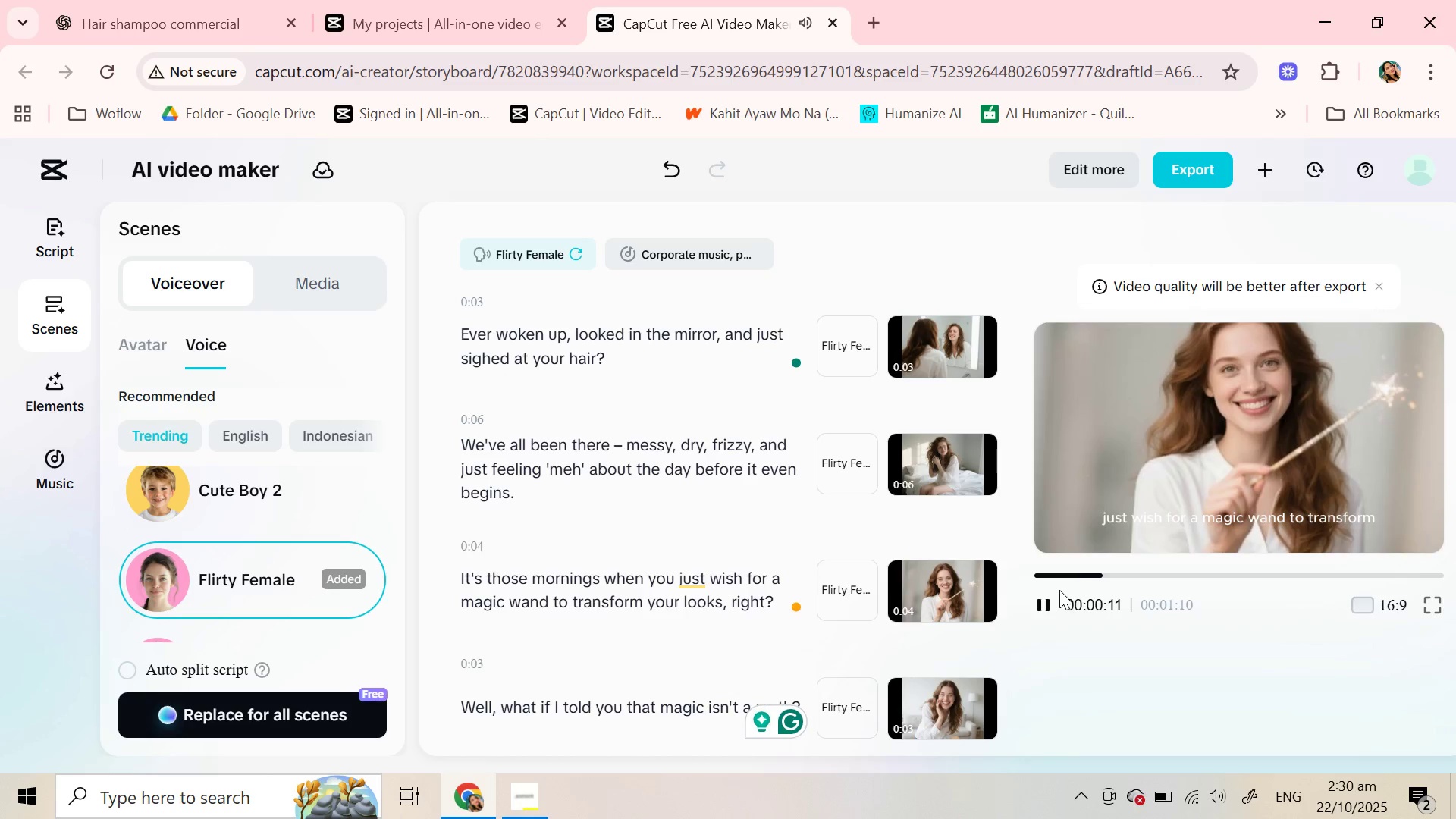 
wait(17.28)
 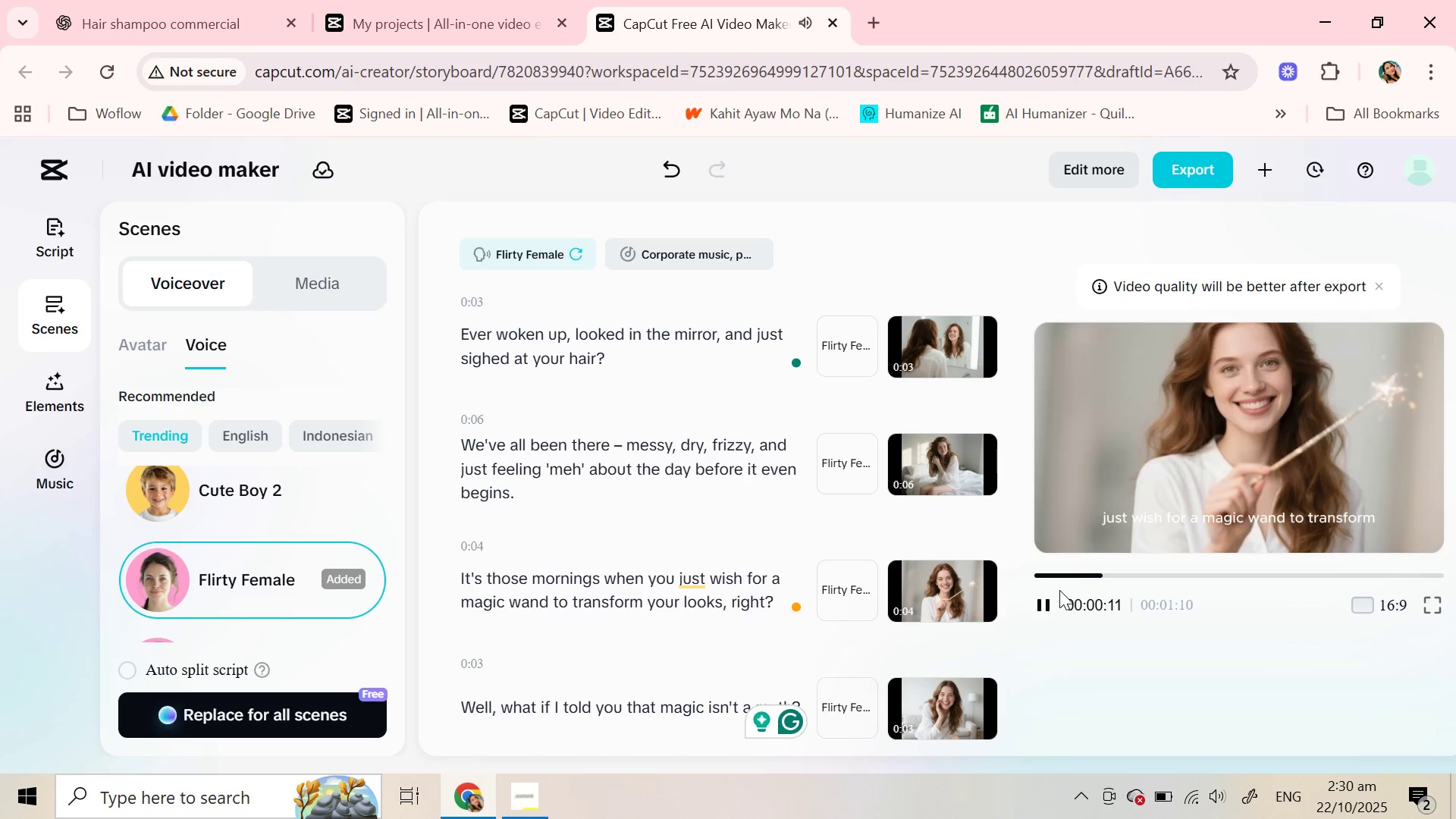 
scroll: coordinate [694, 595], scroll_direction: down, amount: 4.0
 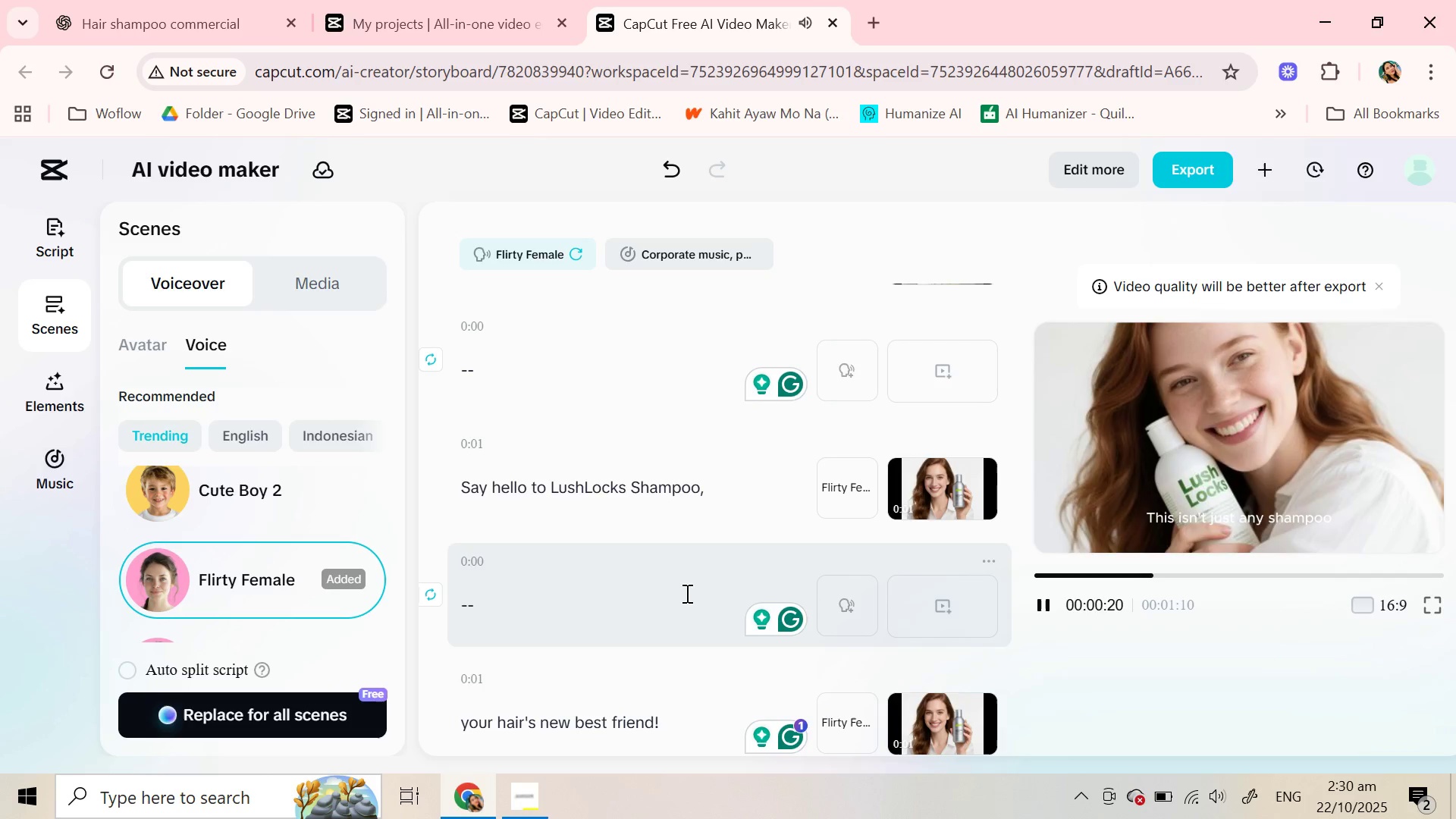 
left_click([686, 593])
 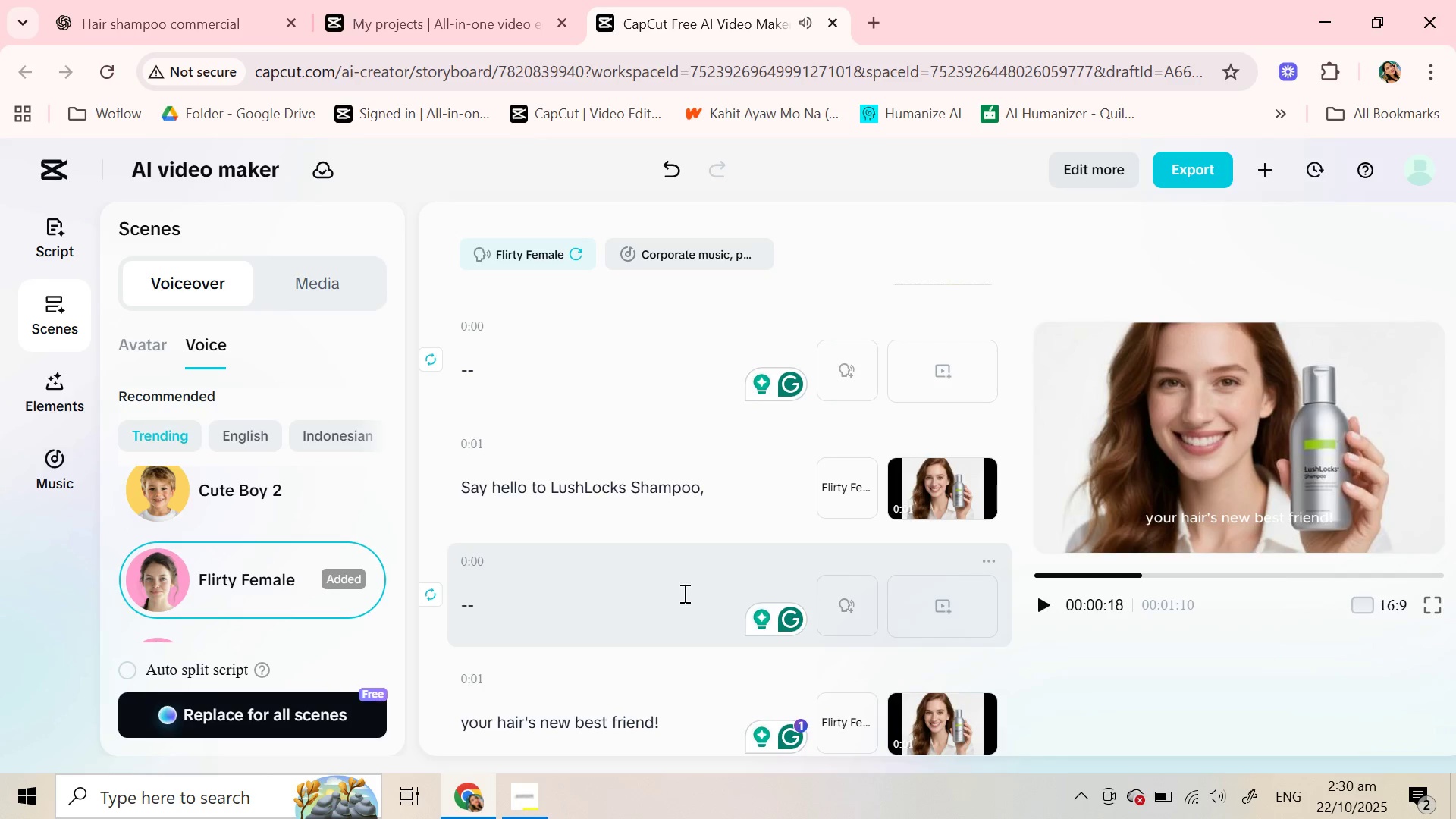 
key(Backspace)
 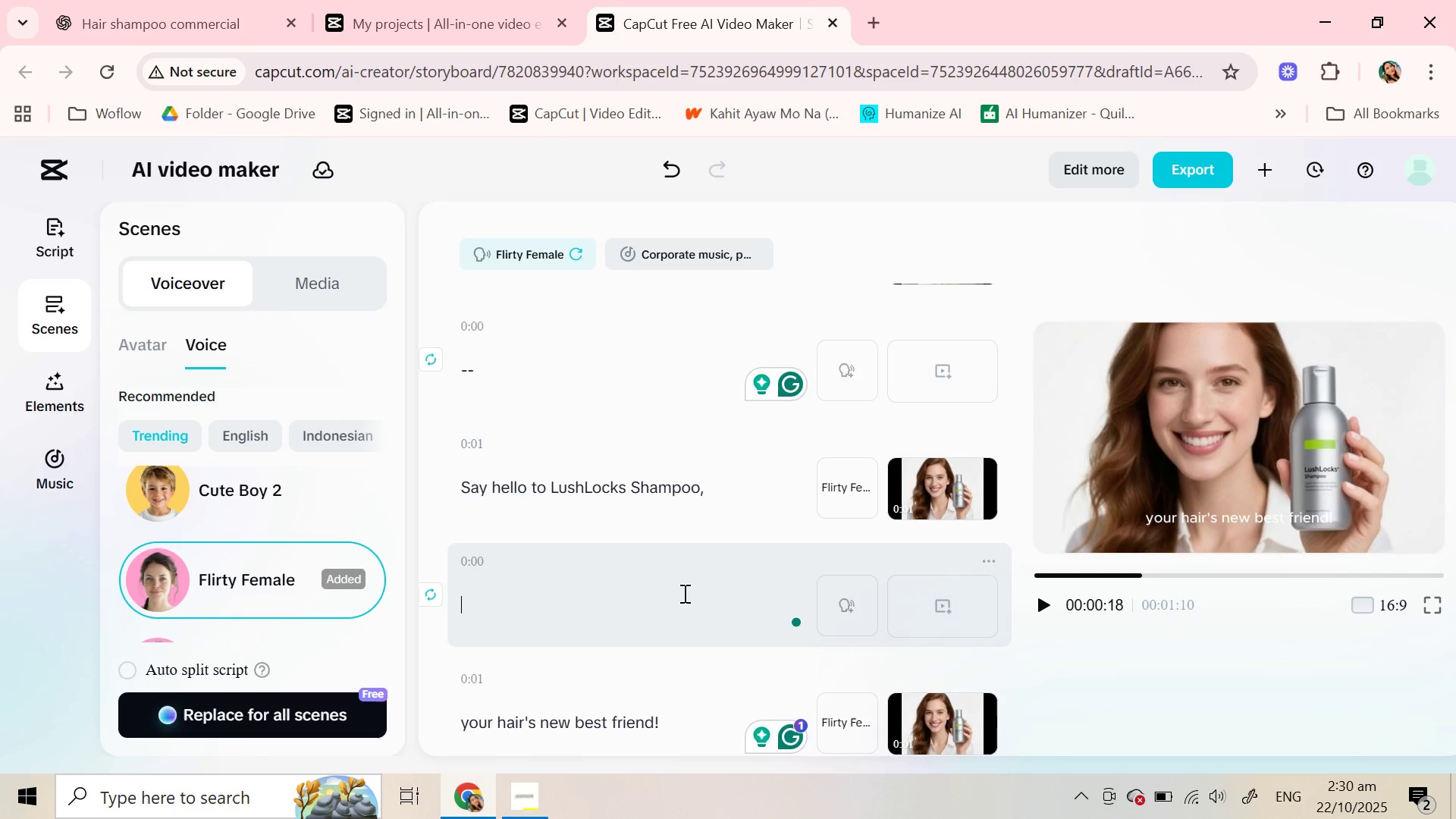 
key(Backspace)
 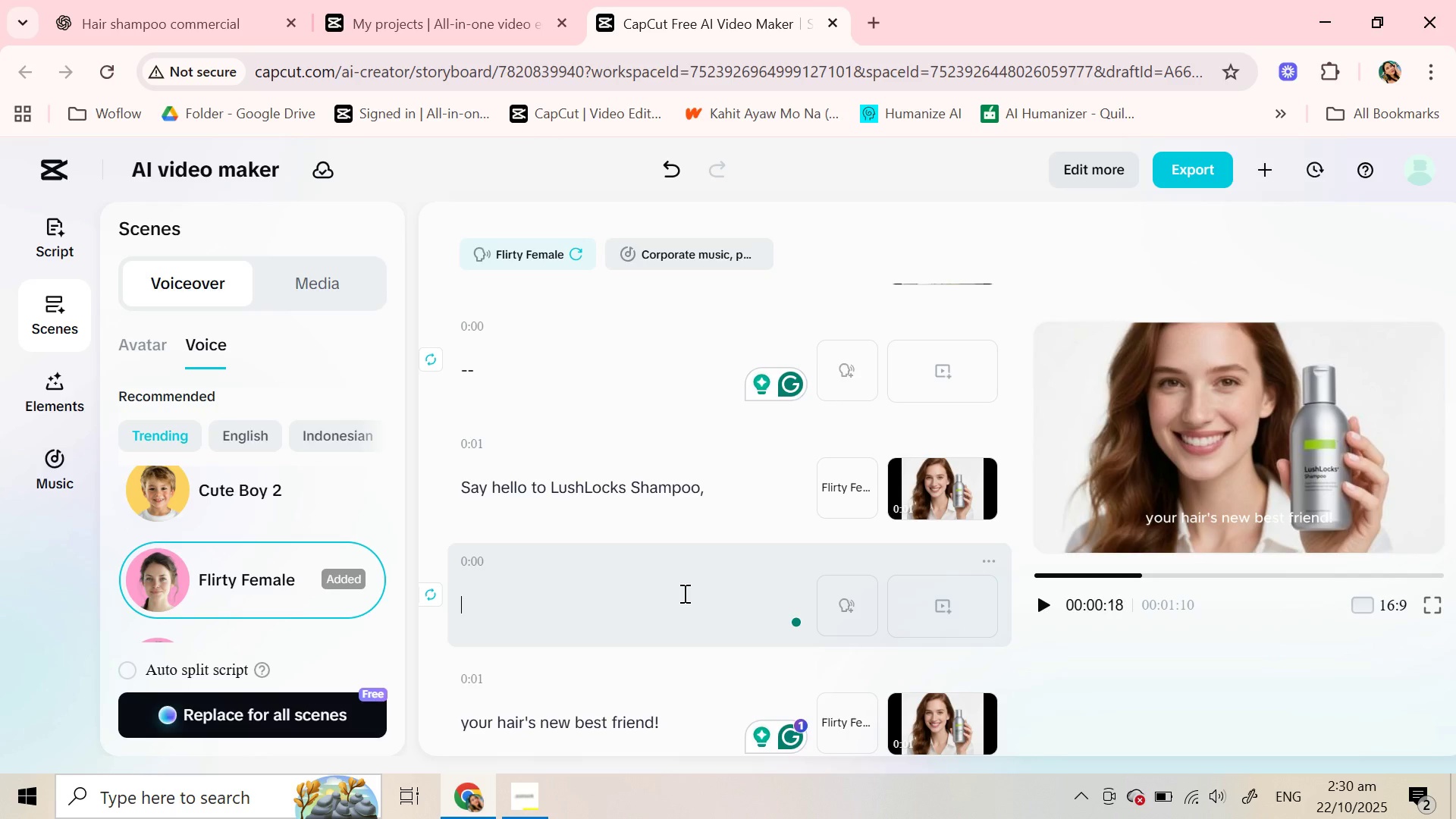 
key(Backspace)
 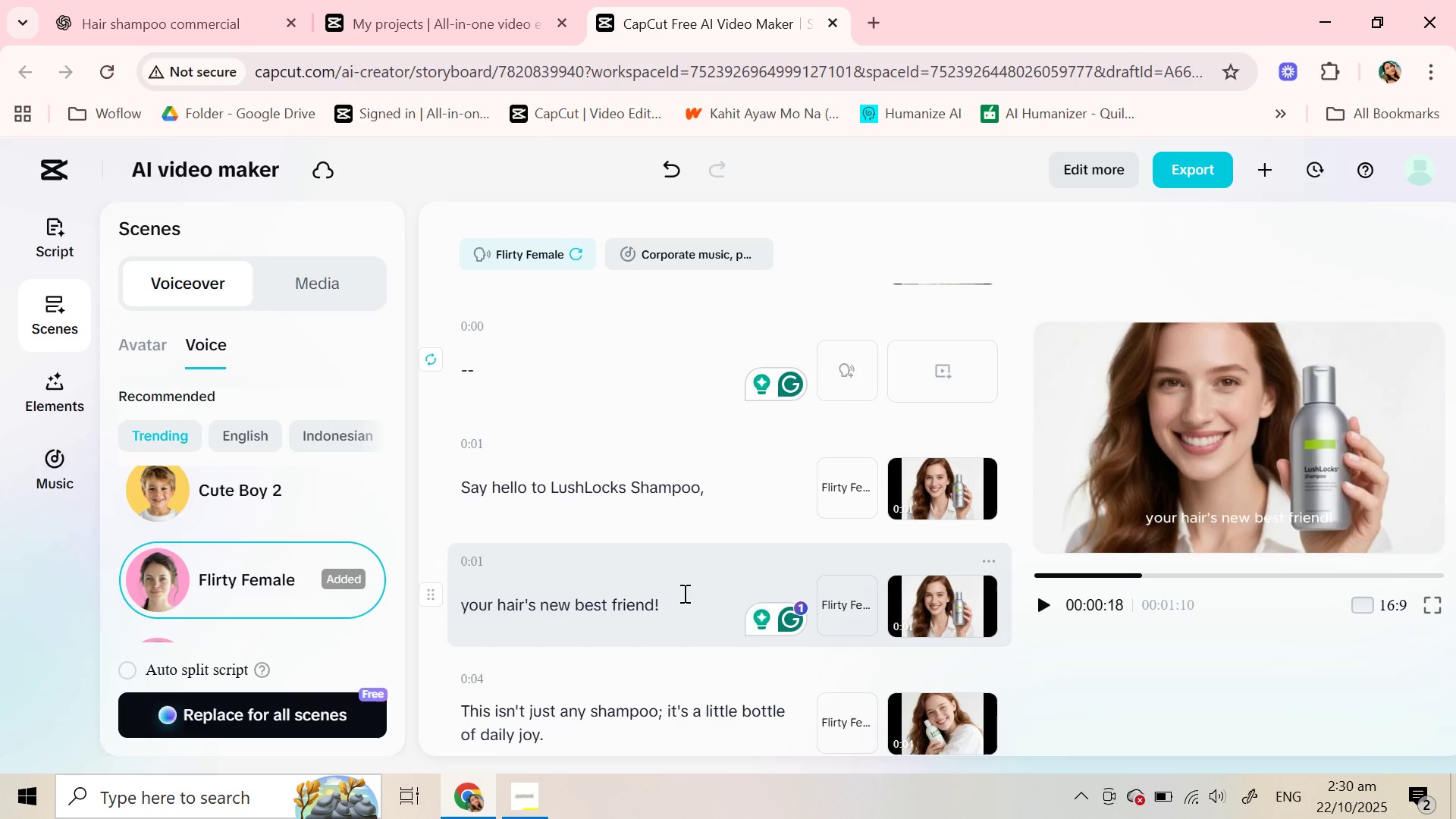 
key(Space)
 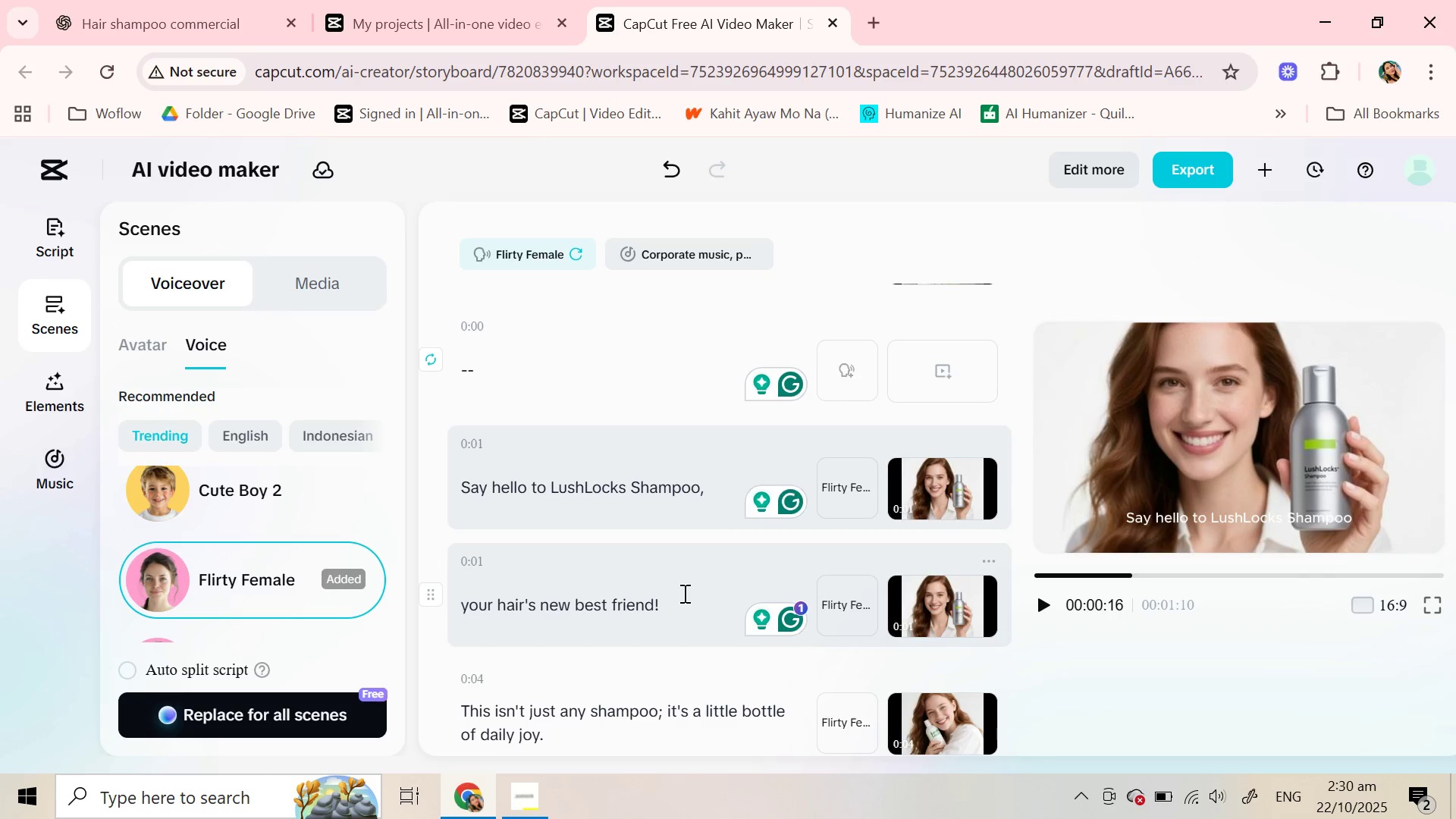 
key(Minus)
 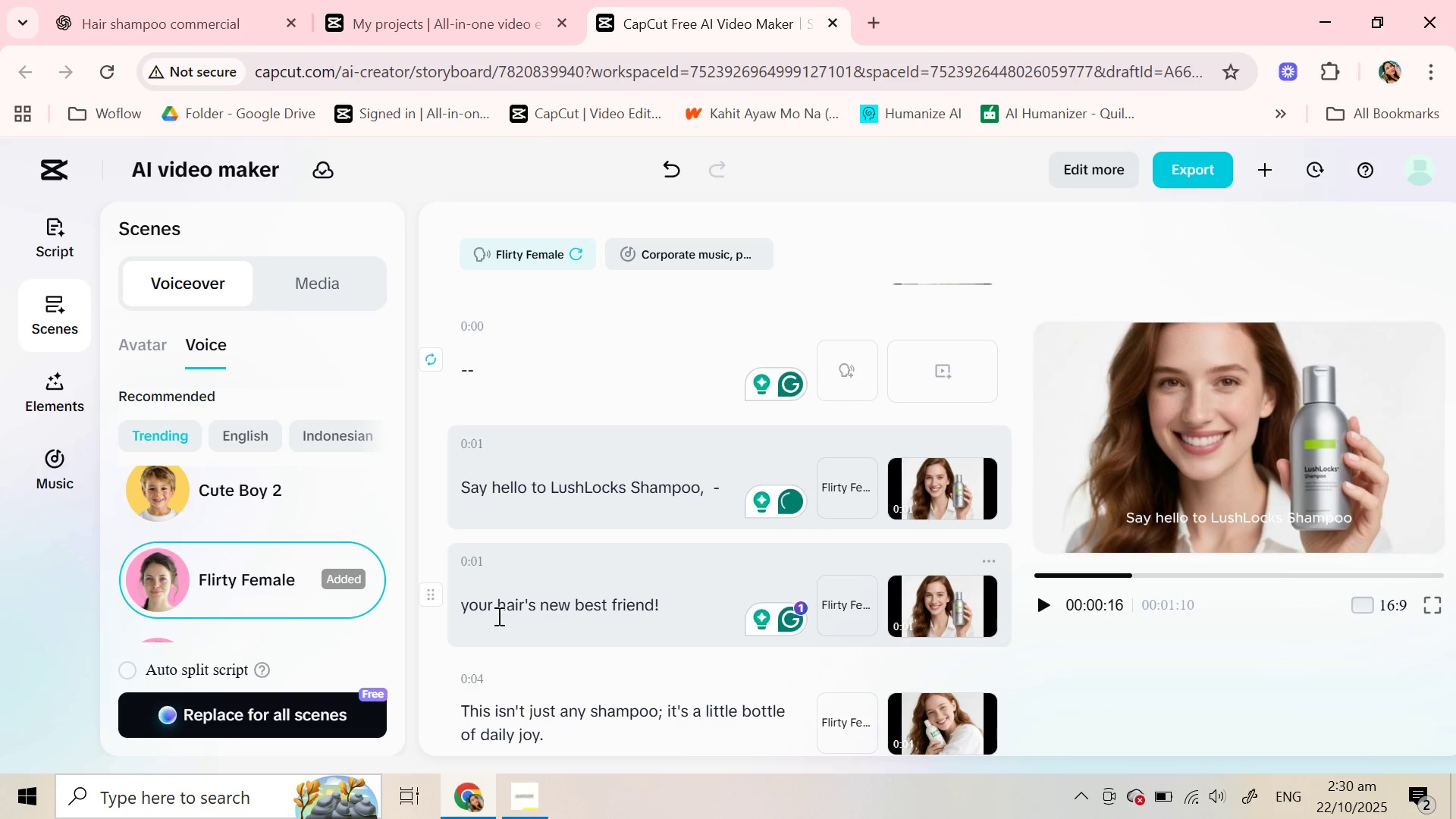 
left_click([471, 612])
 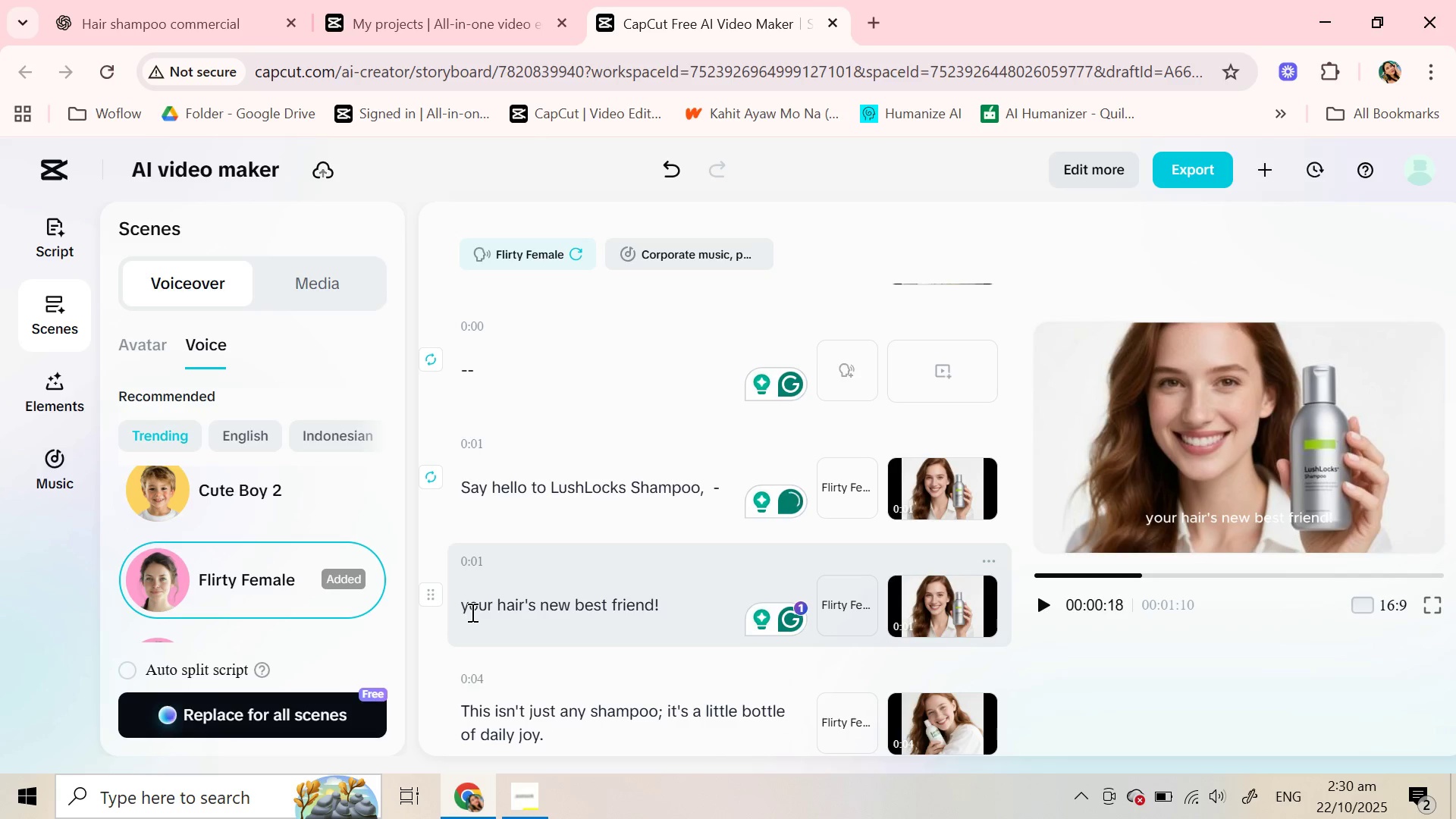 
key(Backspace)
 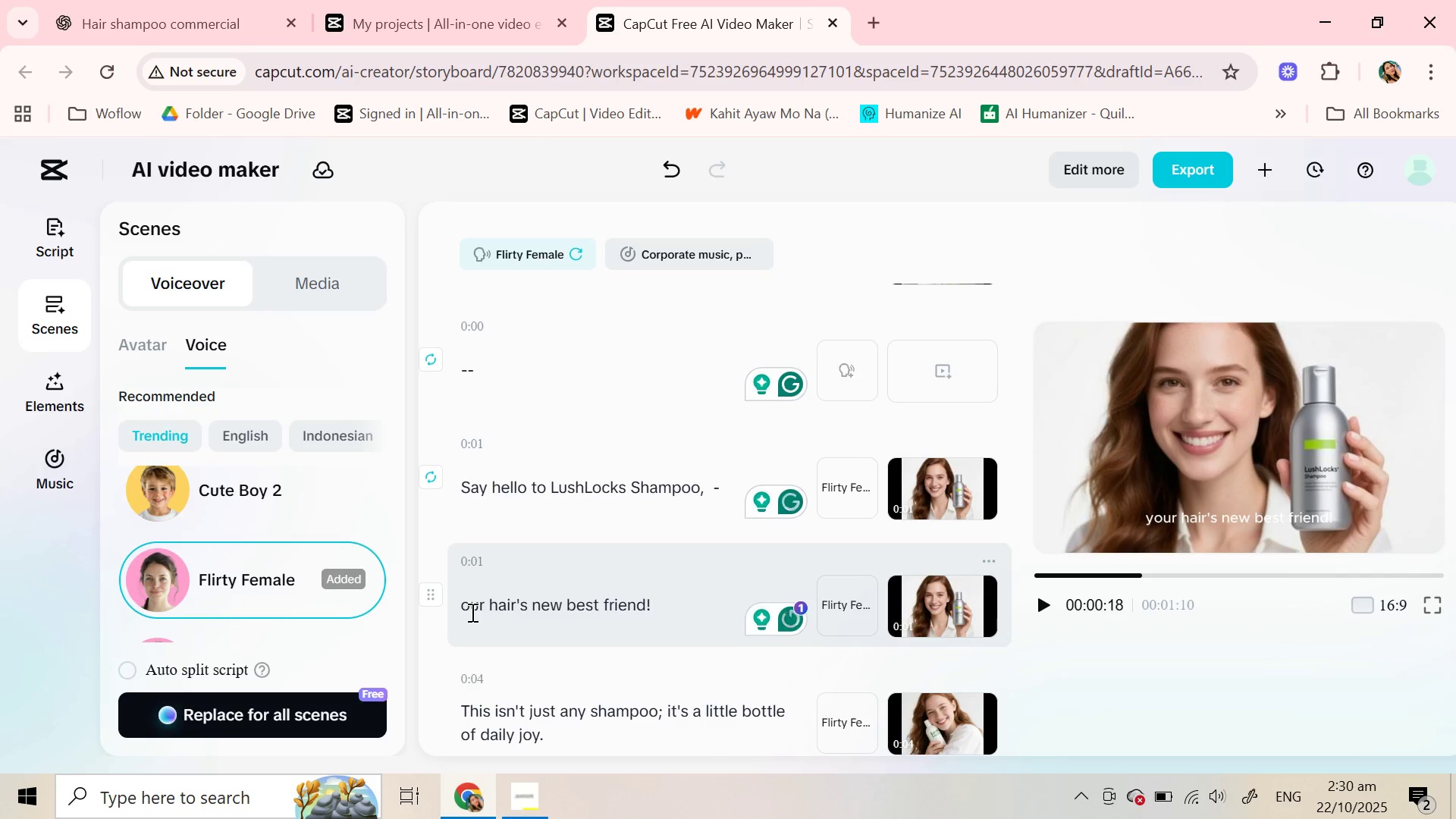 
key(CapsLock)
 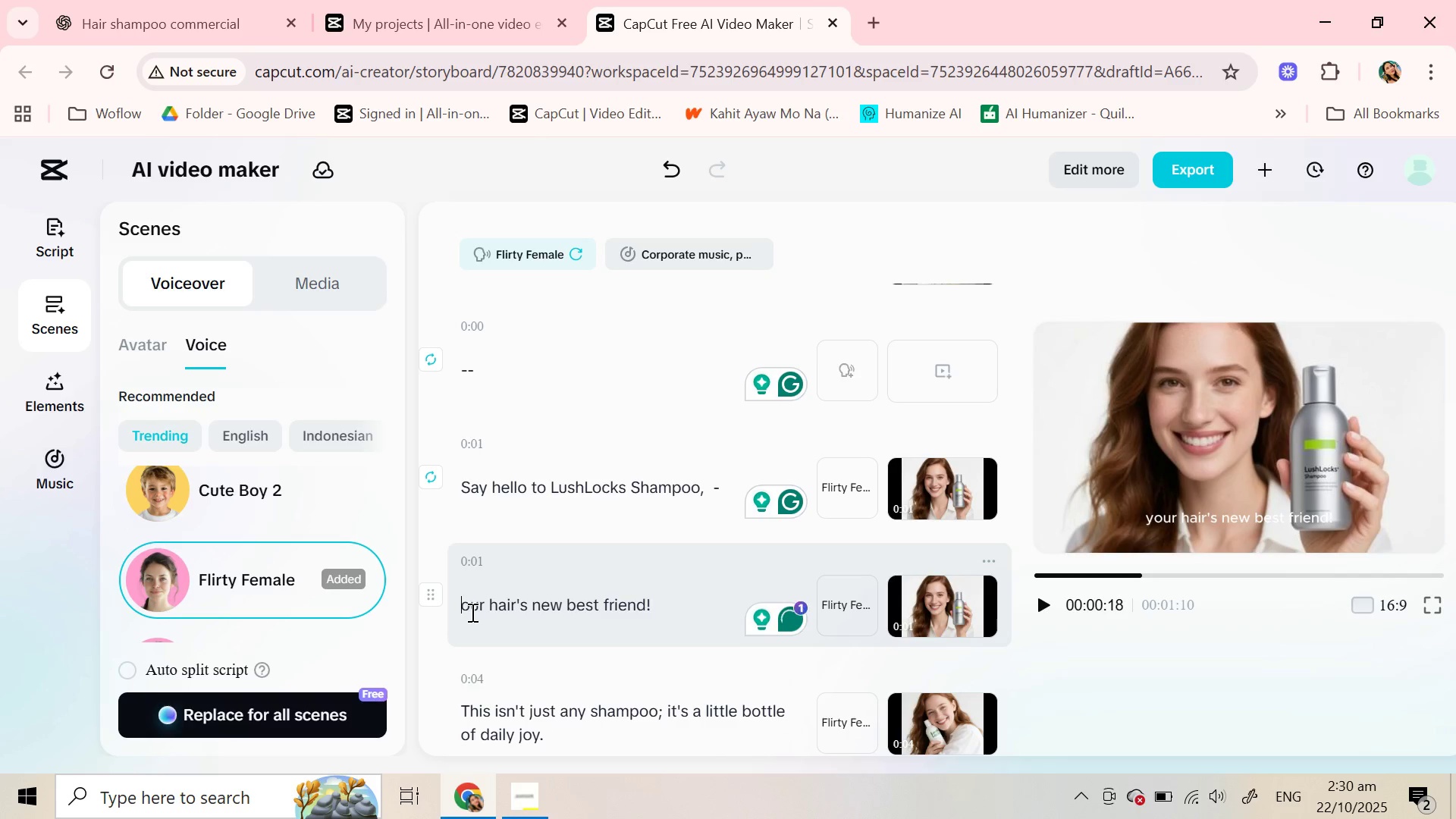 
key(Y)
 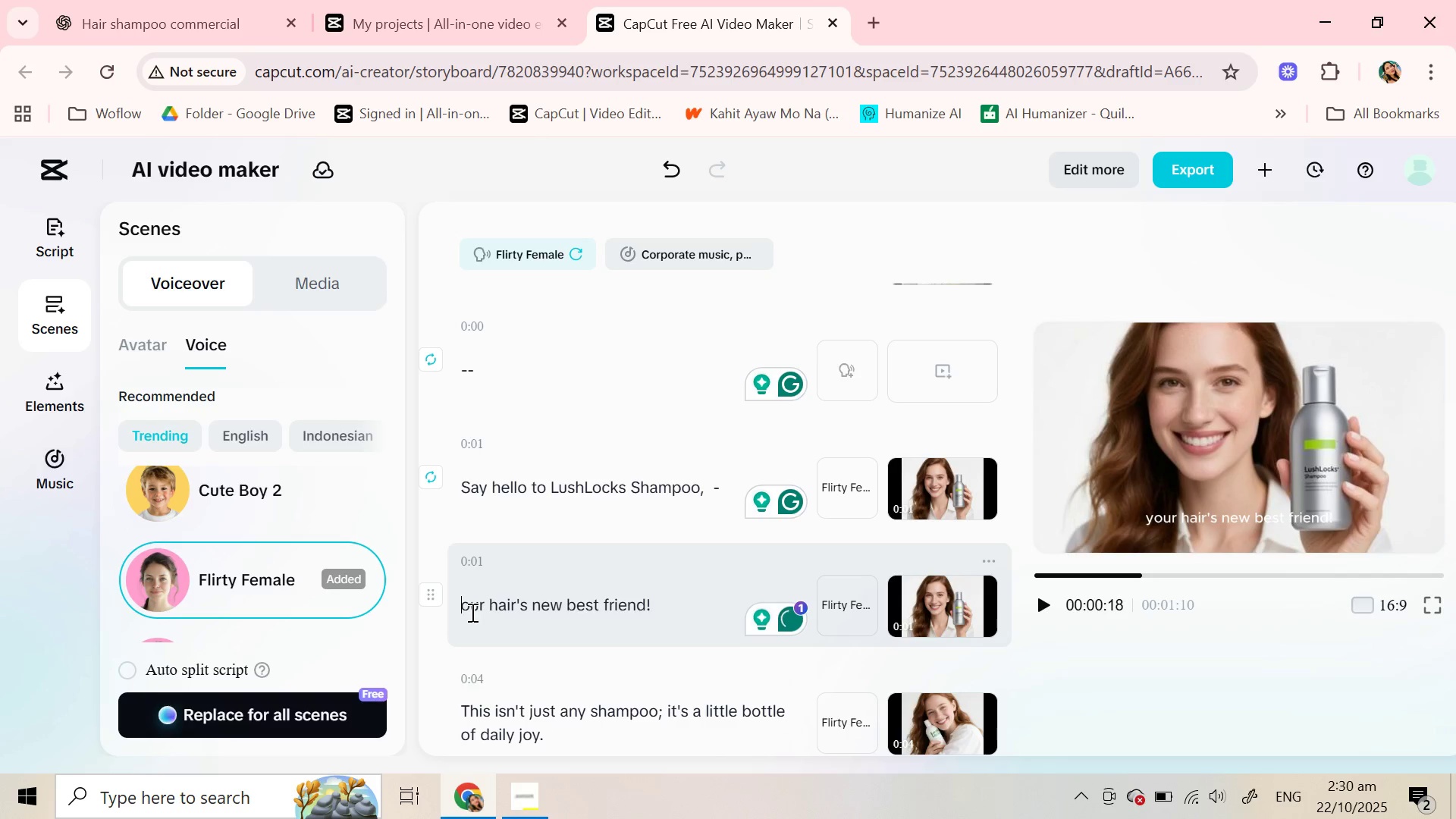 
key(CapsLock)
 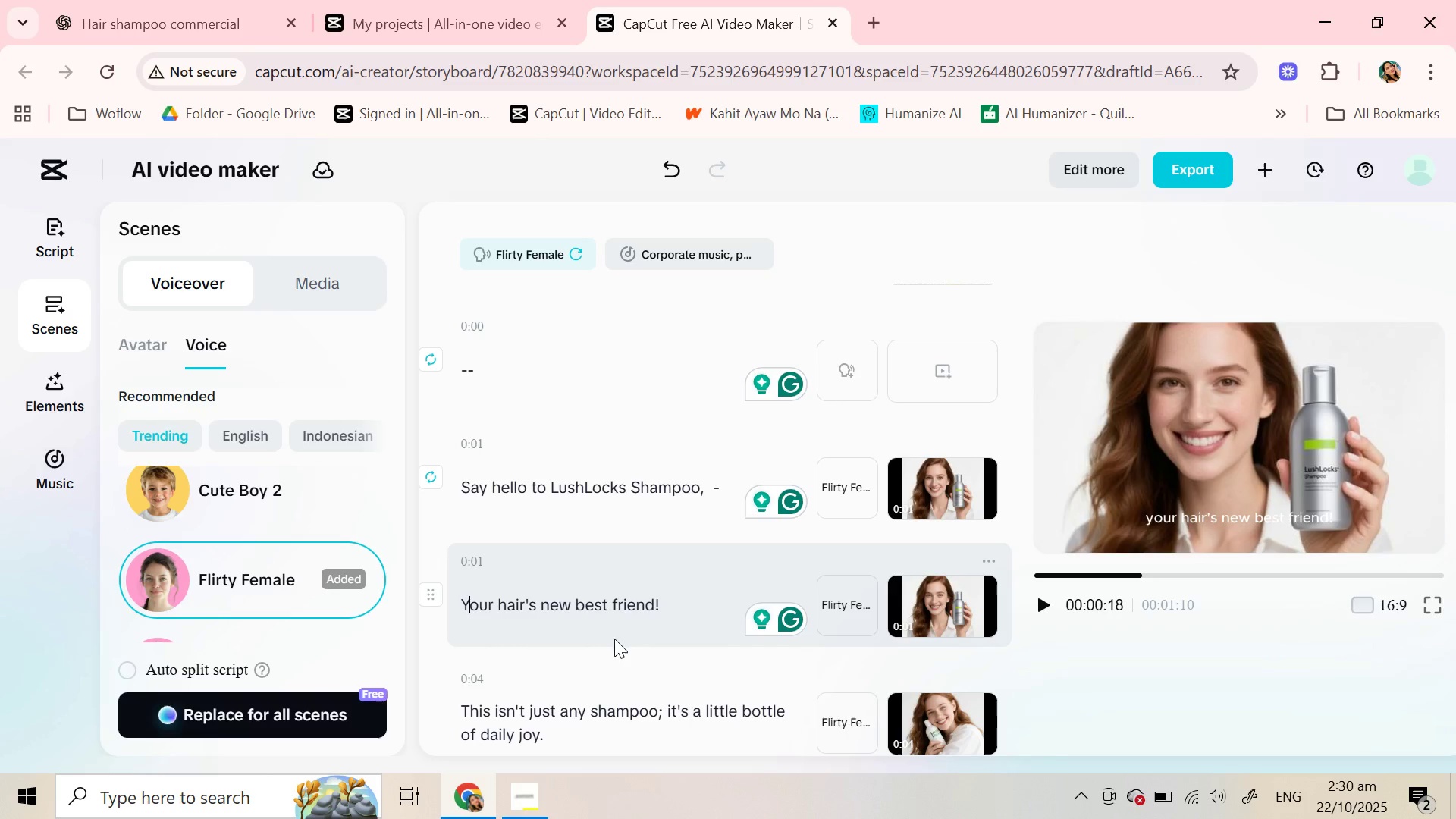 
left_click([681, 610])
 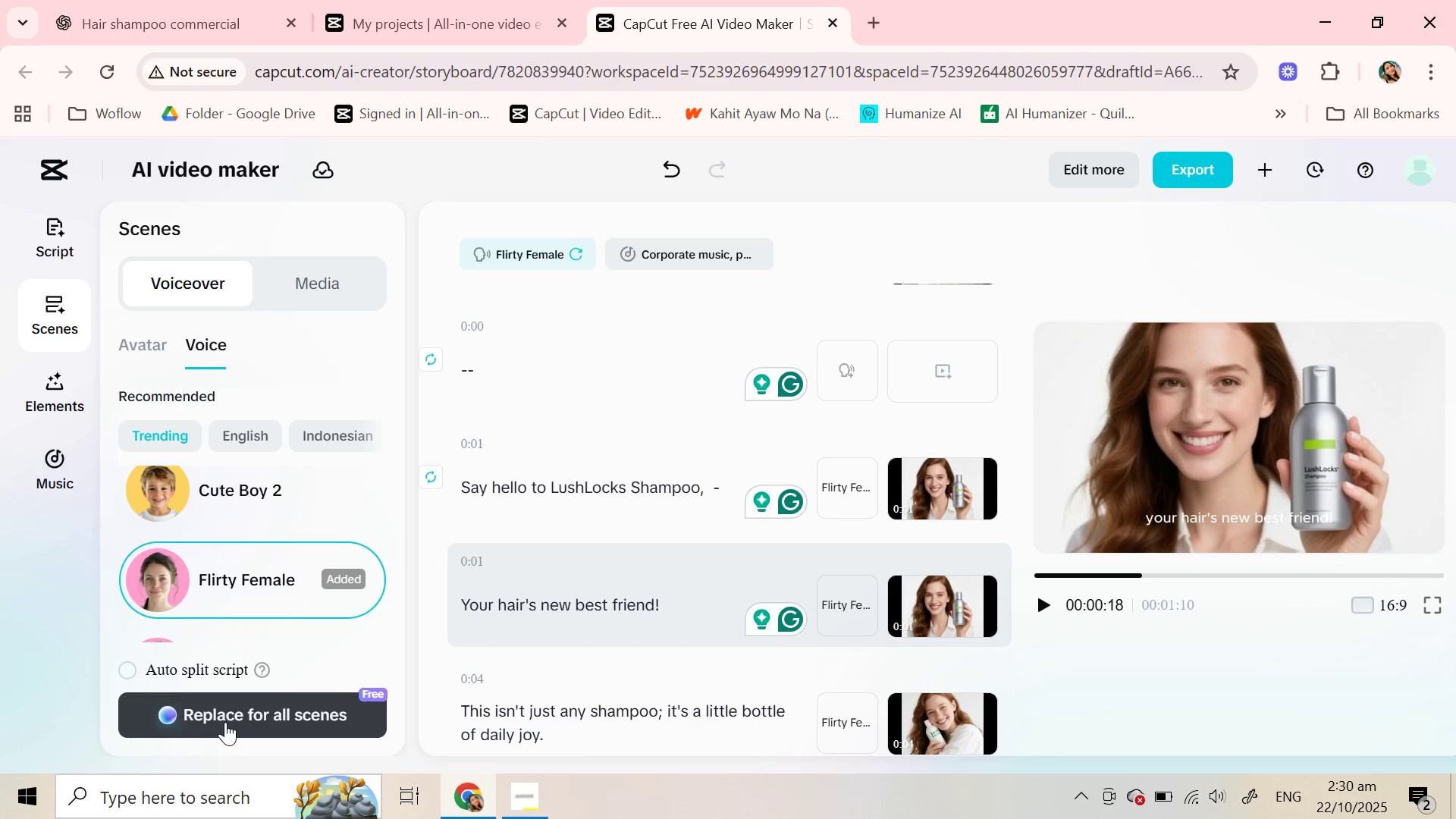 
wait(6.56)
 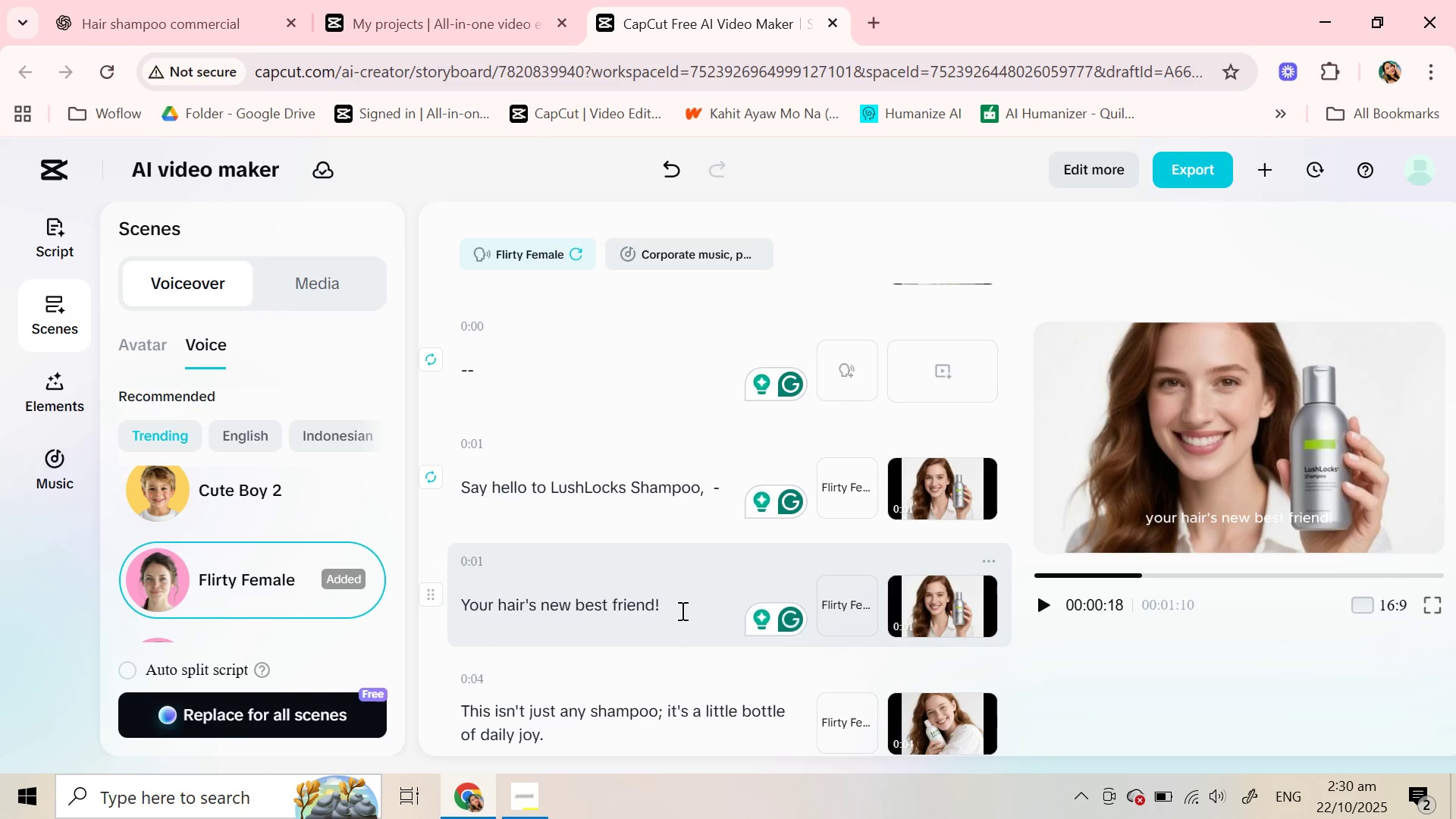 
left_click([668, 712])
 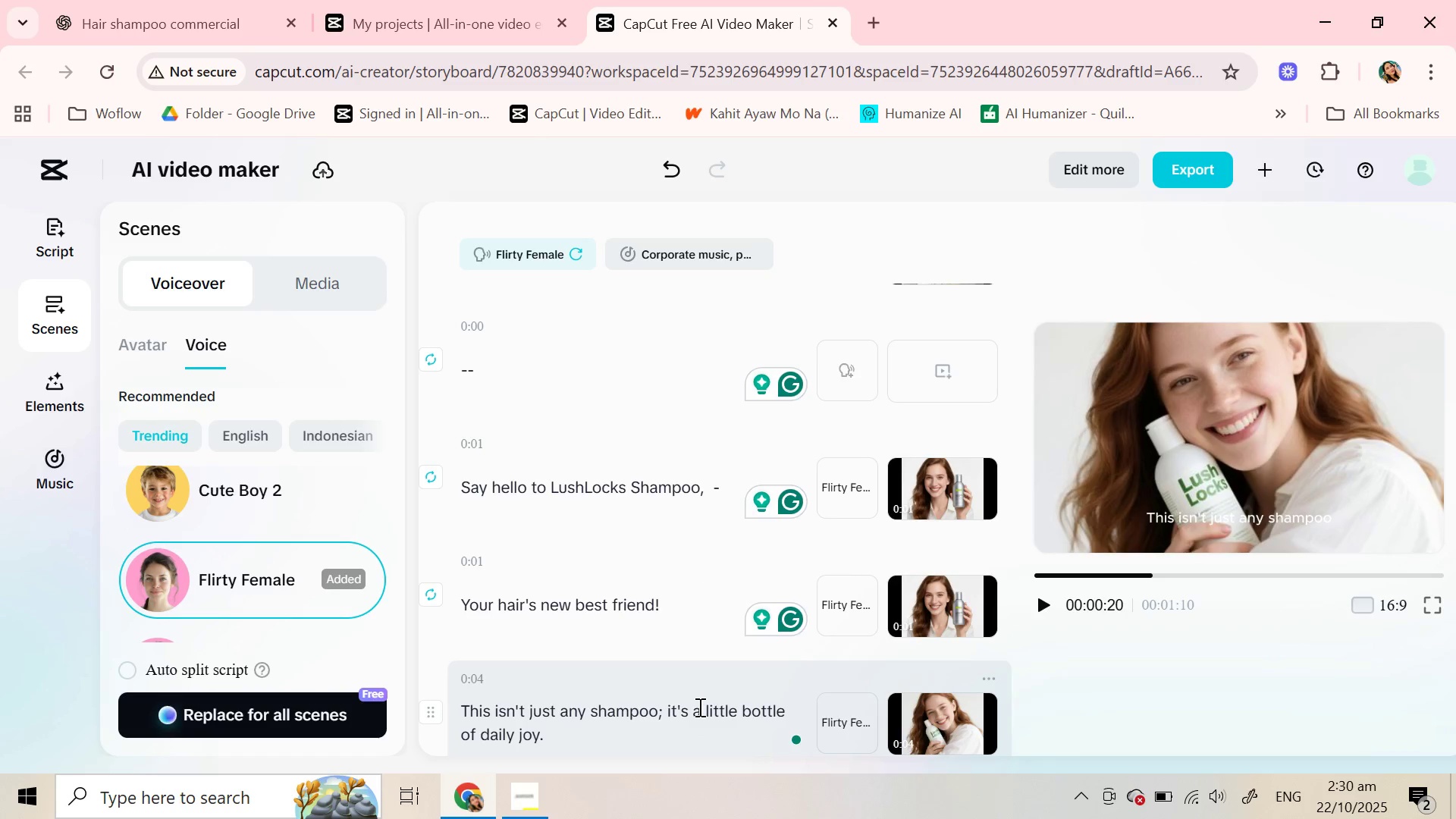 
key(ArrowLeft)
 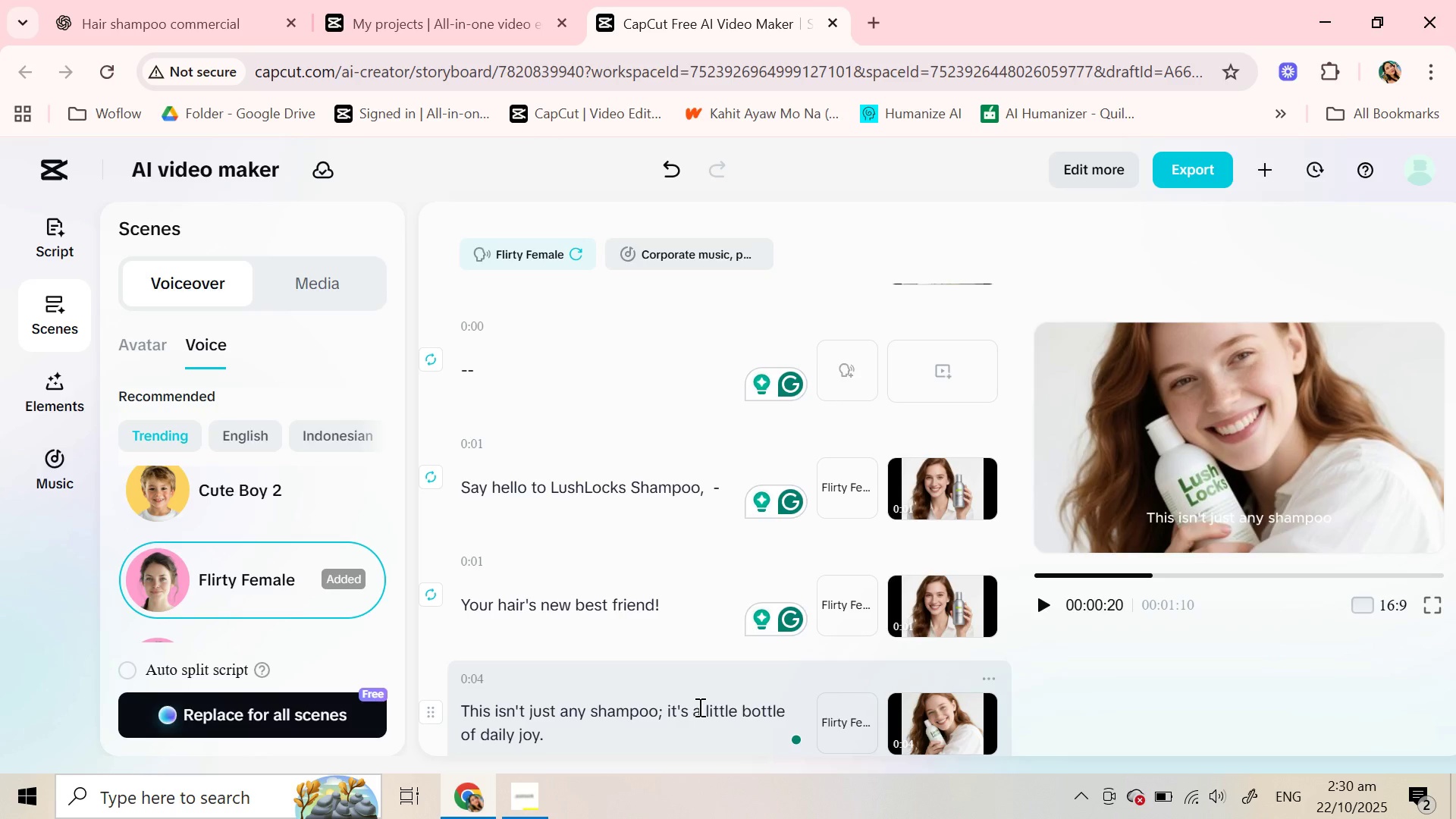 
key(ArrowRight)
 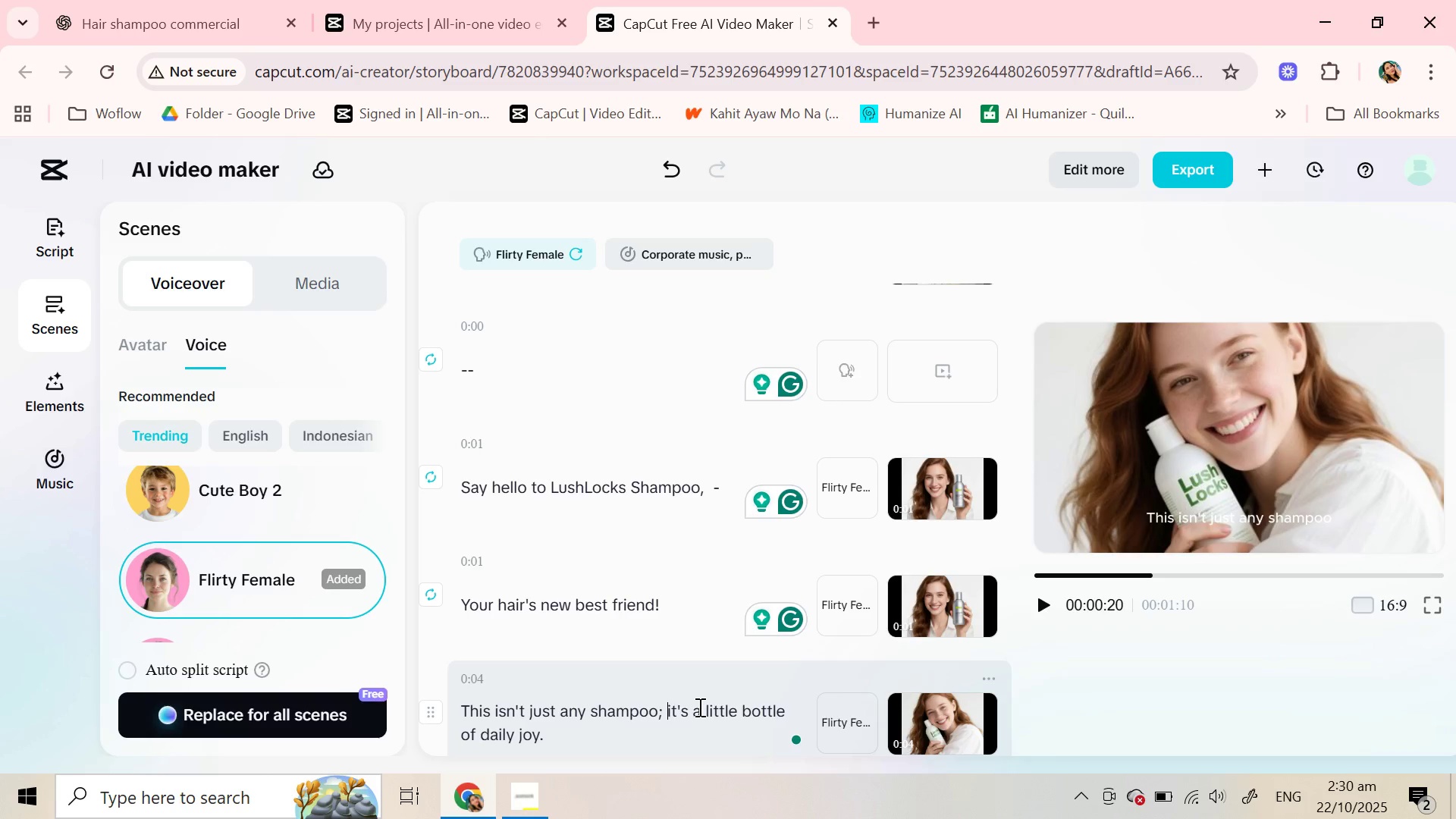 
key(Enter)
 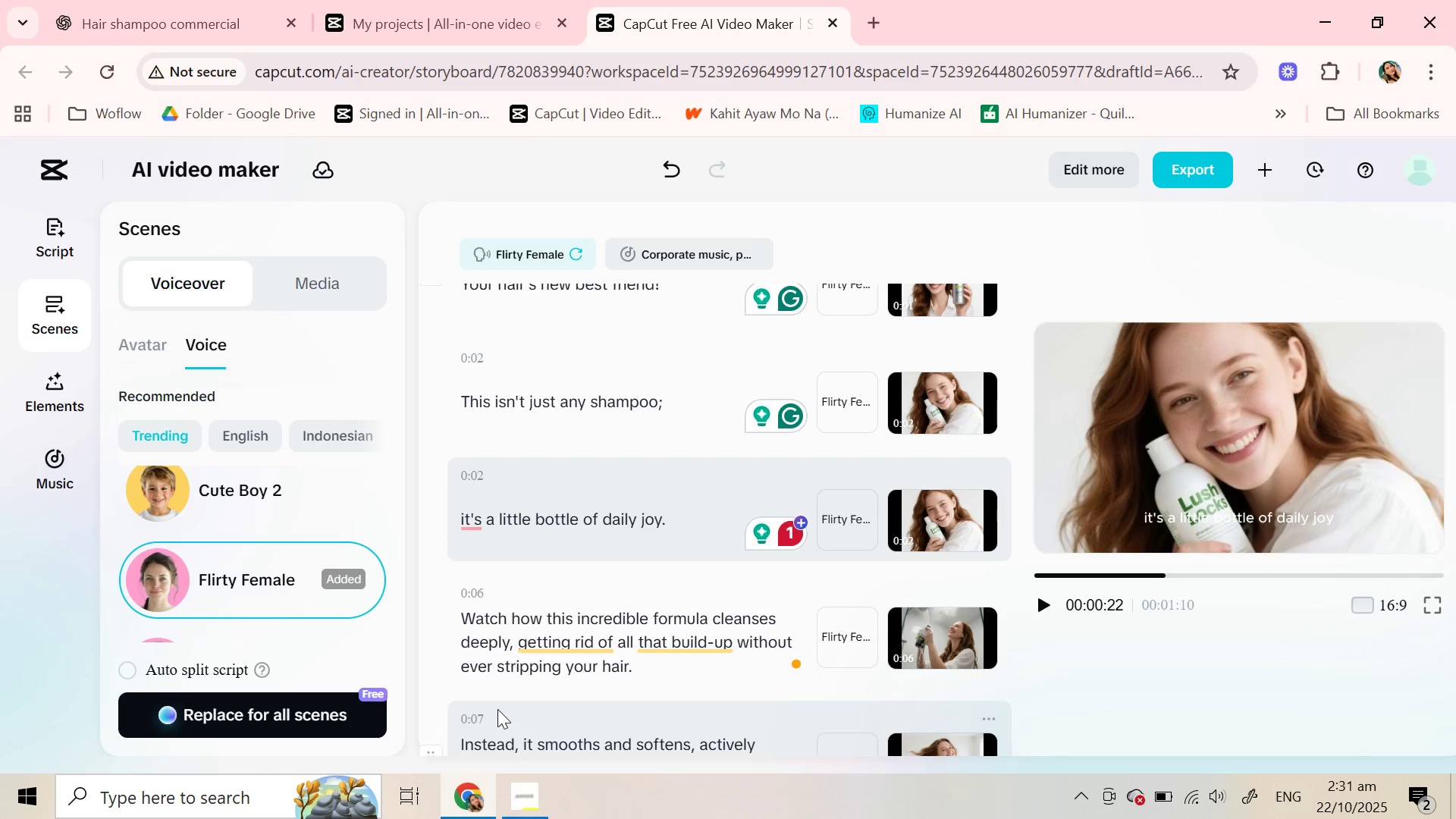 
wait(29.62)
 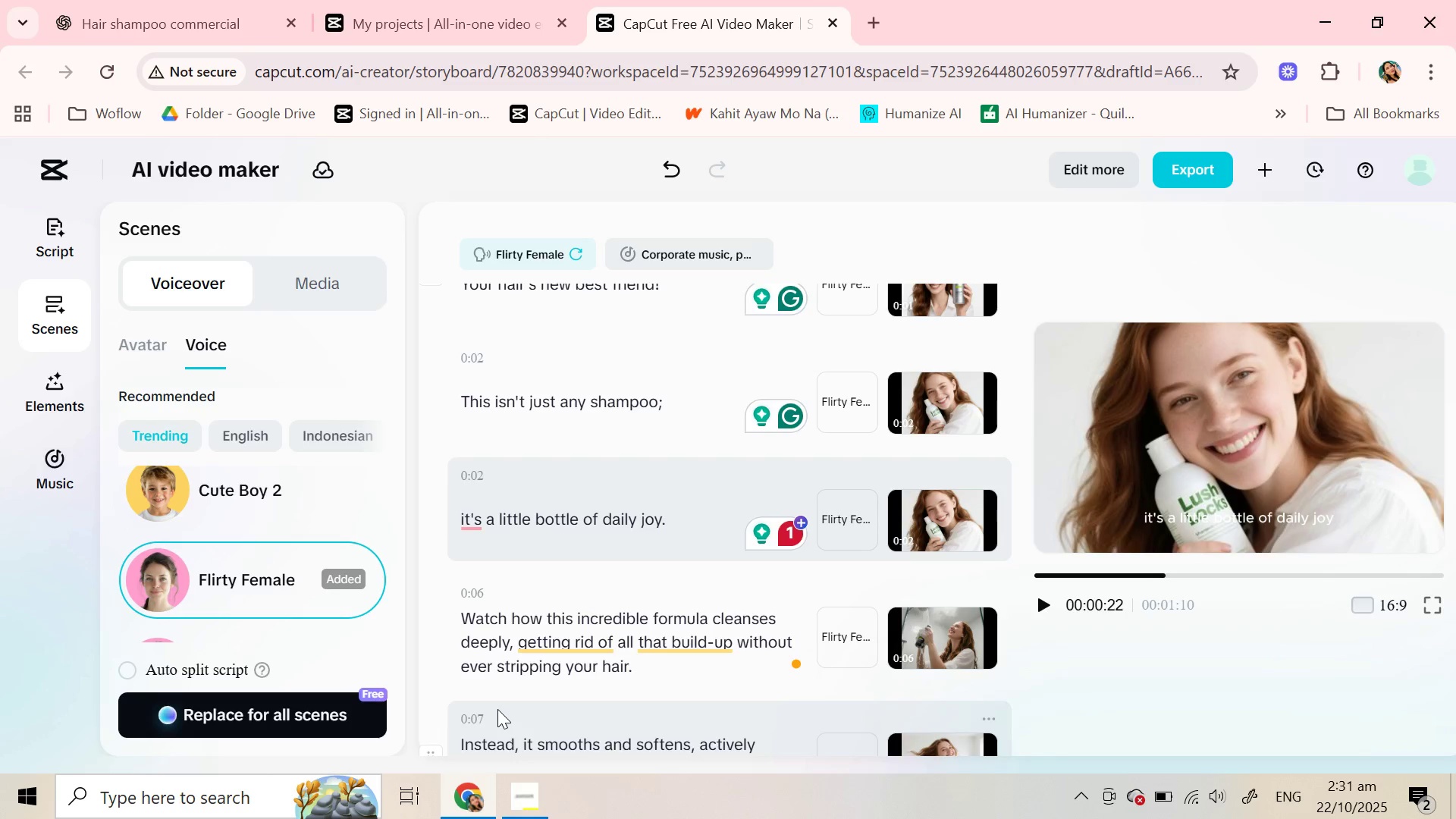 
mouse_move([541, 564])
 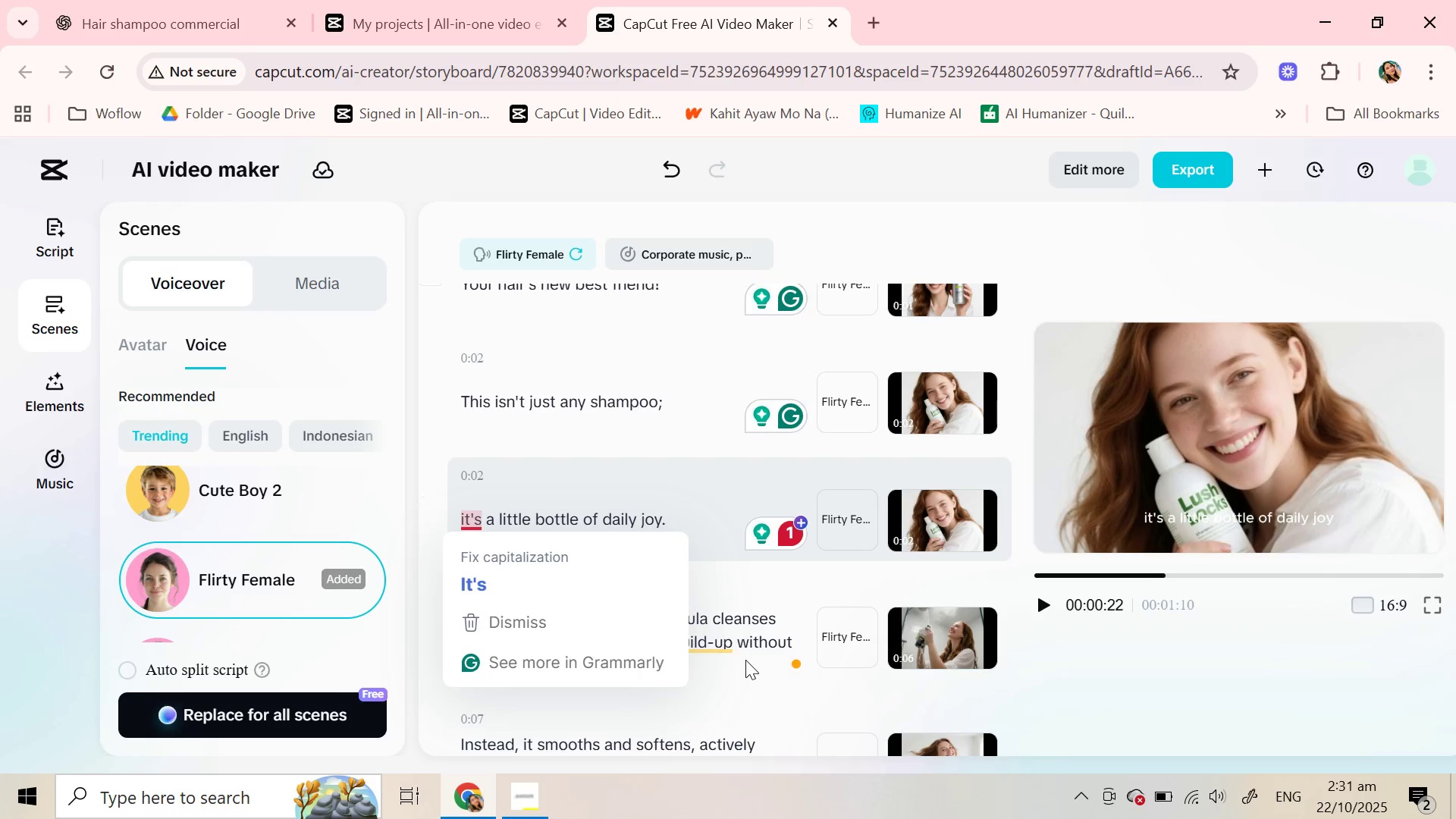 
key(Minus)
 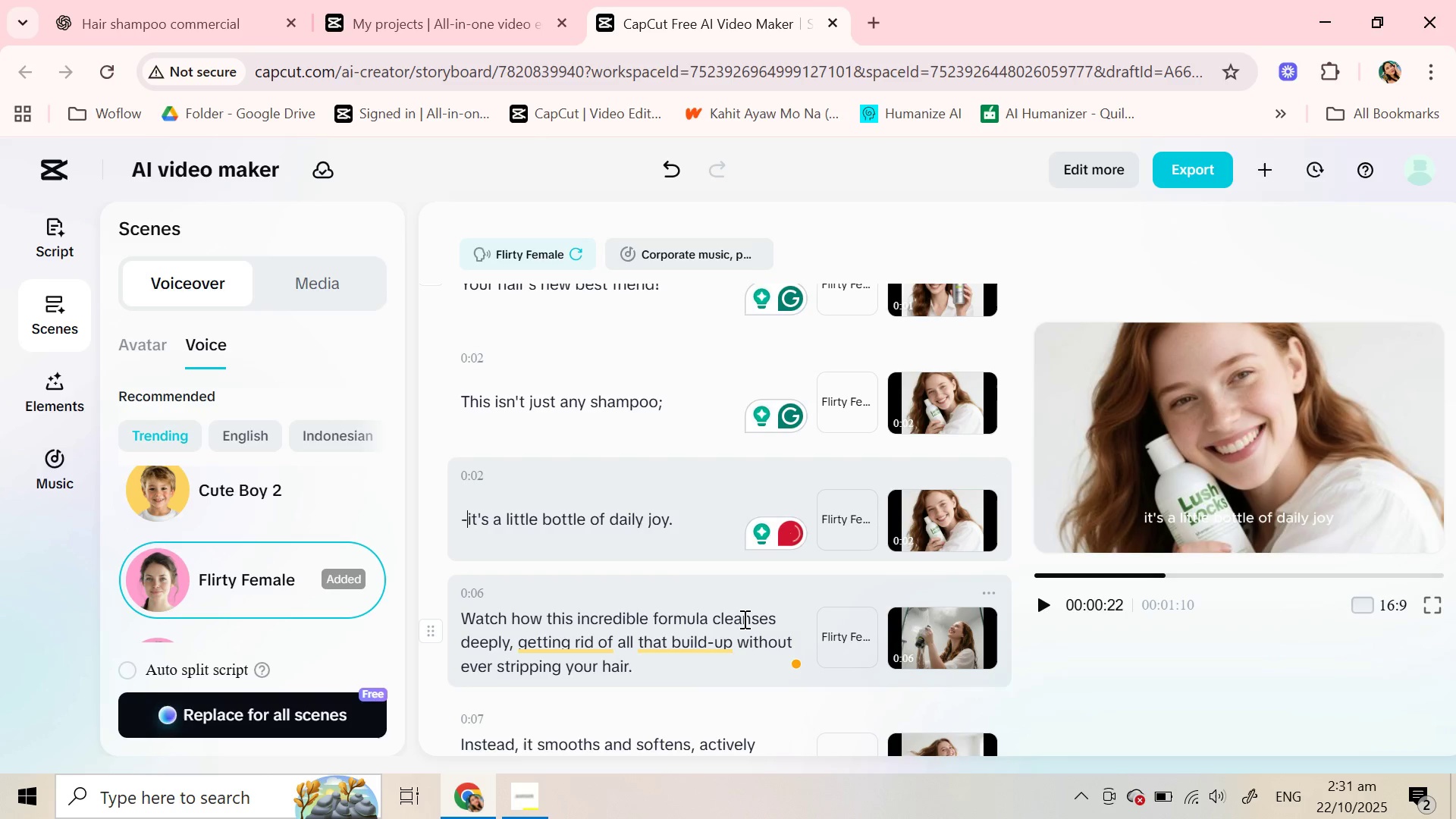 
key(Minus)
 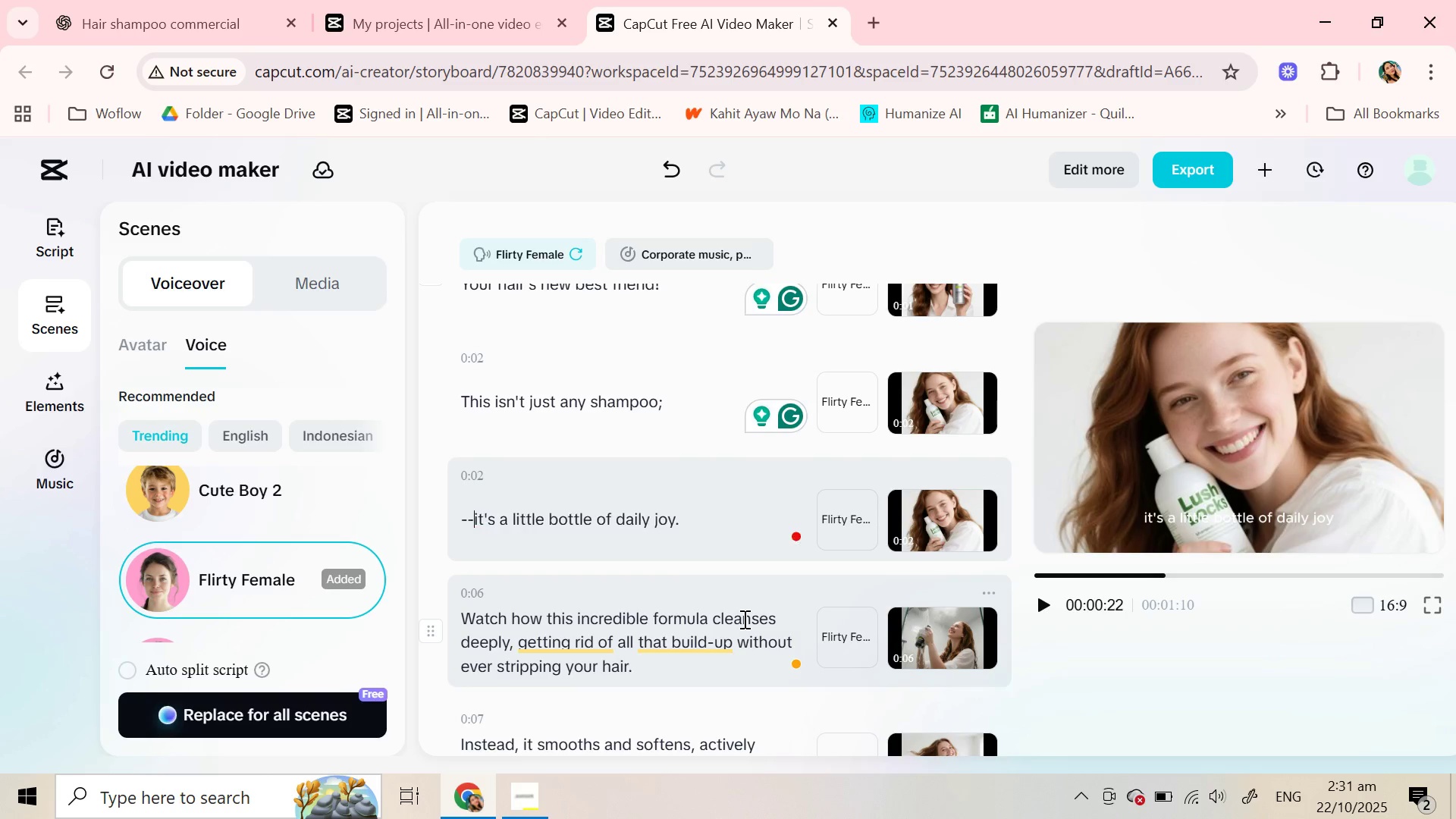 
key(Minus)
 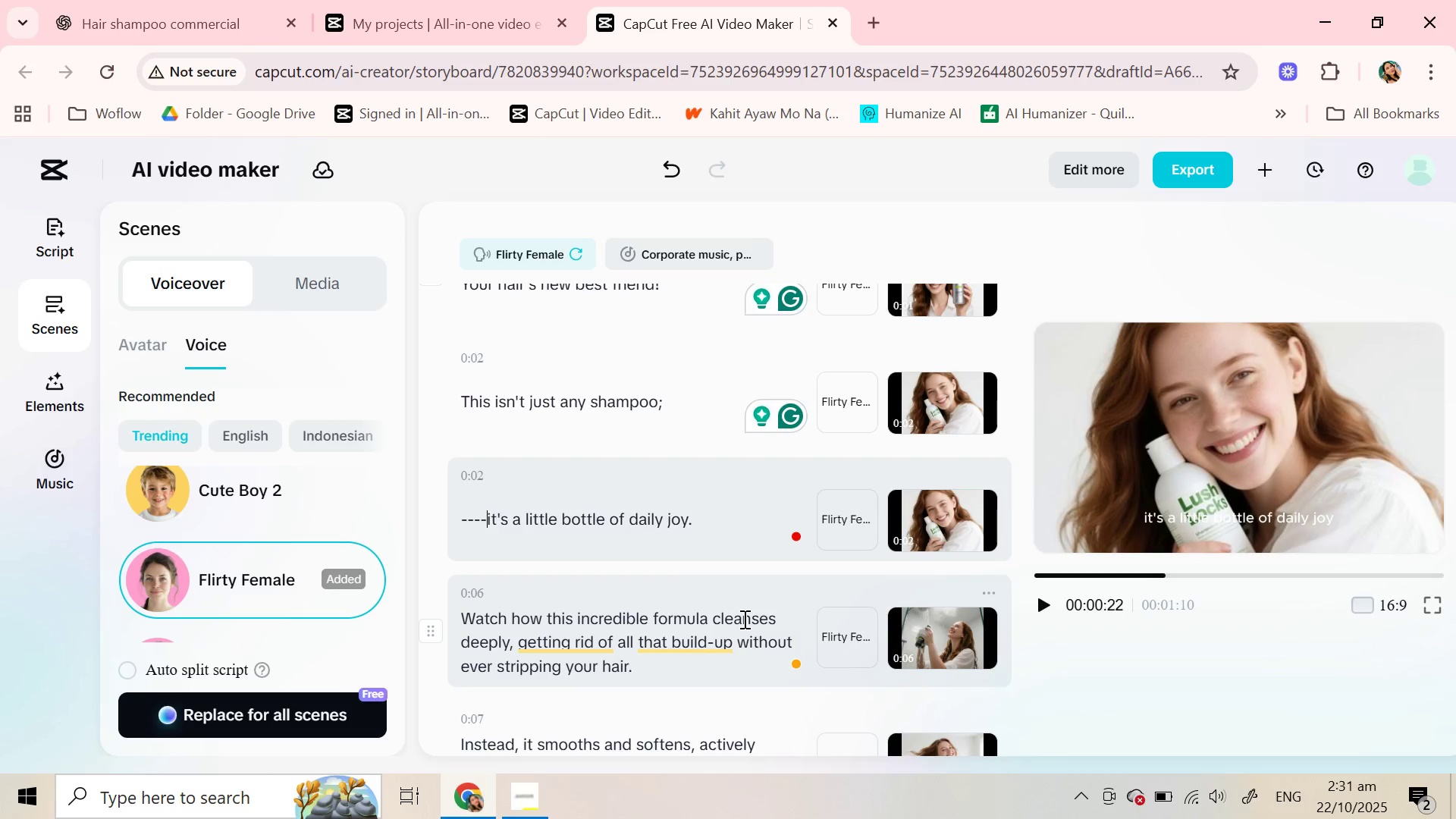 
key(Minus)
 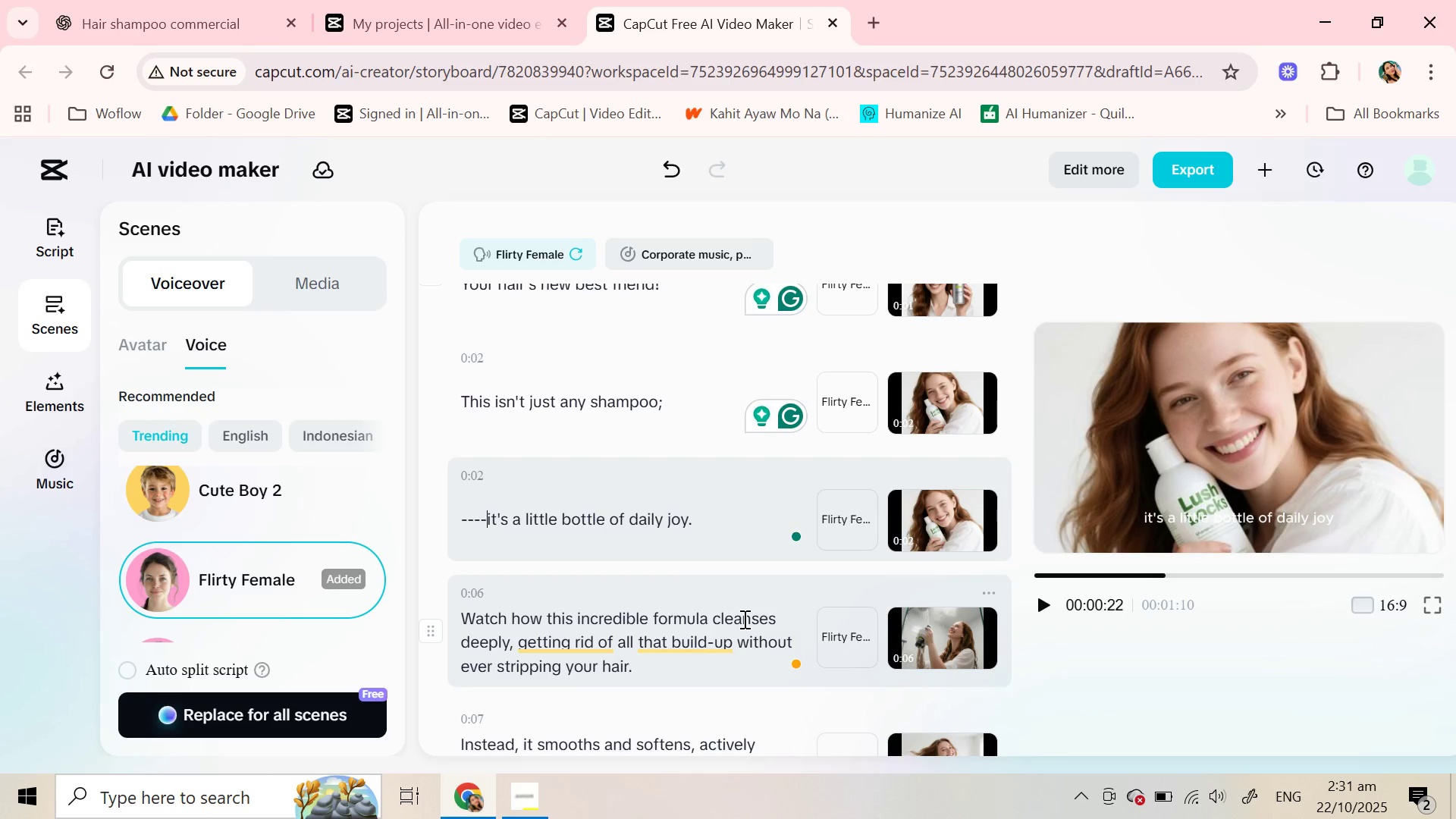 
key(Minus)
 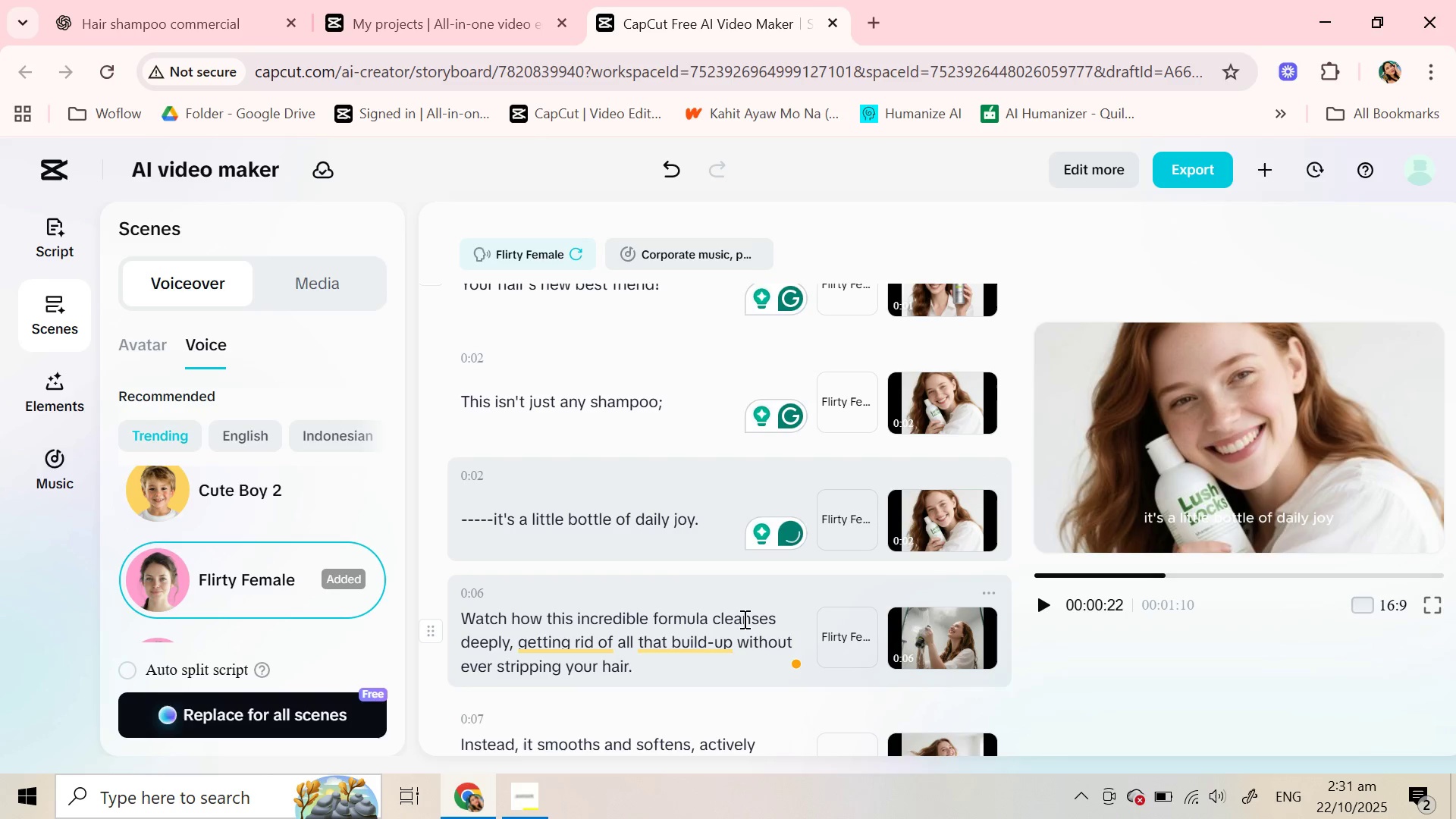 
scroll: coordinate [723, 582], scroll_direction: up, amount: 3.0
 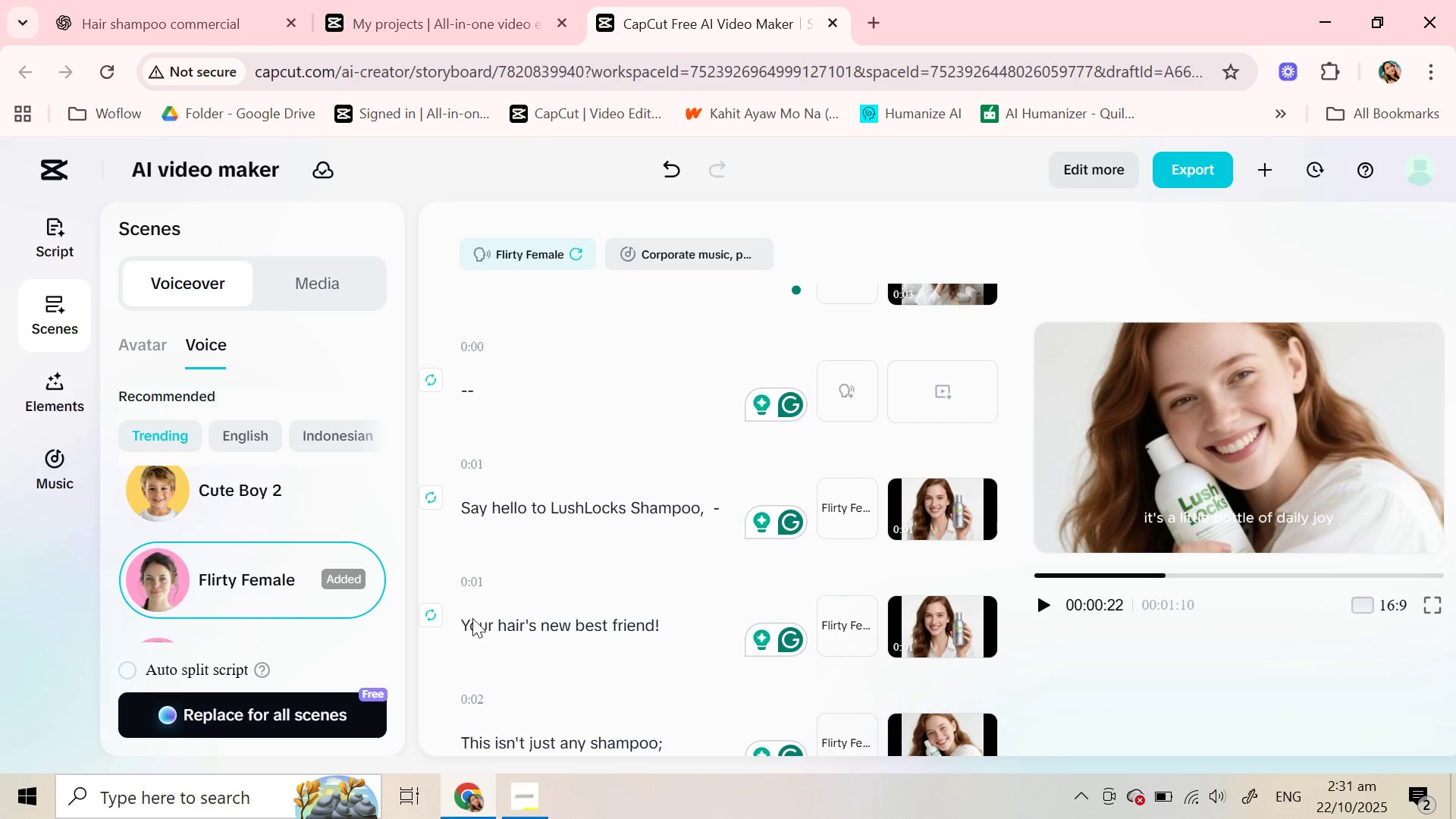 
left_click([460, 628])
 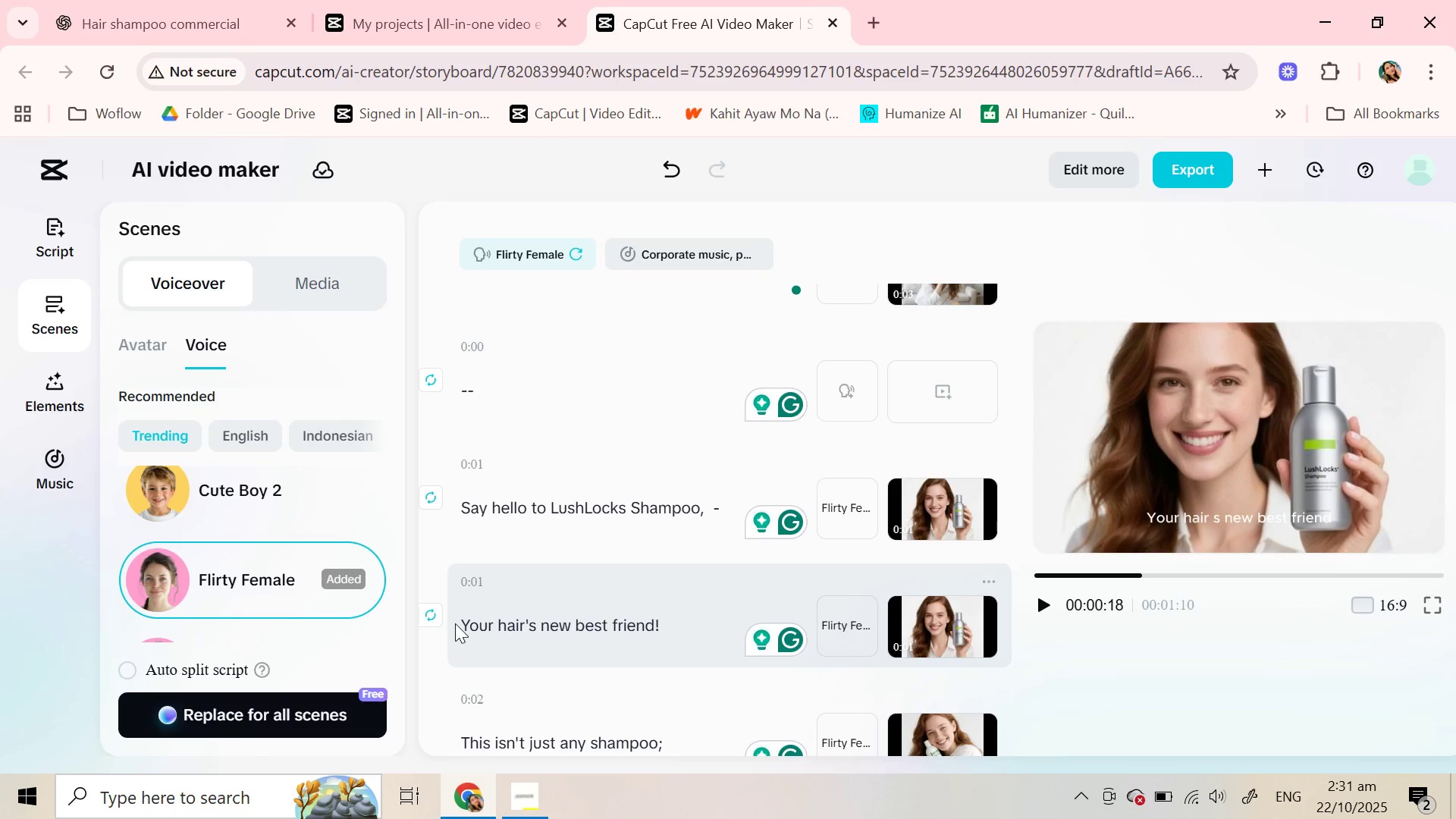 
left_click([465, 626])
 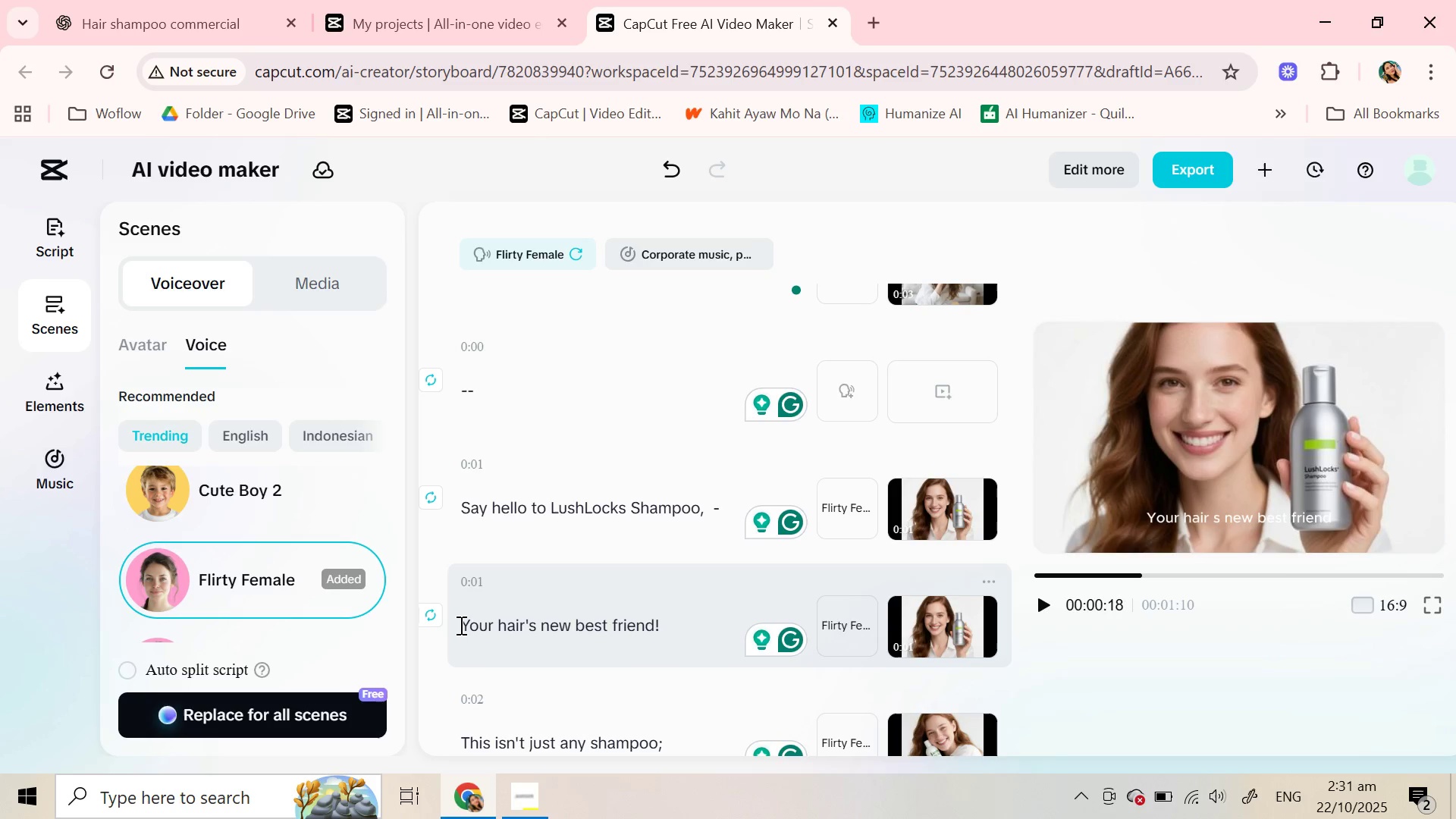 
key(Backspace)
 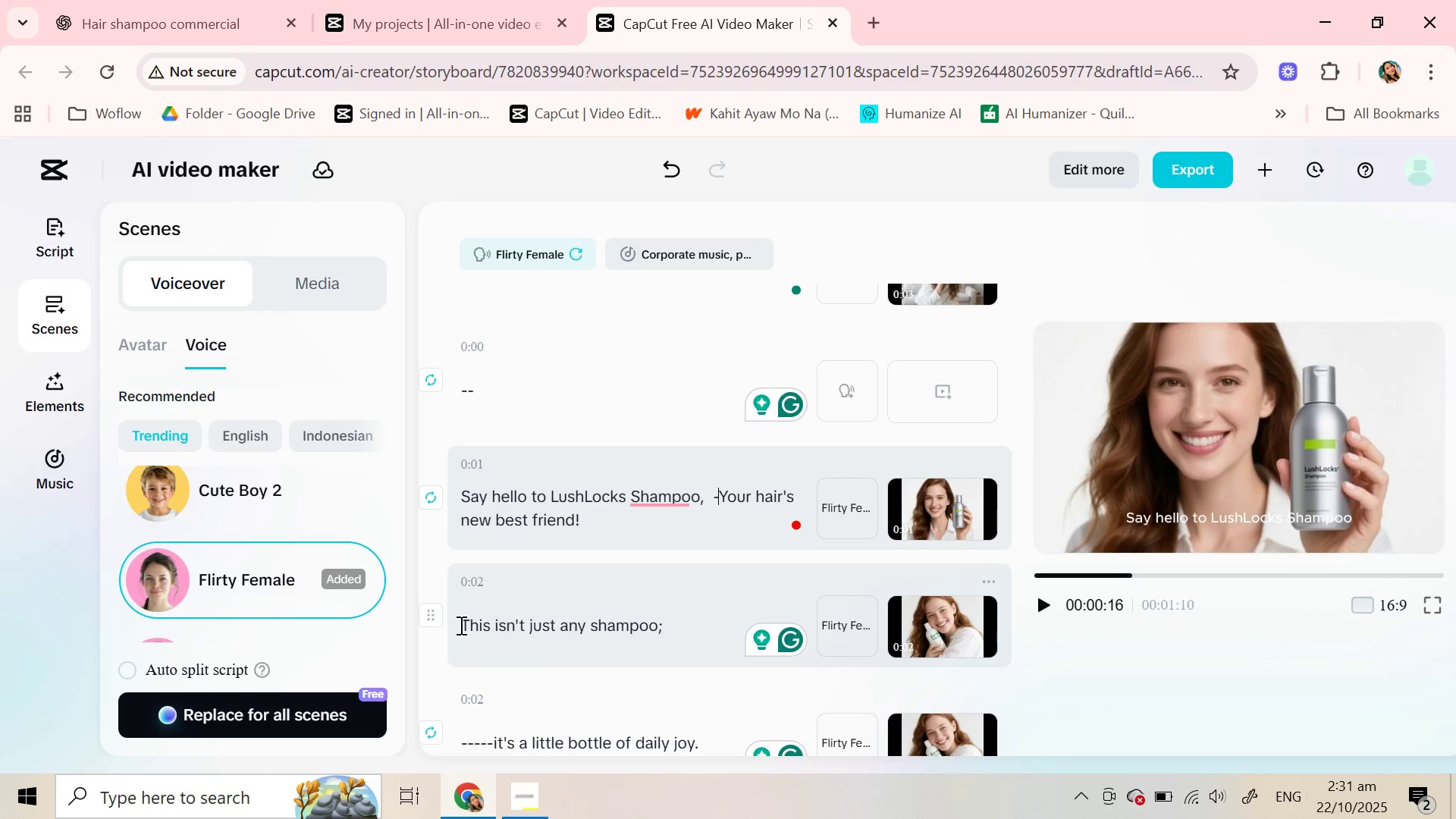 
key(Enter)
 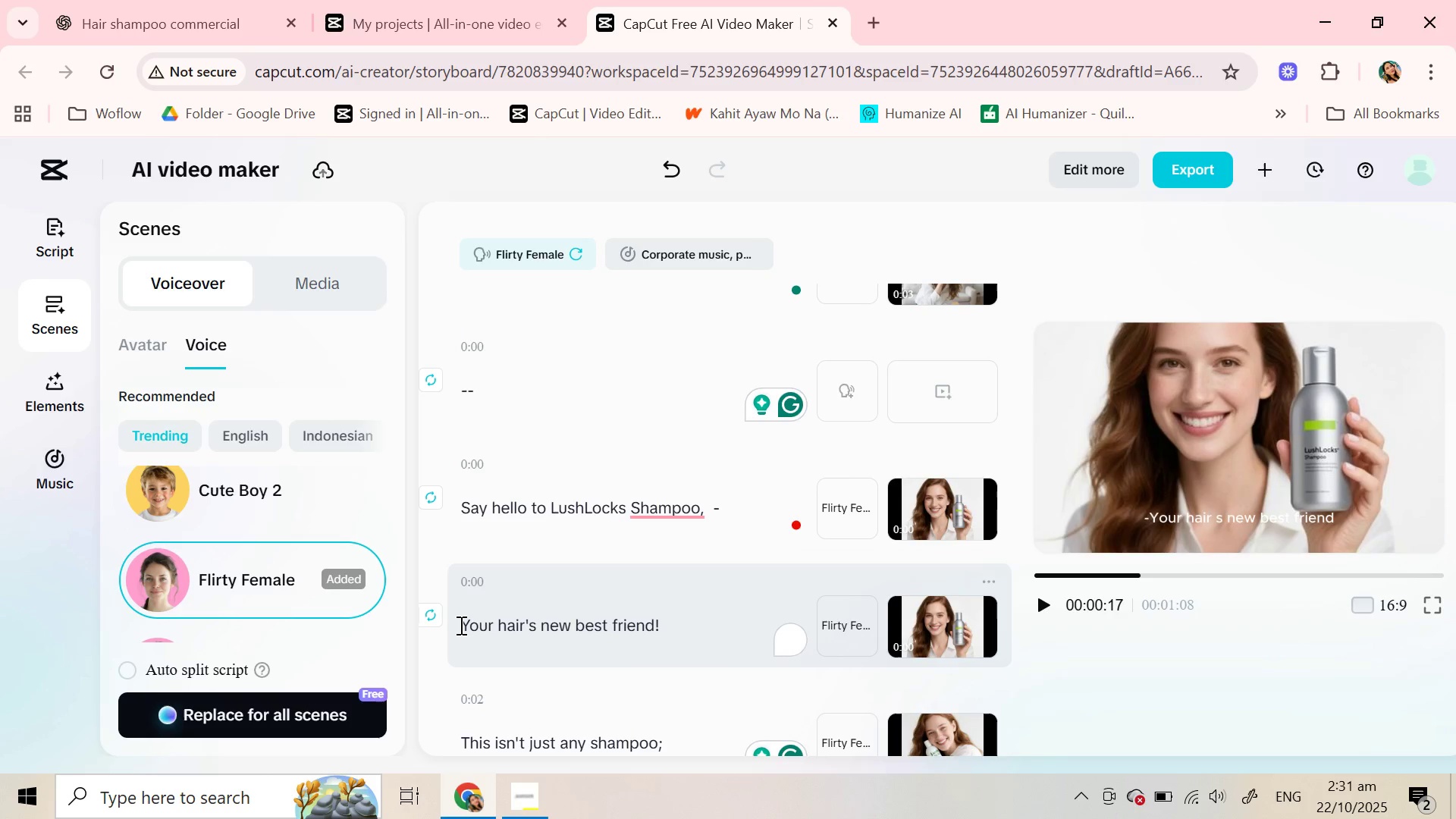 
key(Minus)
 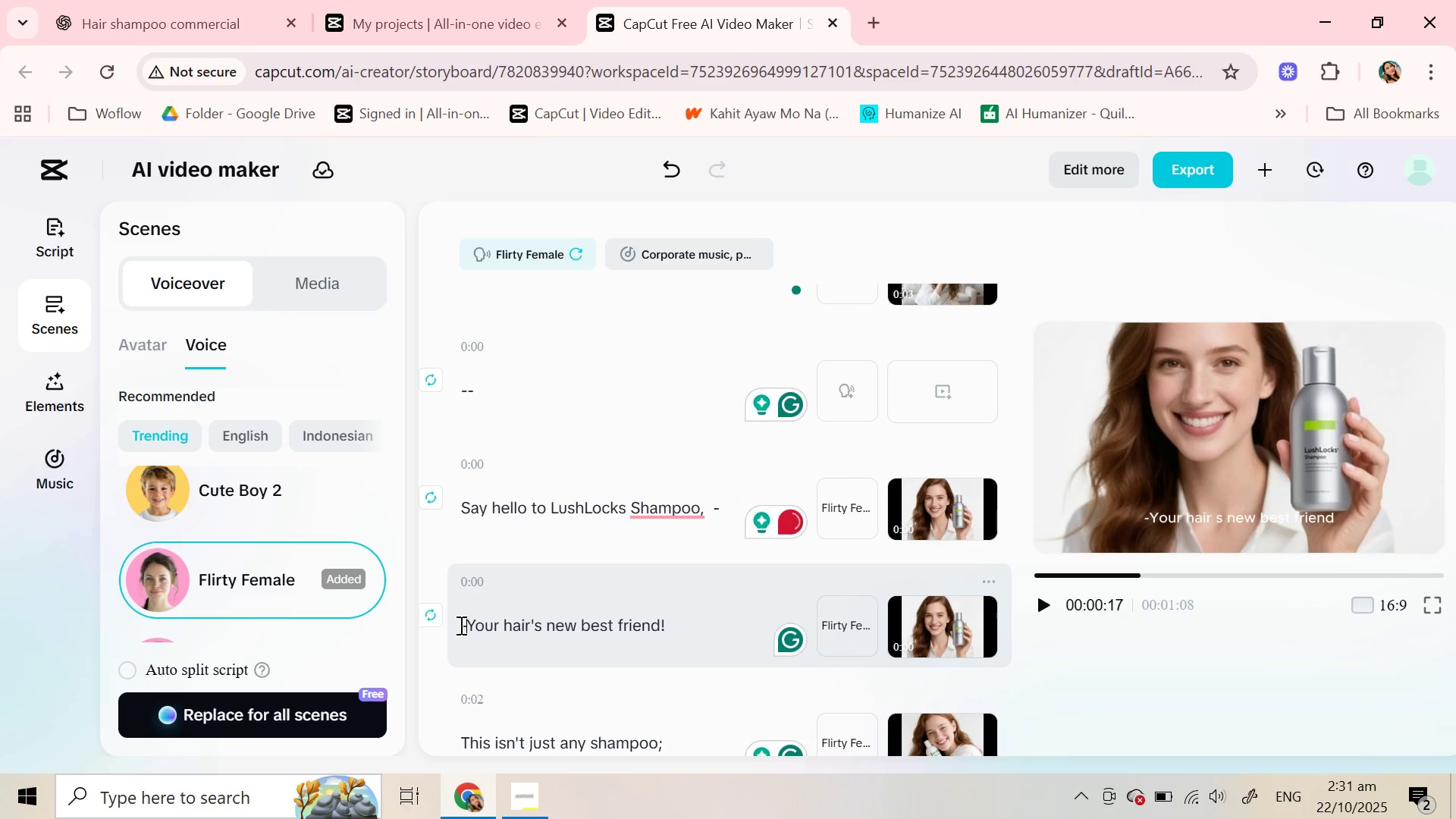 
key(Minus)
 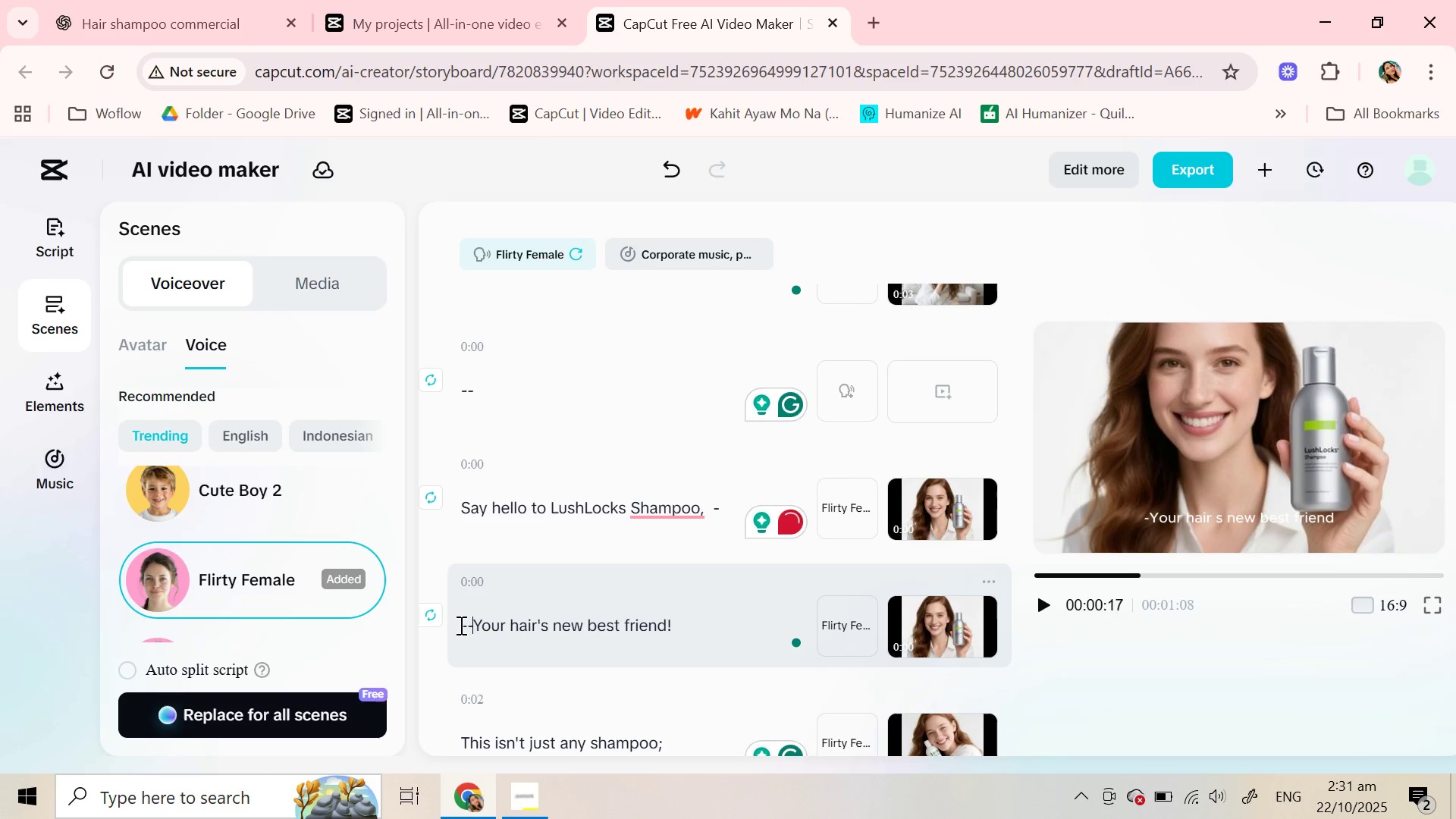 
key(Minus)
 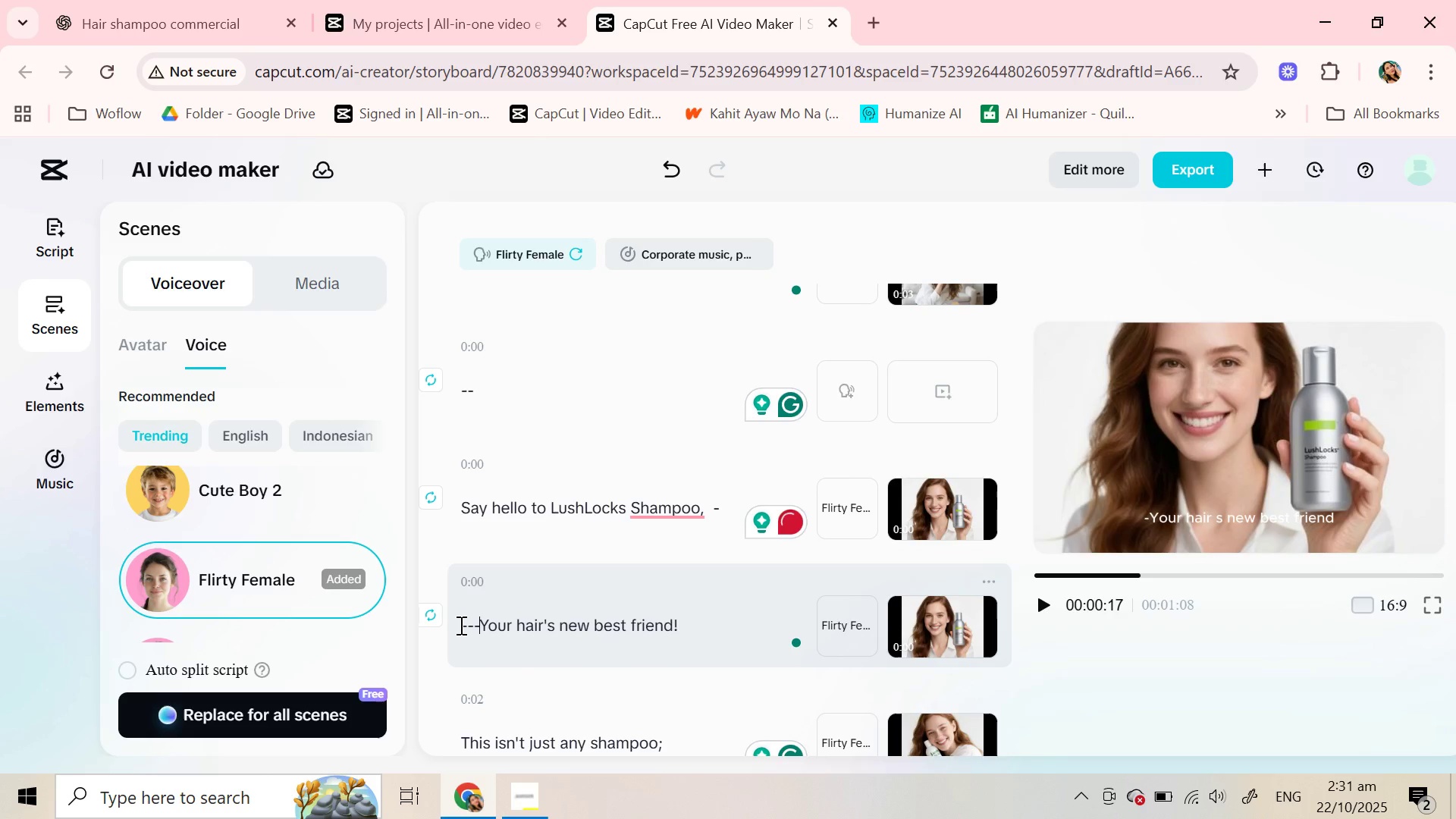 
key(Minus)
 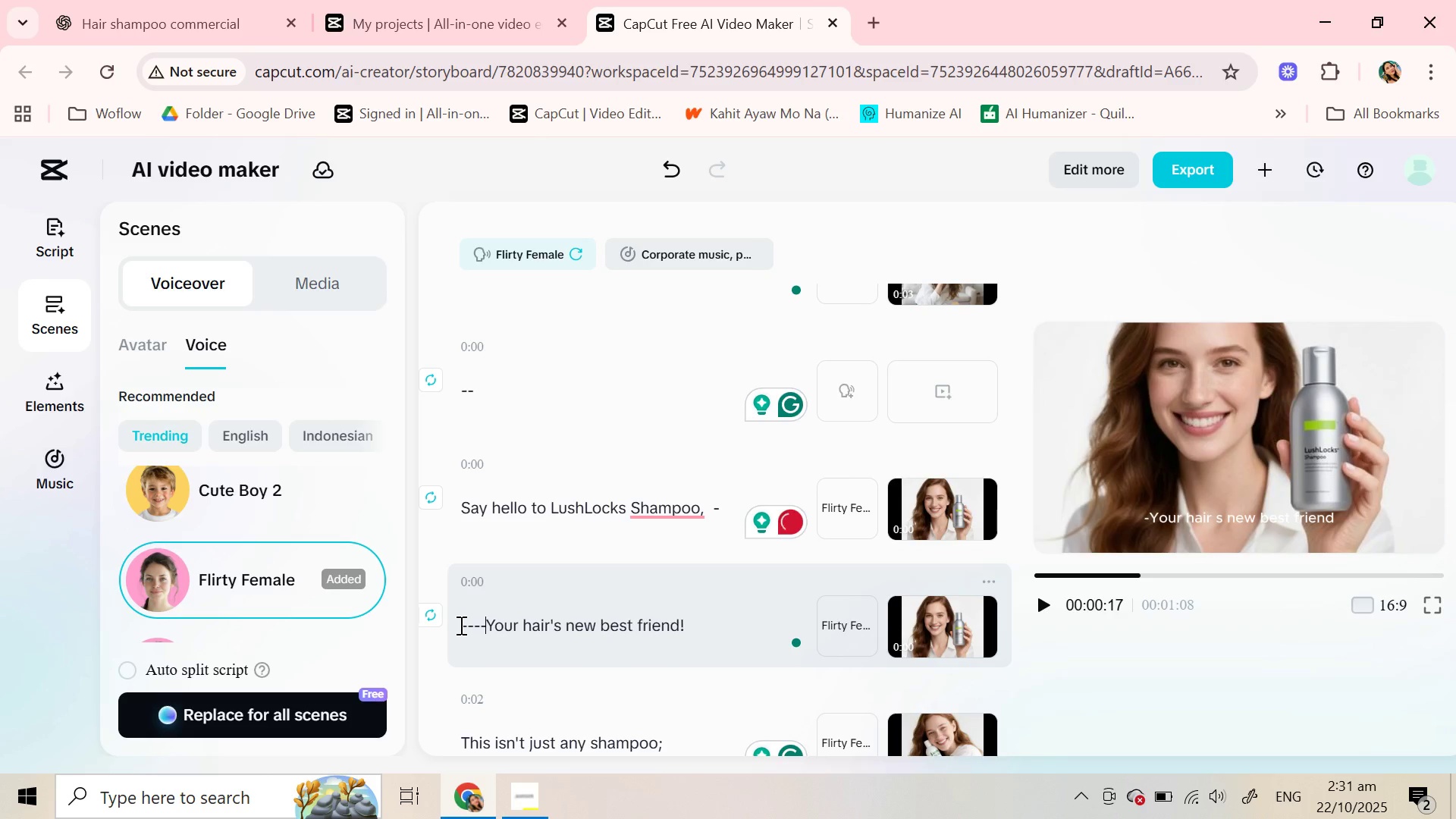 
key(Minus)
 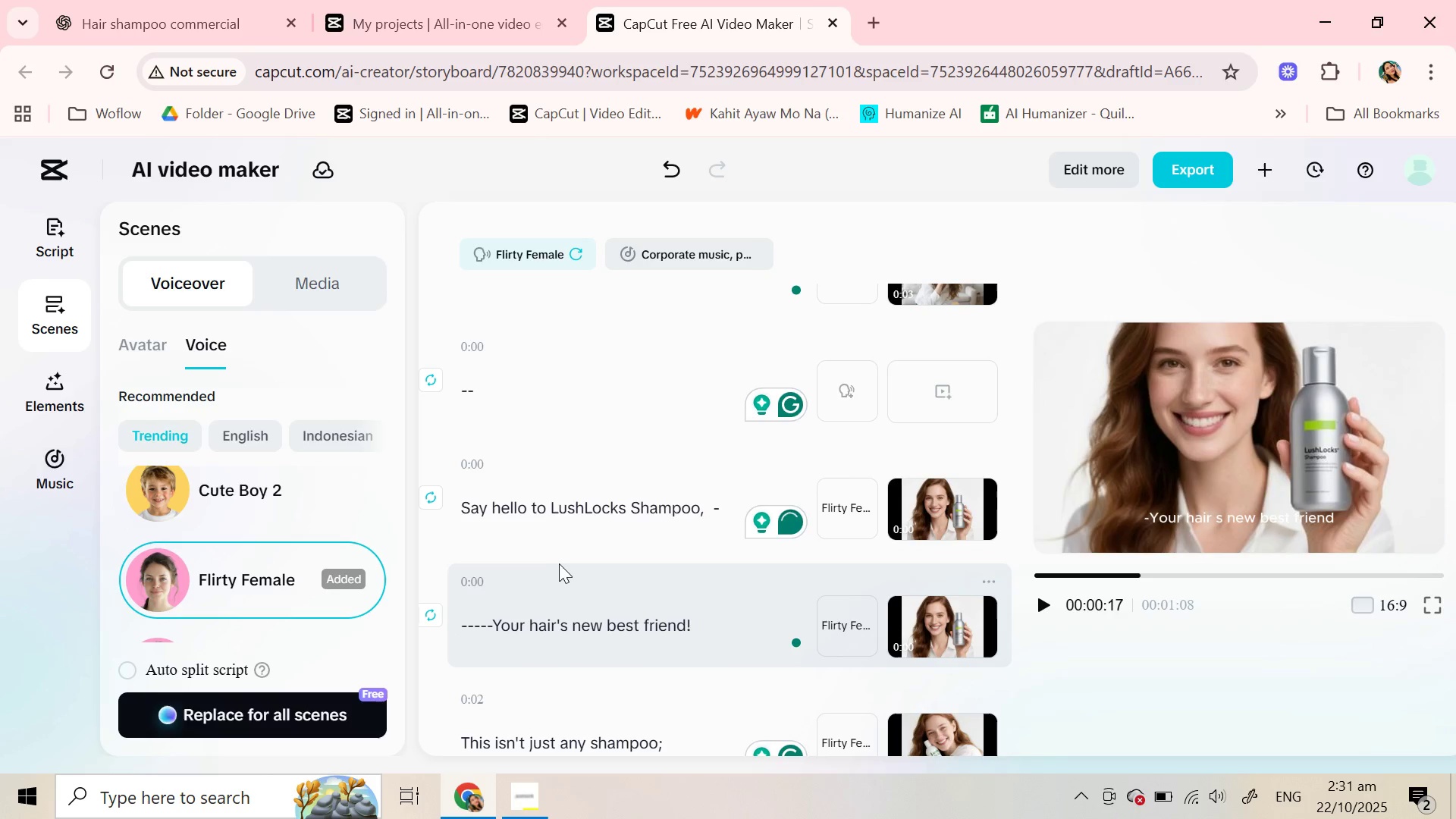 
scroll: coordinate [560, 563], scroll_direction: down, amount: 4.0
 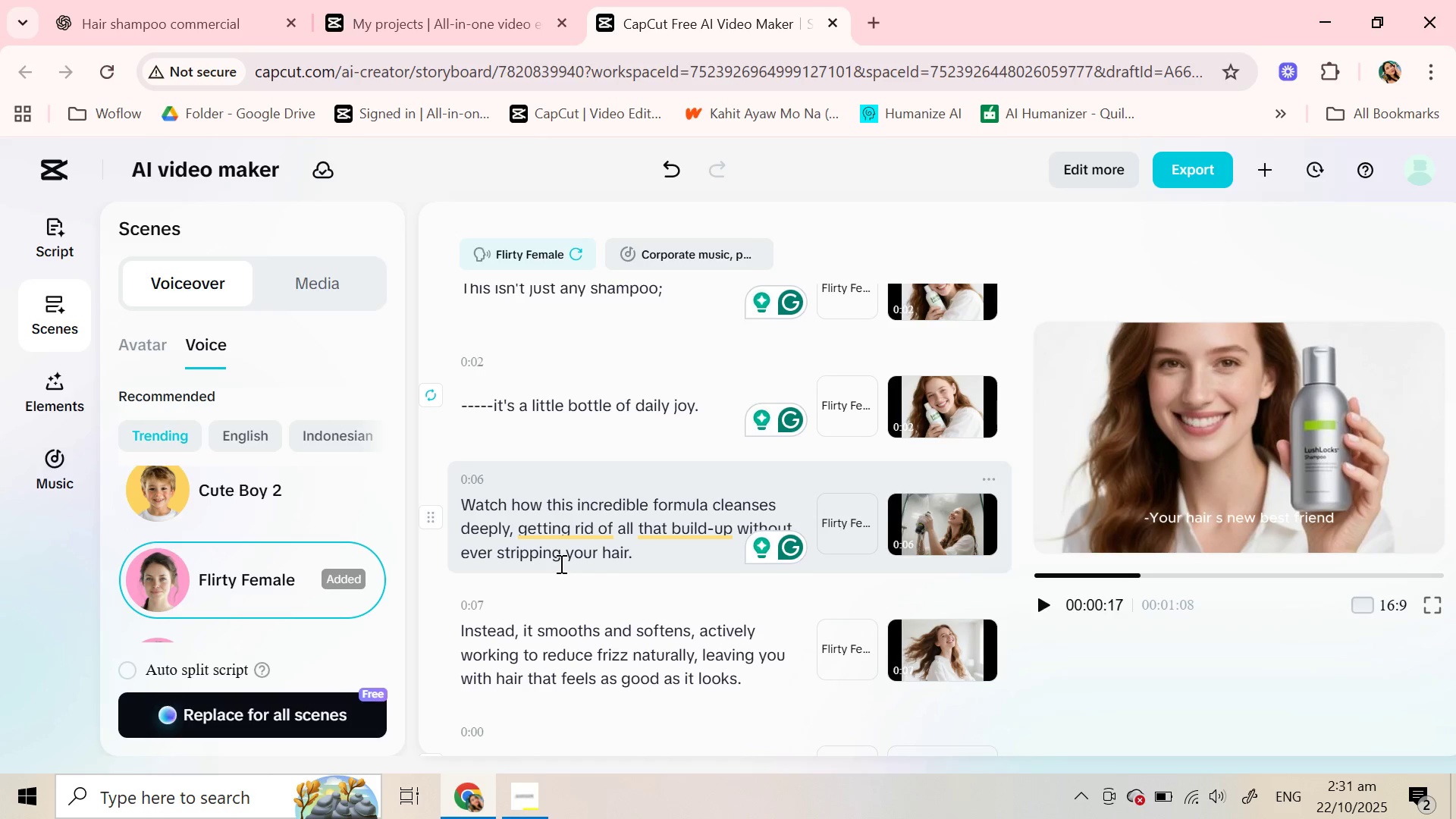 
scroll: coordinate [560, 563], scroll_direction: up, amount: 3.0
 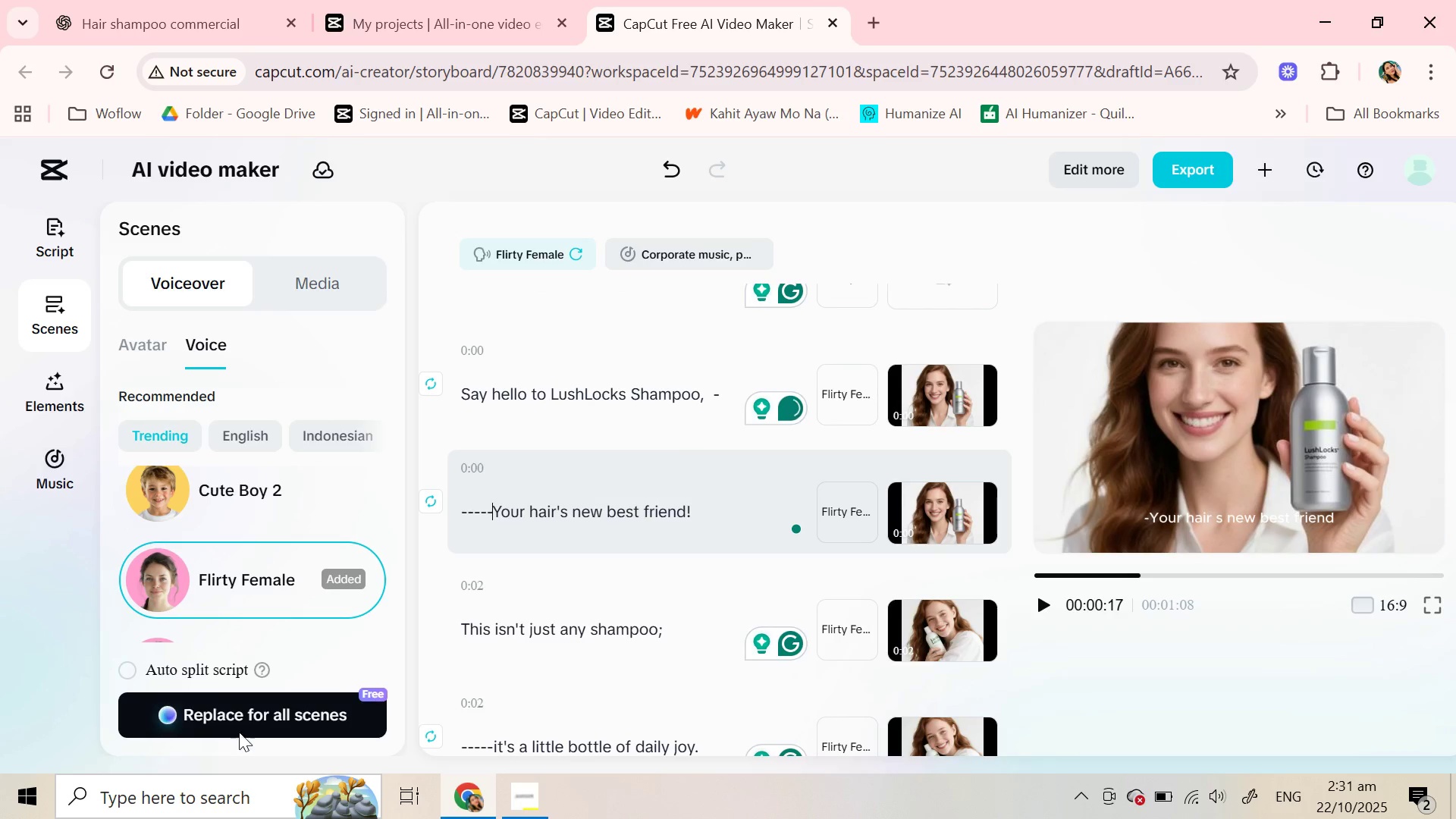 
left_click([238, 721])
 